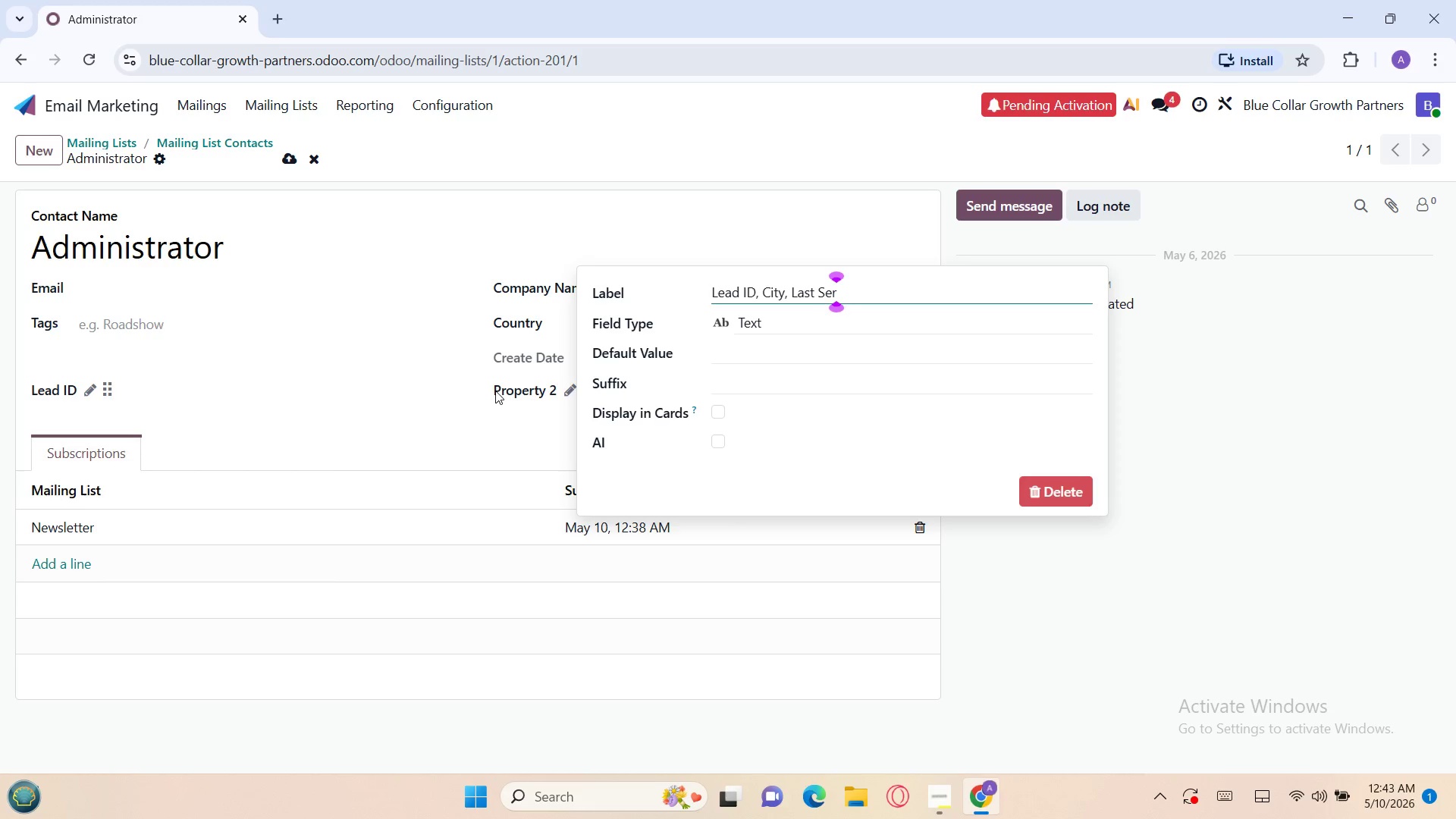 
key(Backspace)
 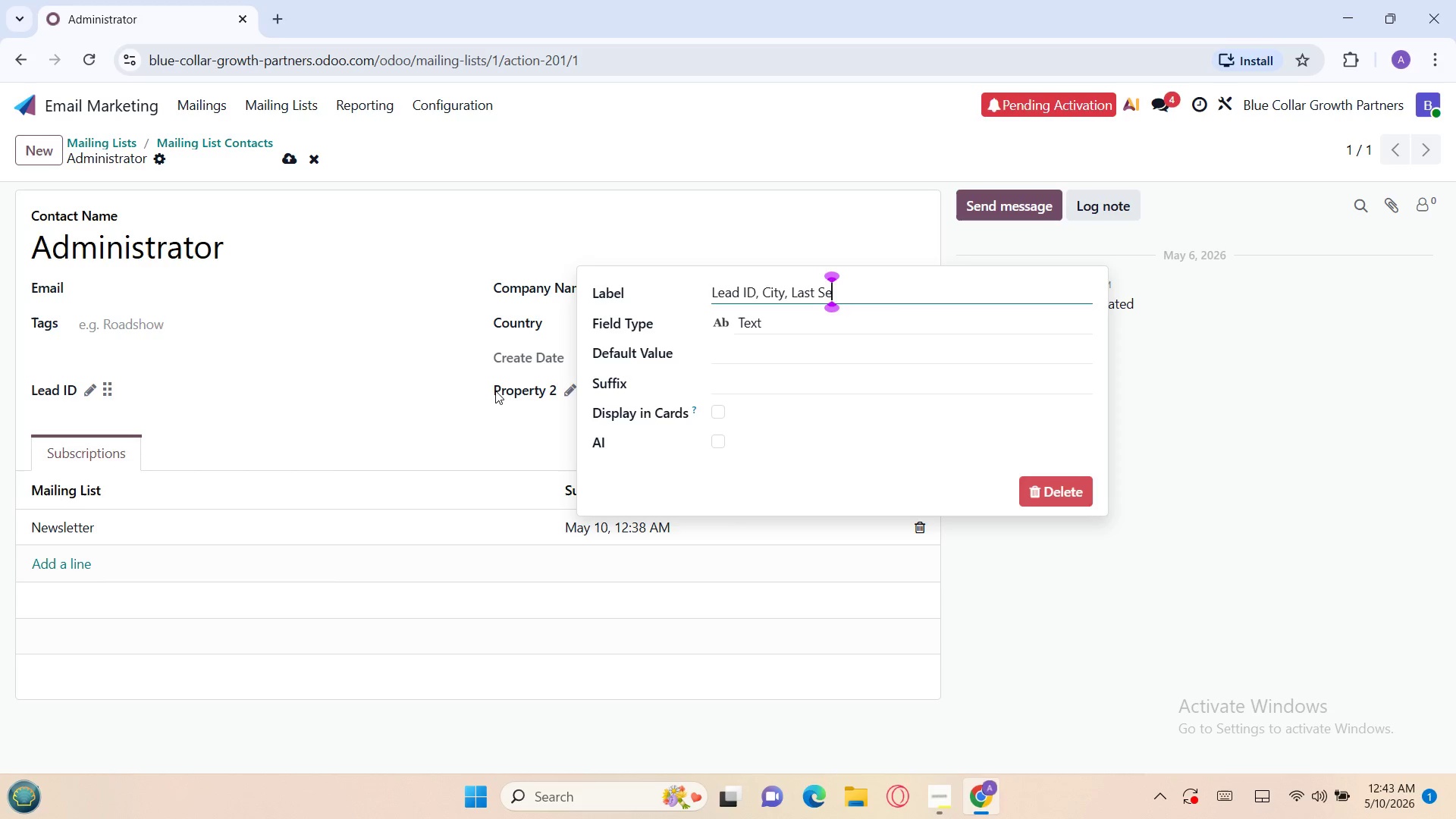 
key(Backspace)
 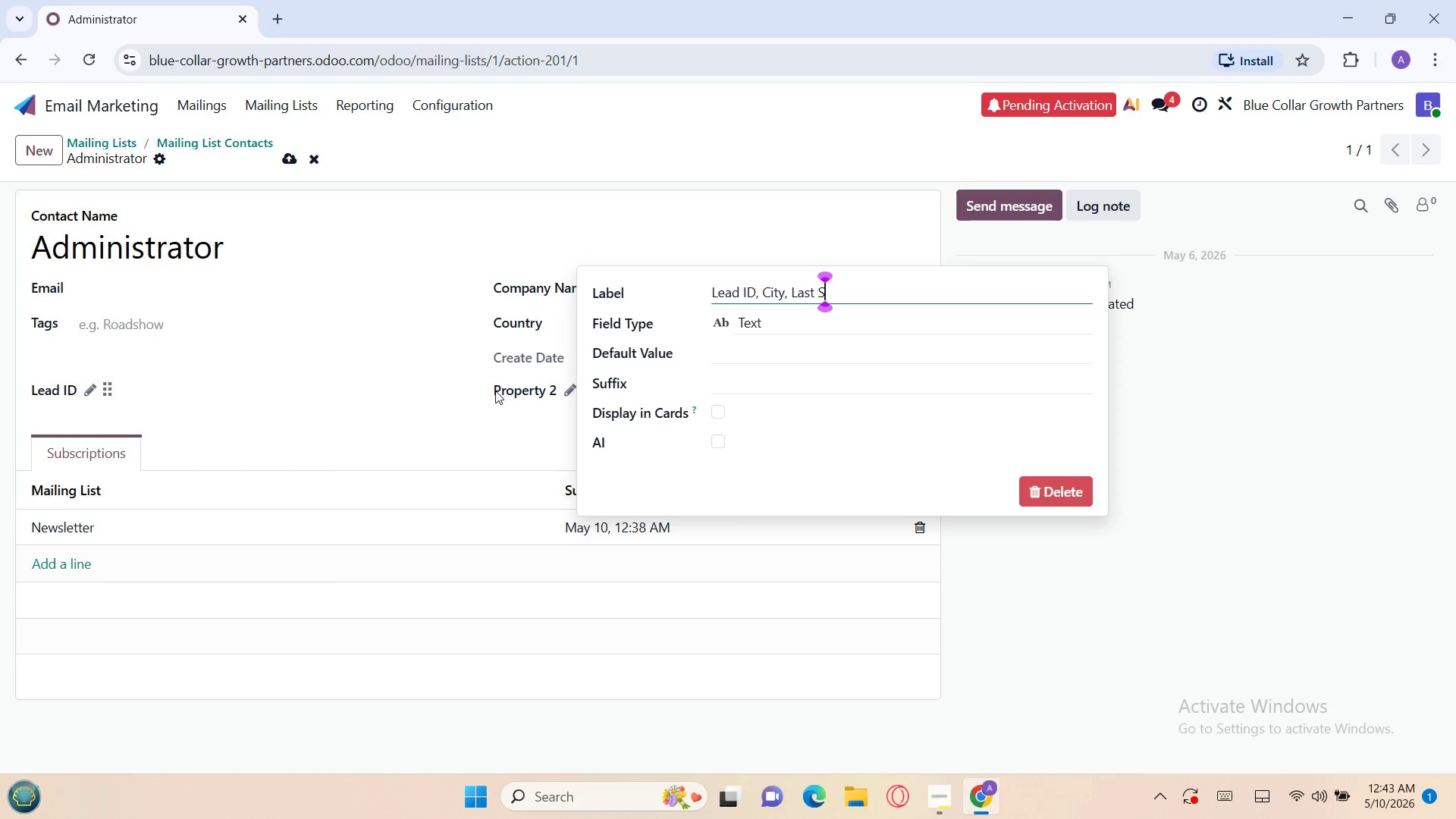 
key(Backspace)
 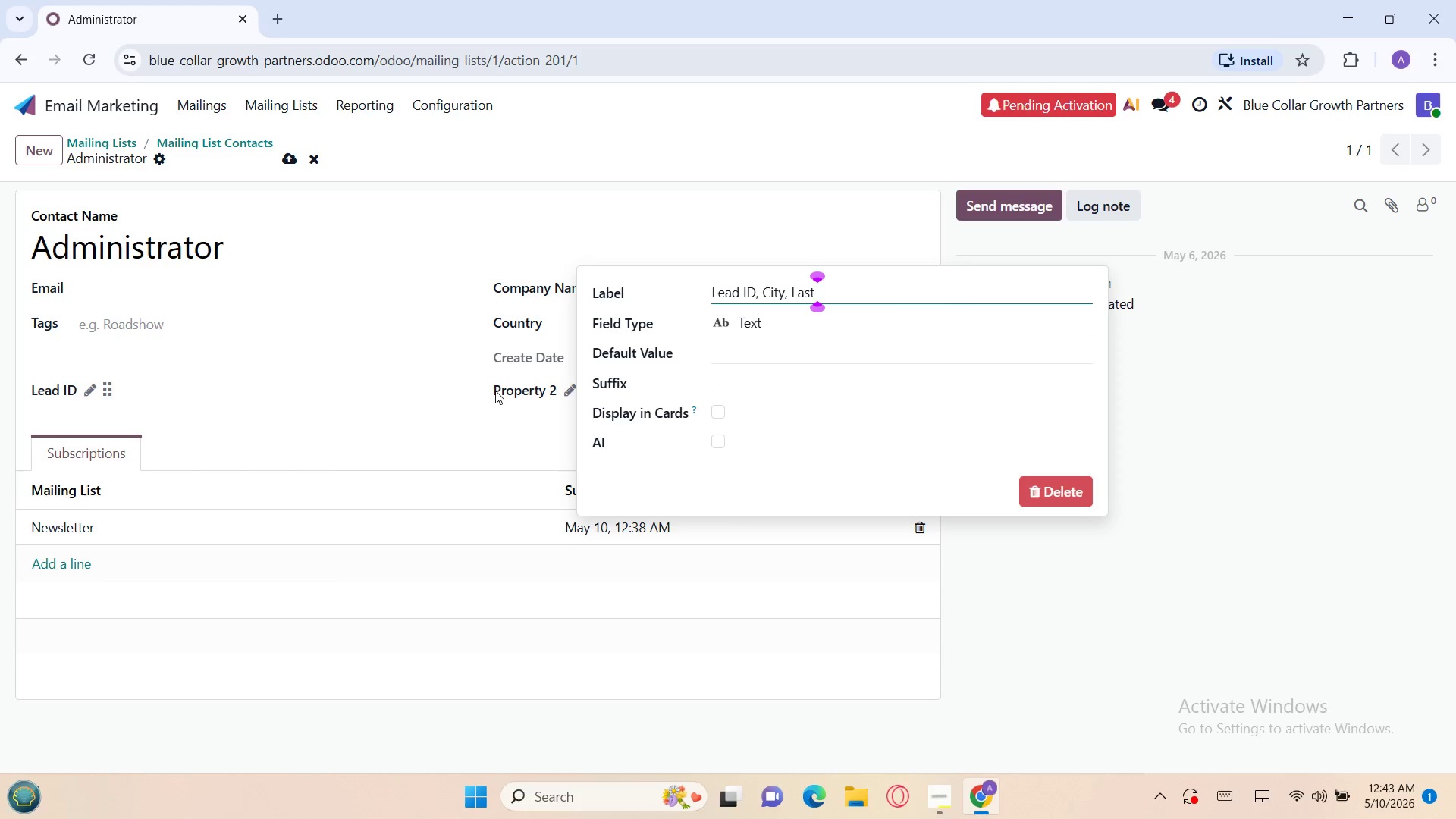 
key(Backspace)
 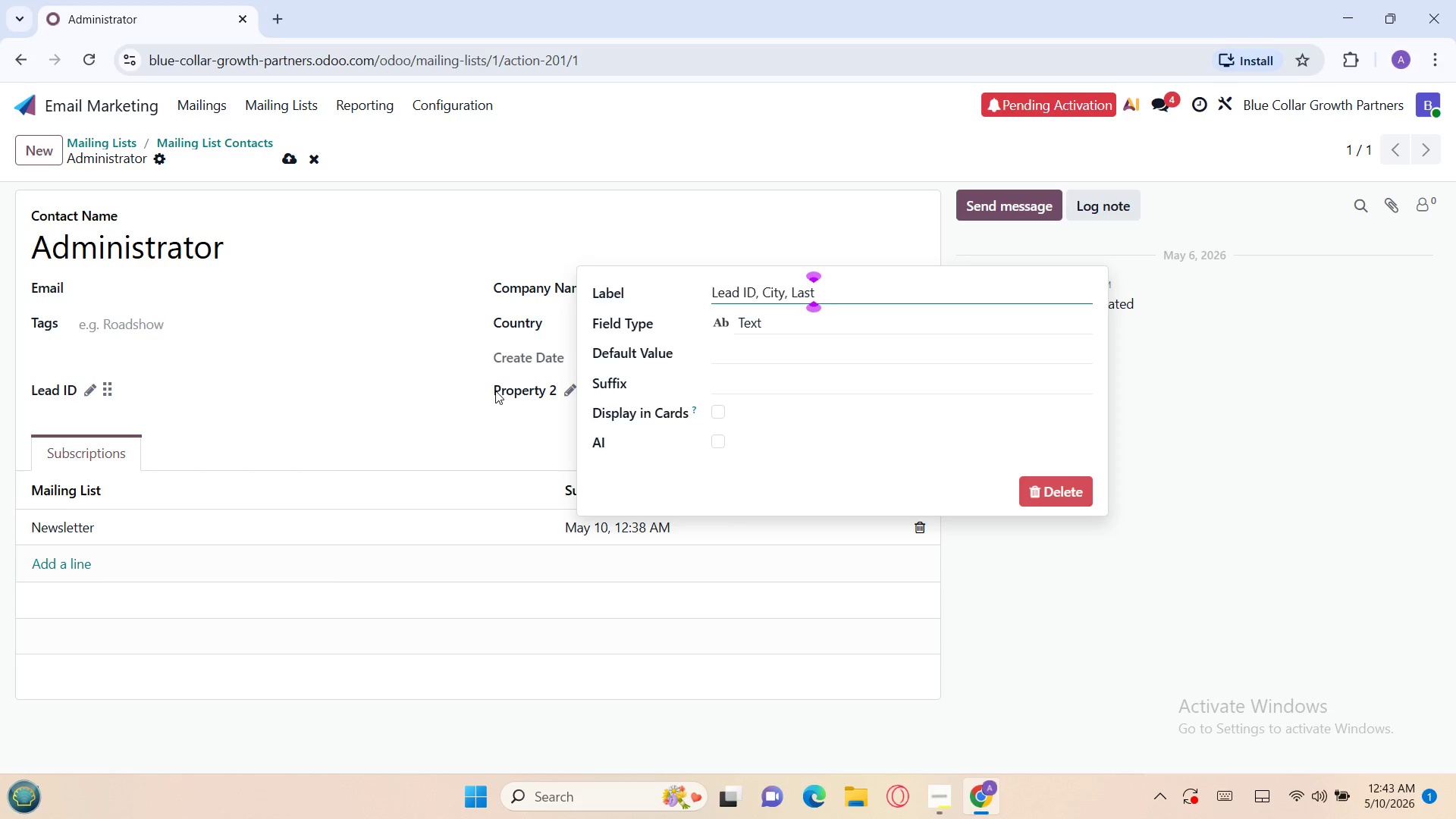 
key(Backspace)
 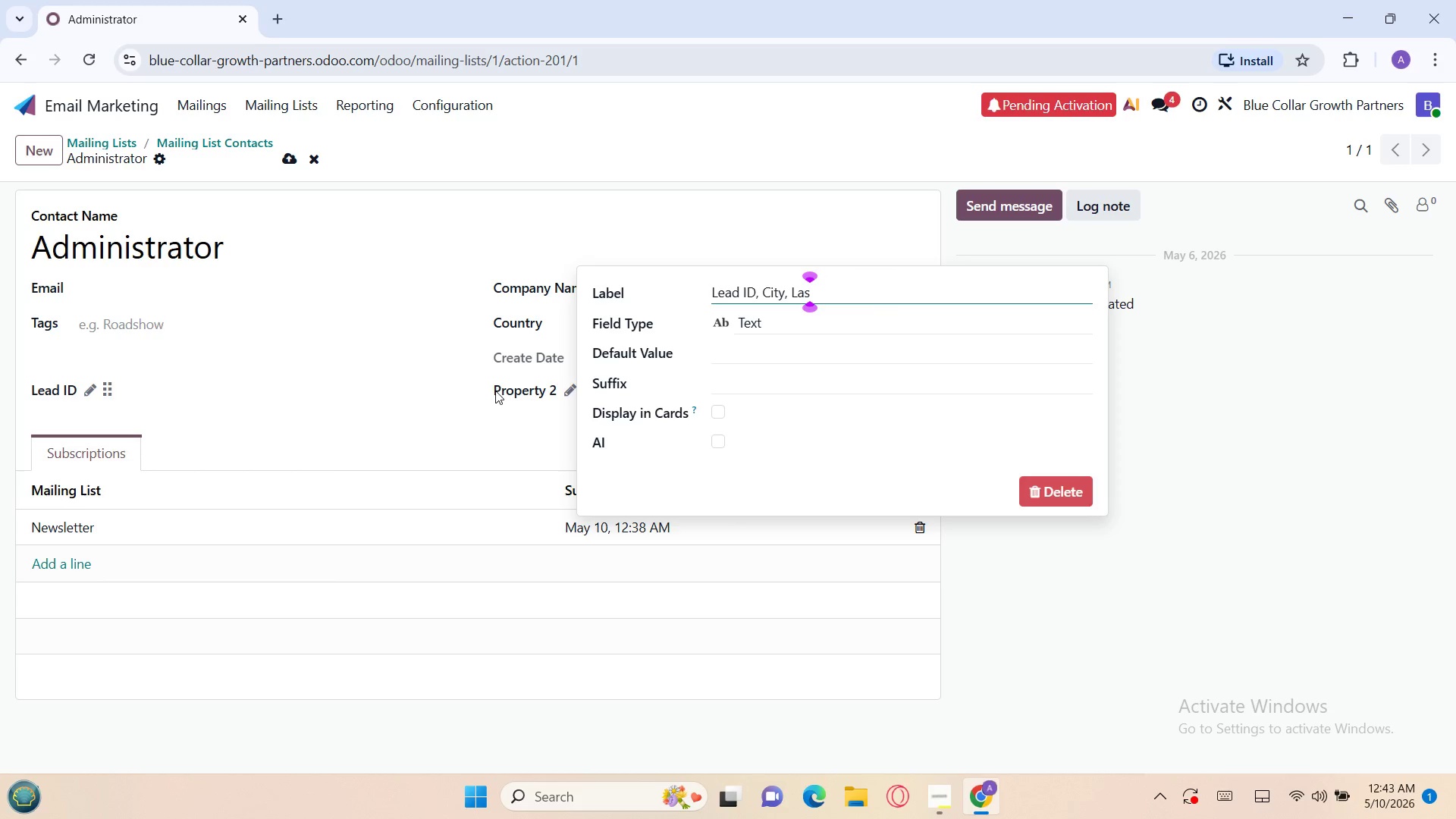 
key(Backspace)
 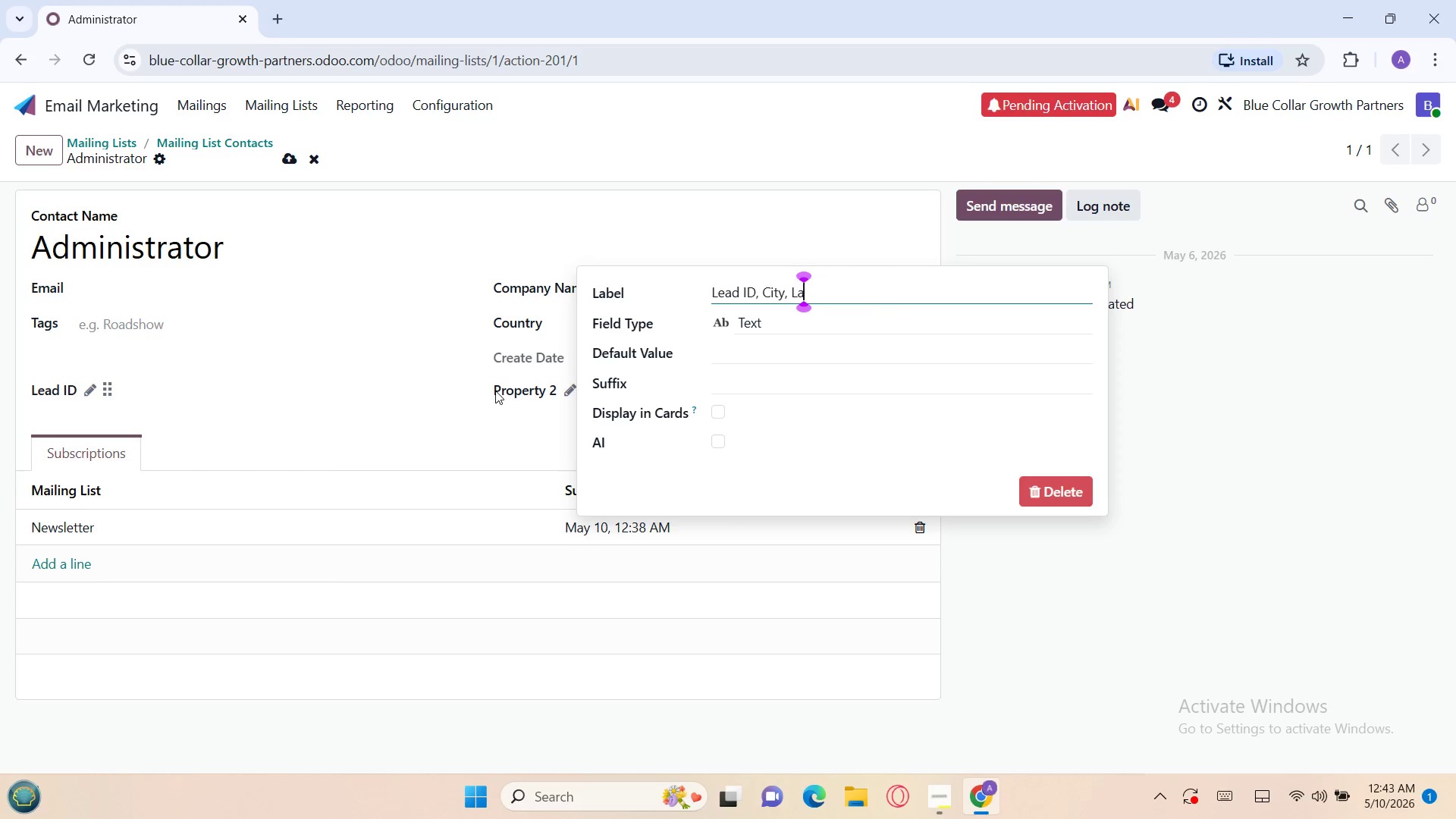 
key(Backspace)
 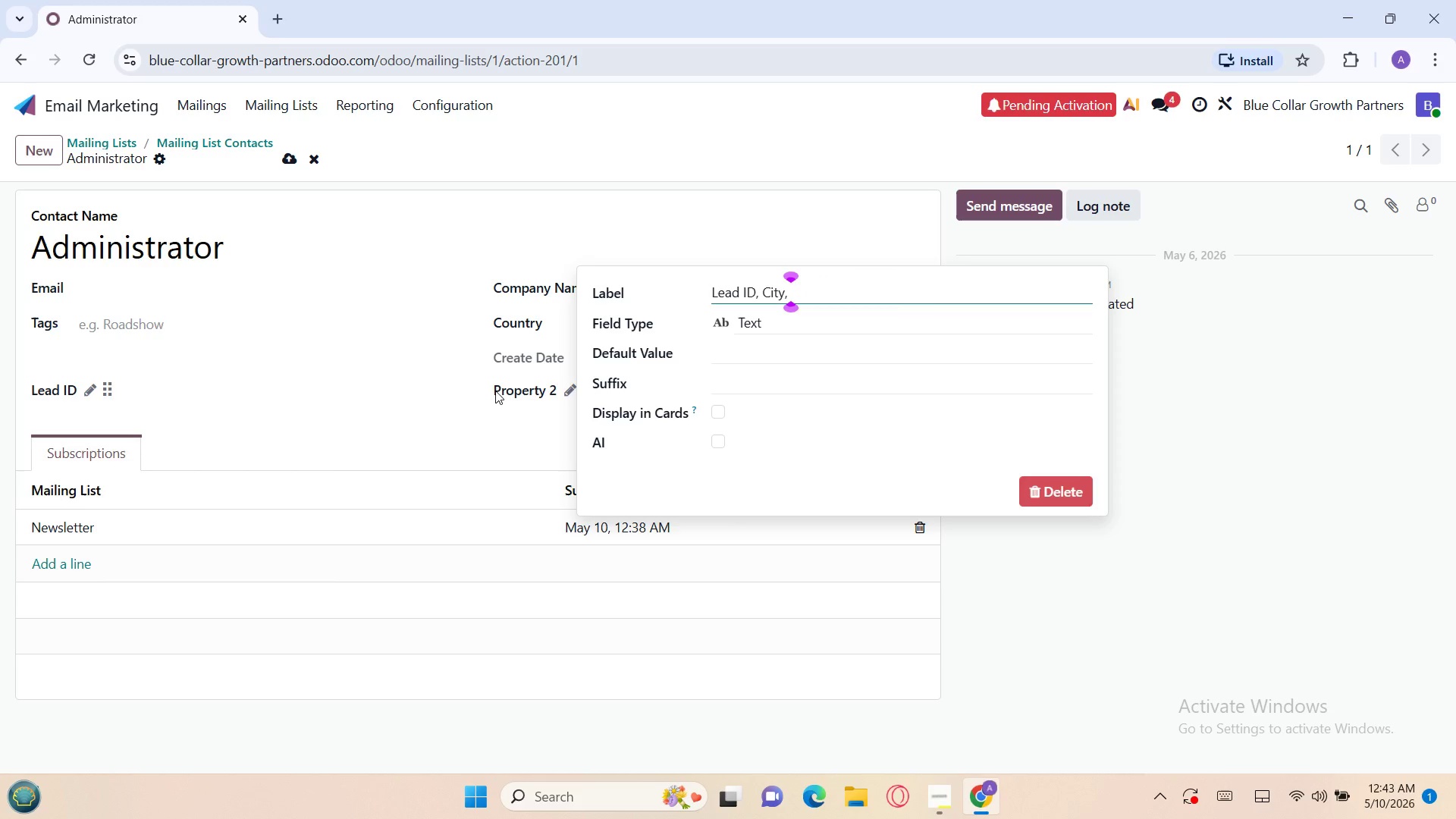 
key(Backspace)
 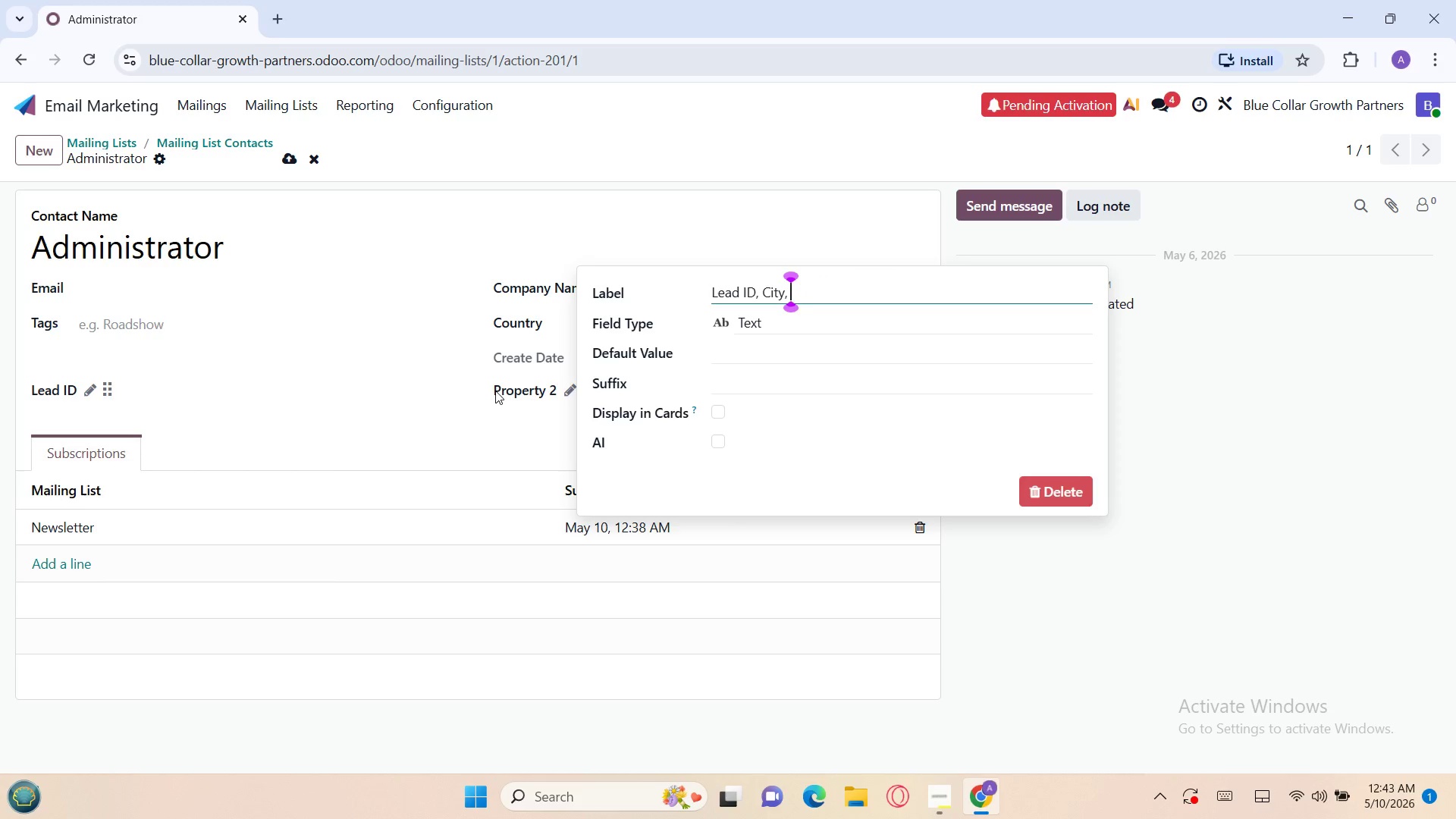 
key(Backspace)
 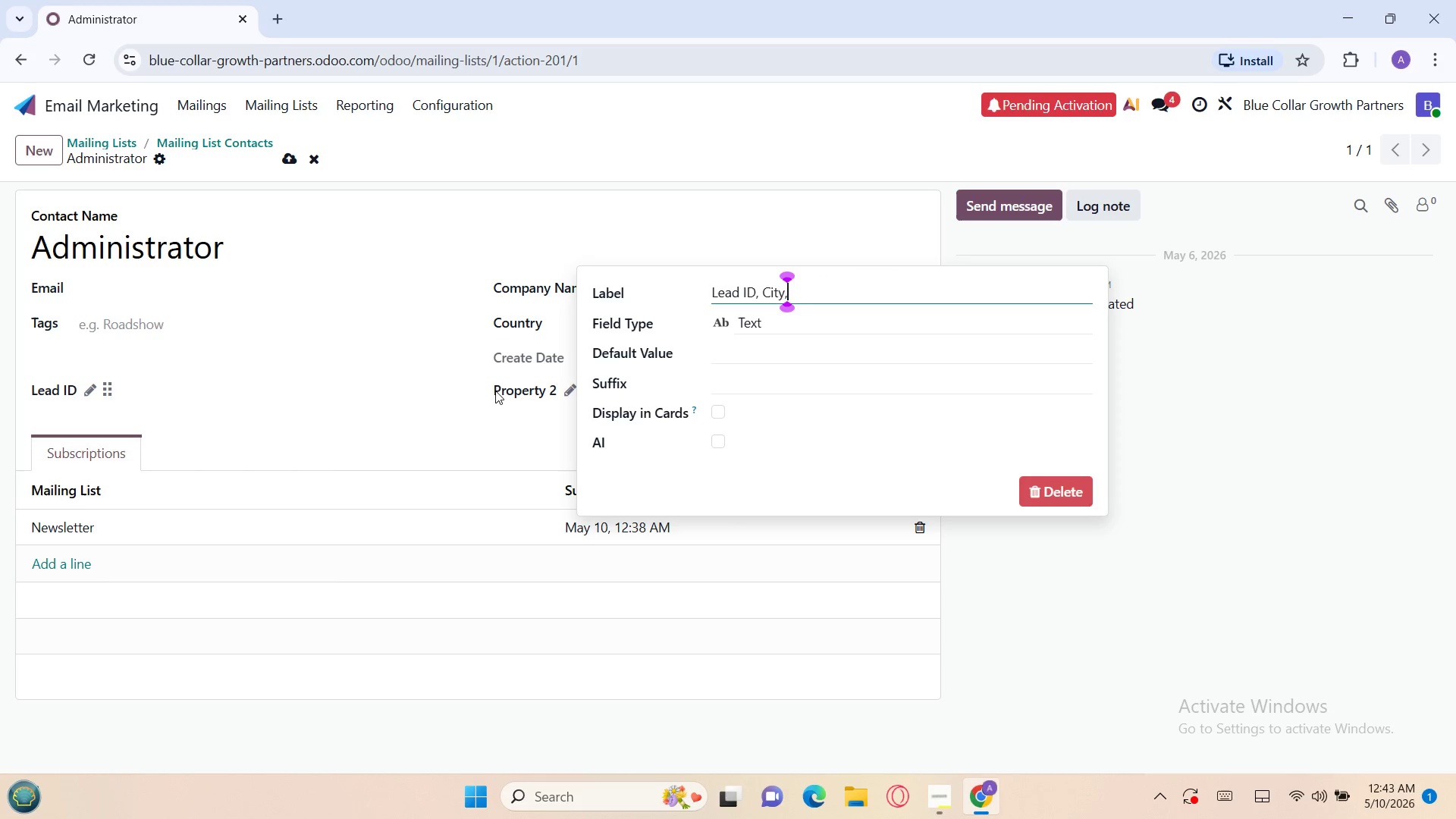 
key(Backspace)
 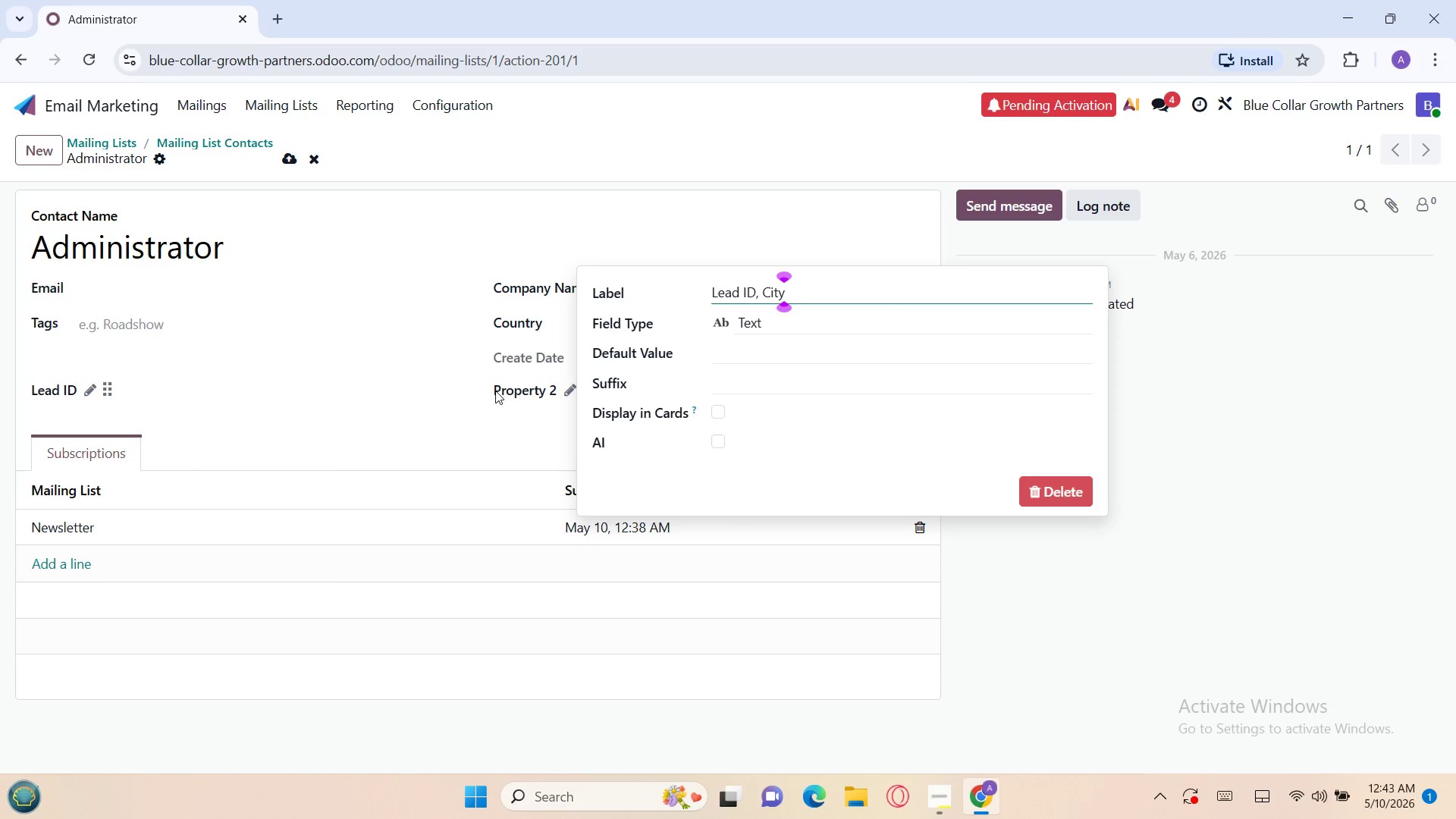 
key(ArrowLeft)
 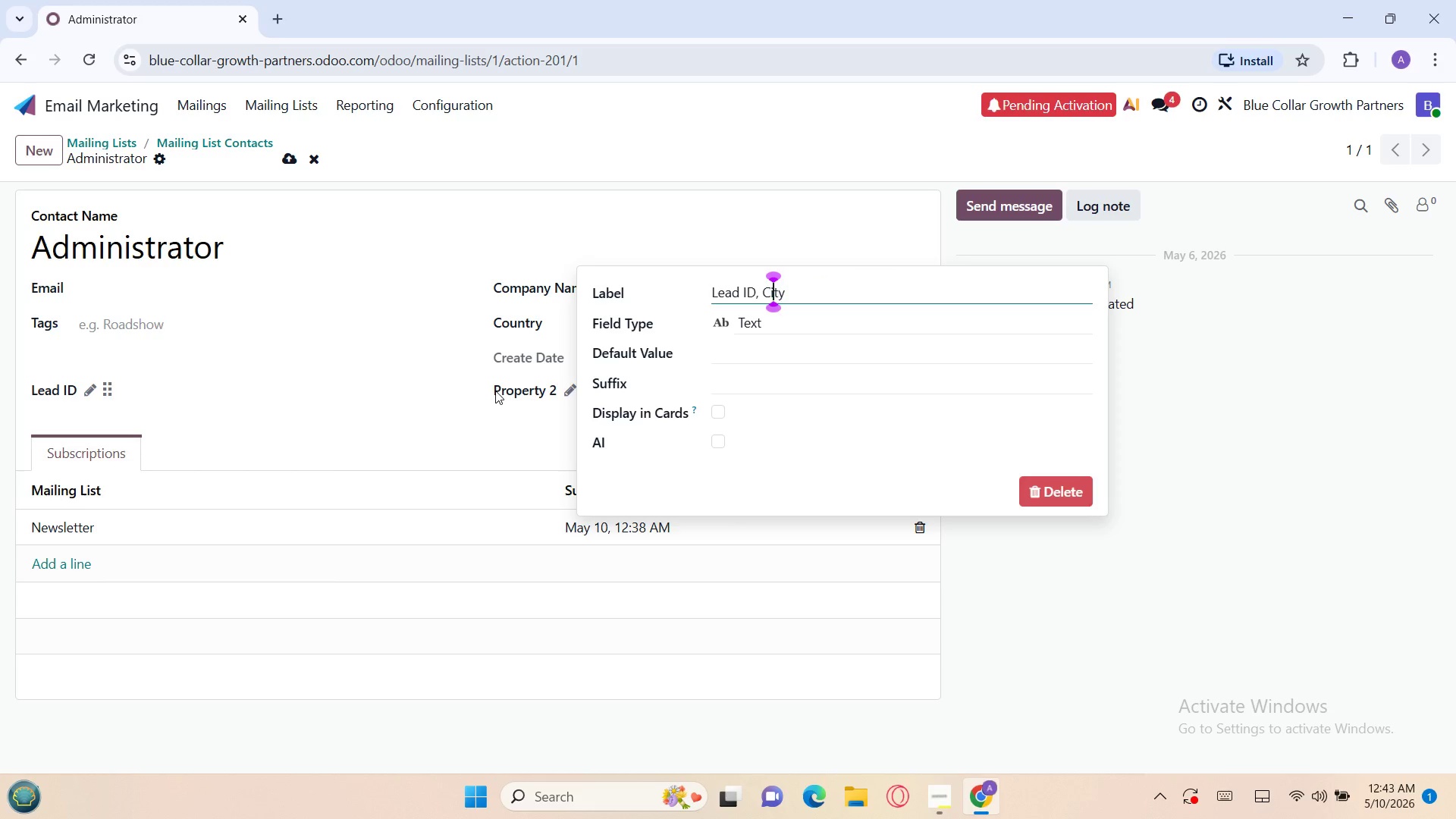 
key(ArrowLeft)
 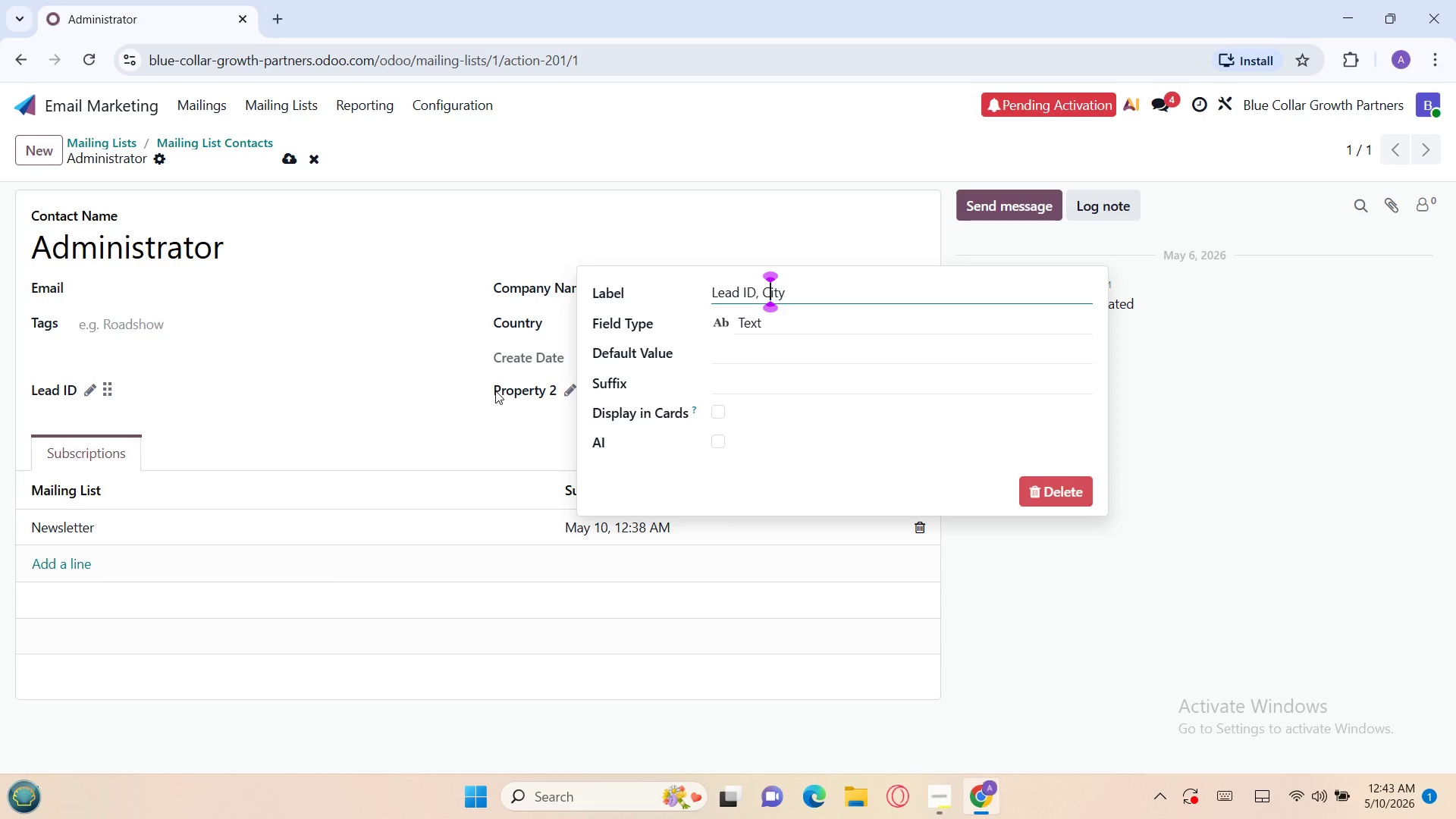 
key(ArrowLeft)
 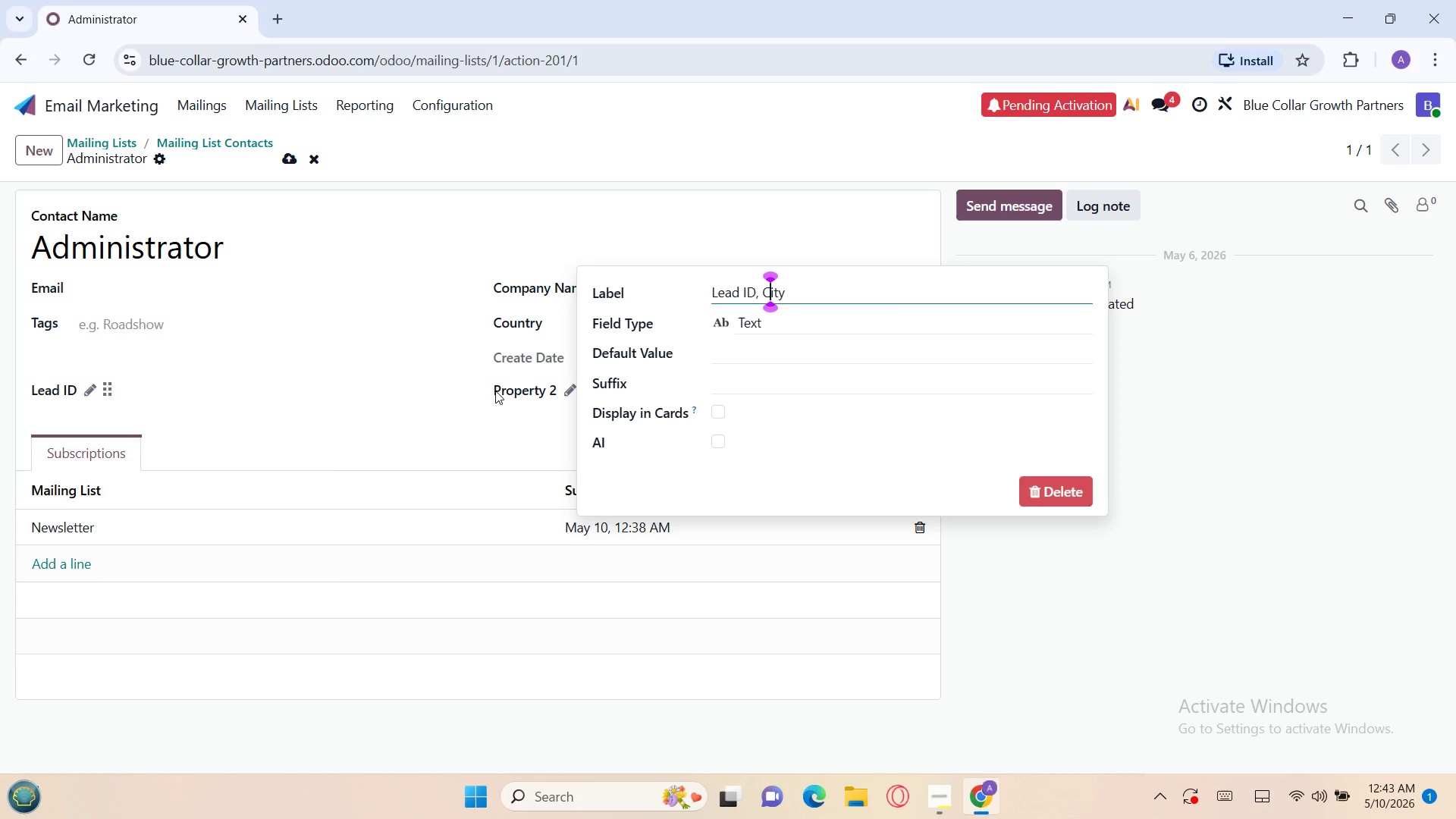 
key(ArrowLeft)
 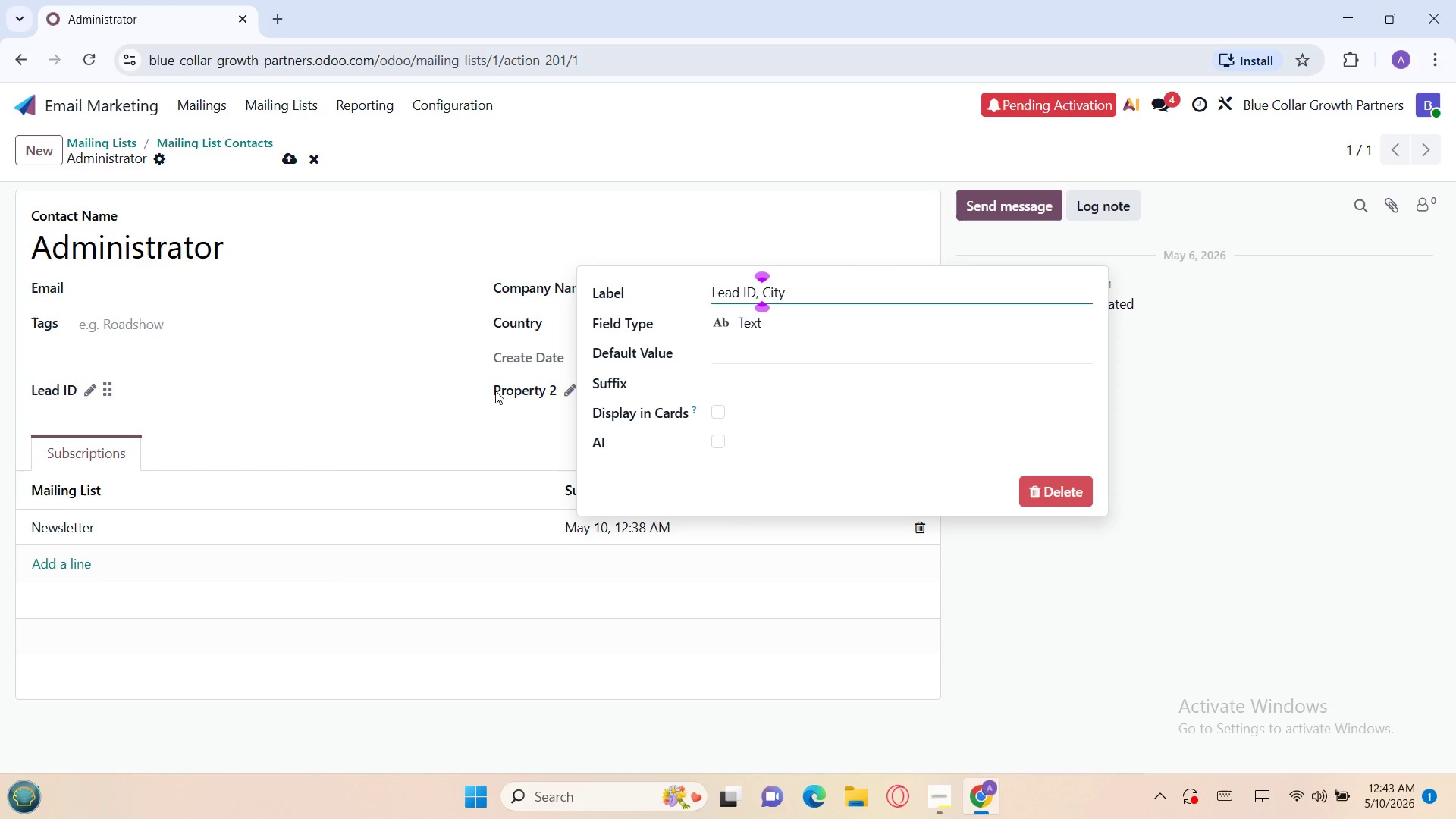 
key(Backspace)
 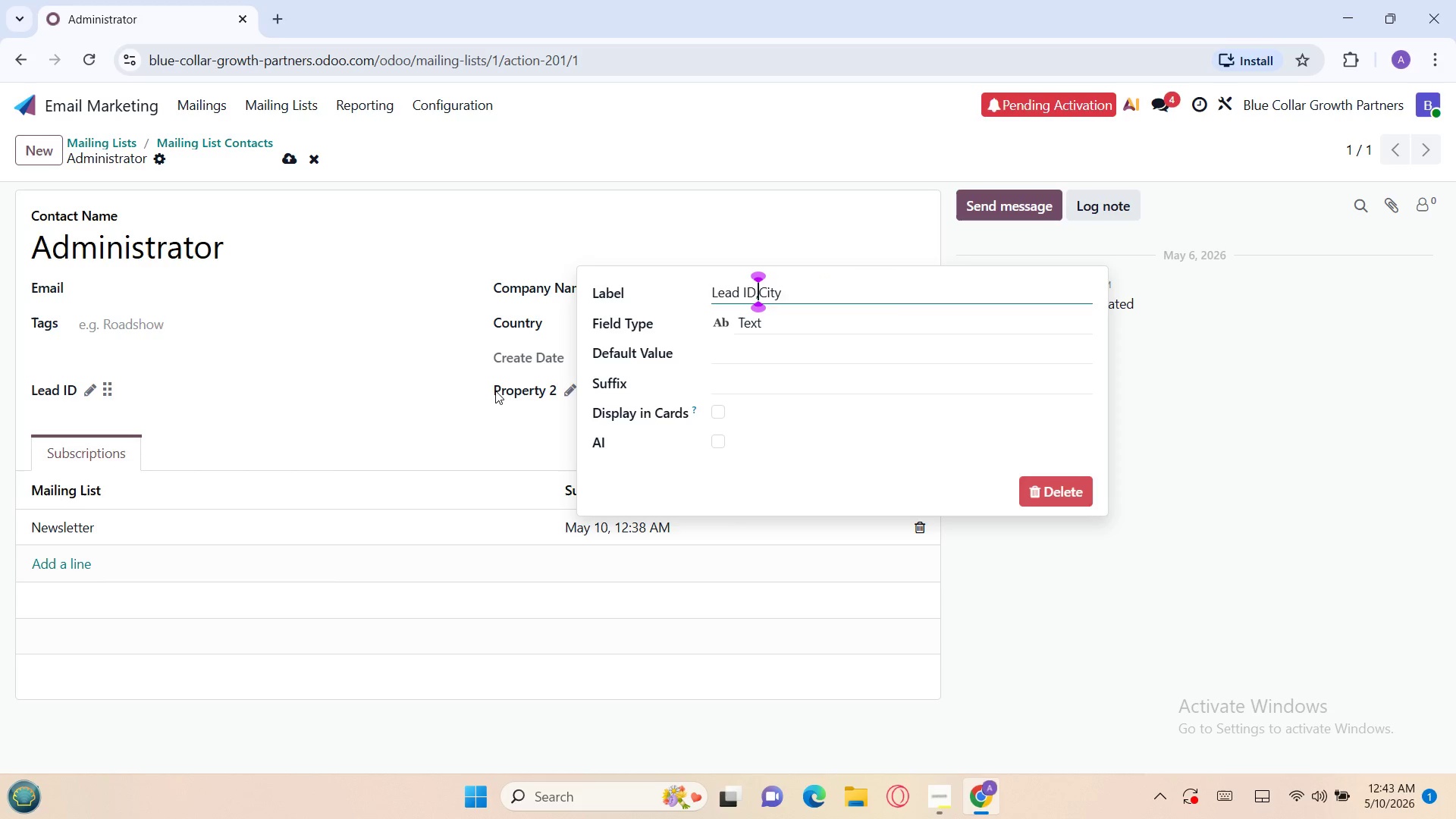 
key(Backspace)
 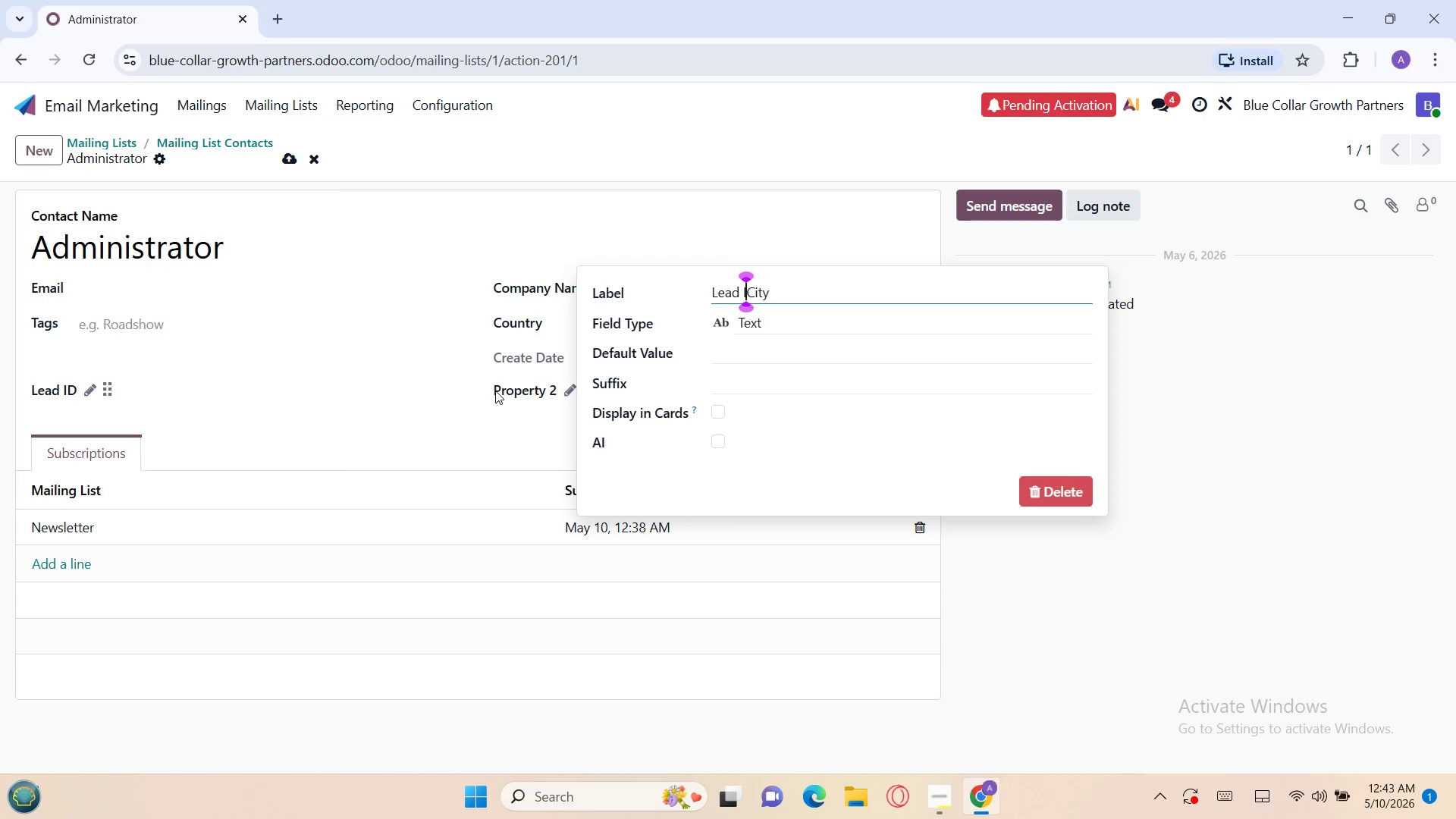 
key(Backspace)
 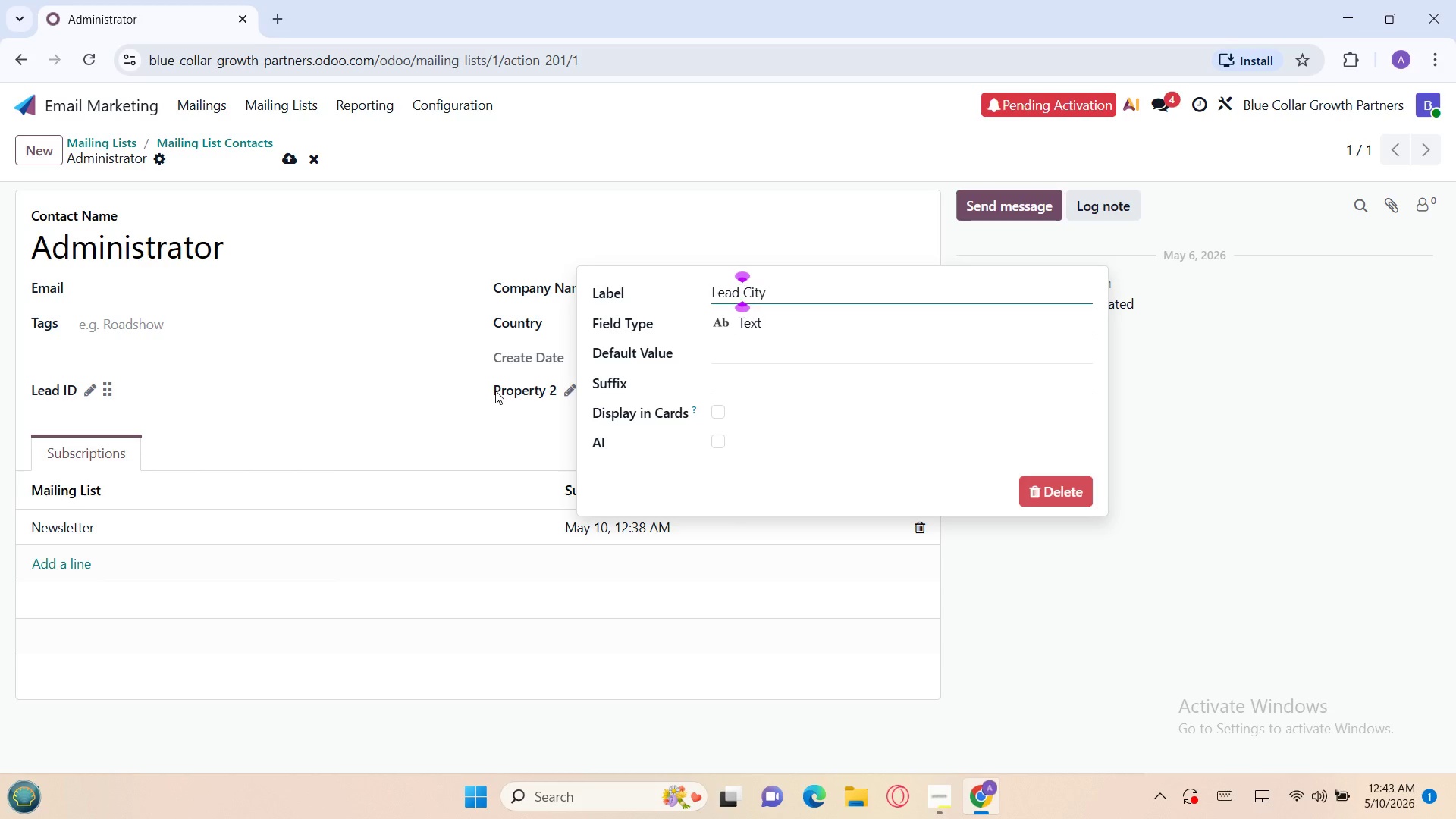 
key(Backspace)
 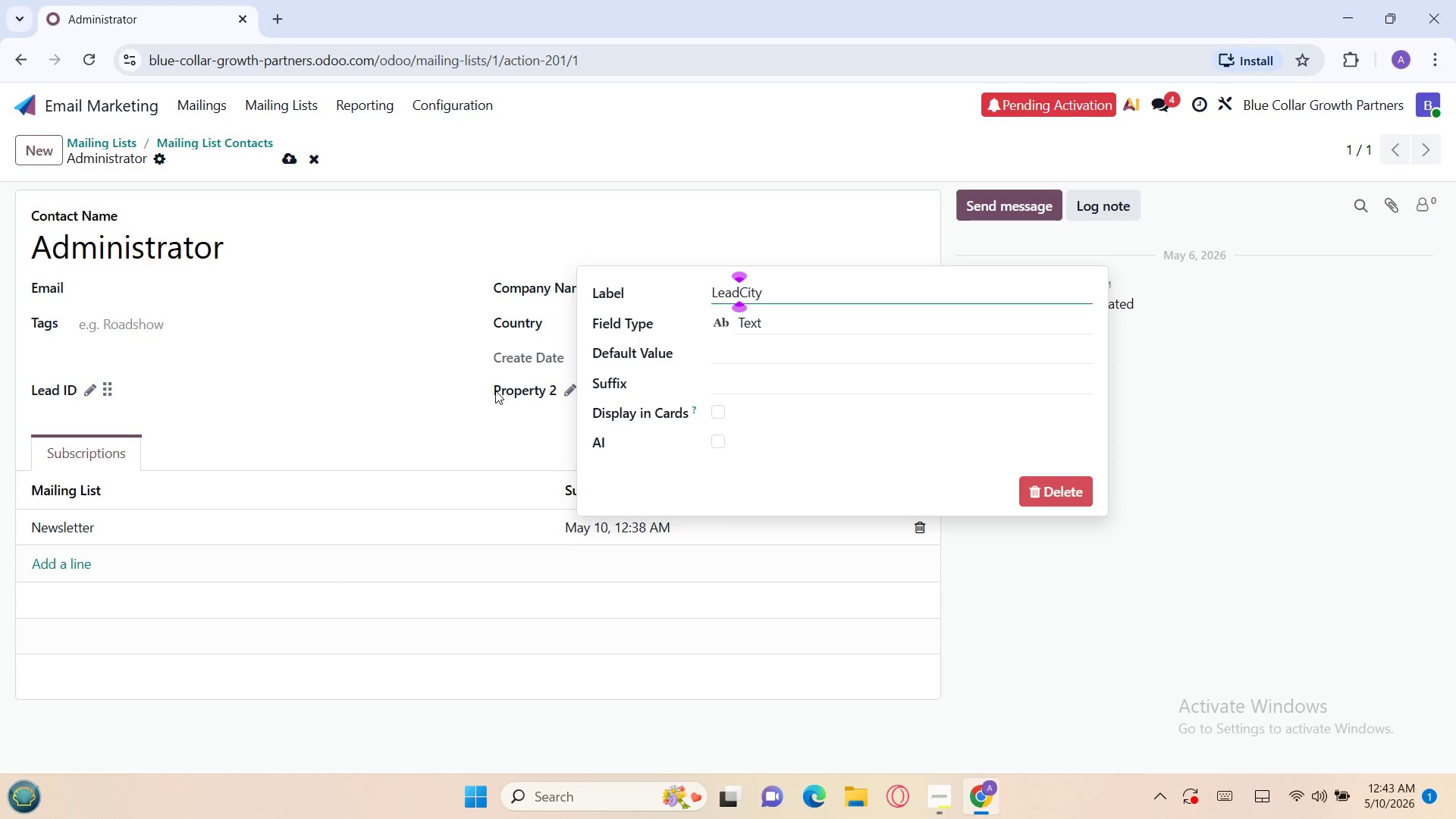 
key(Backspace)
 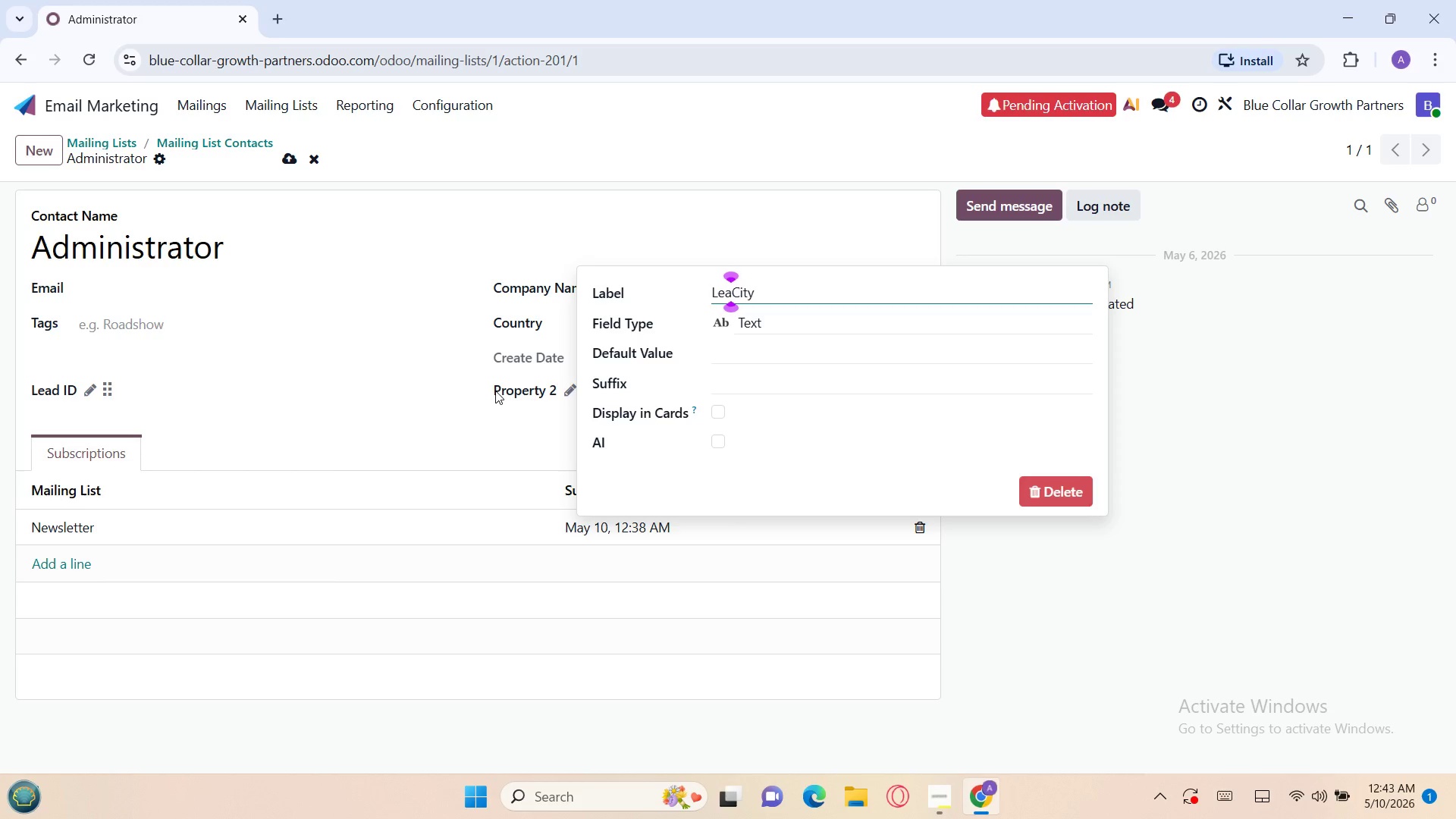 
key(Backspace)
 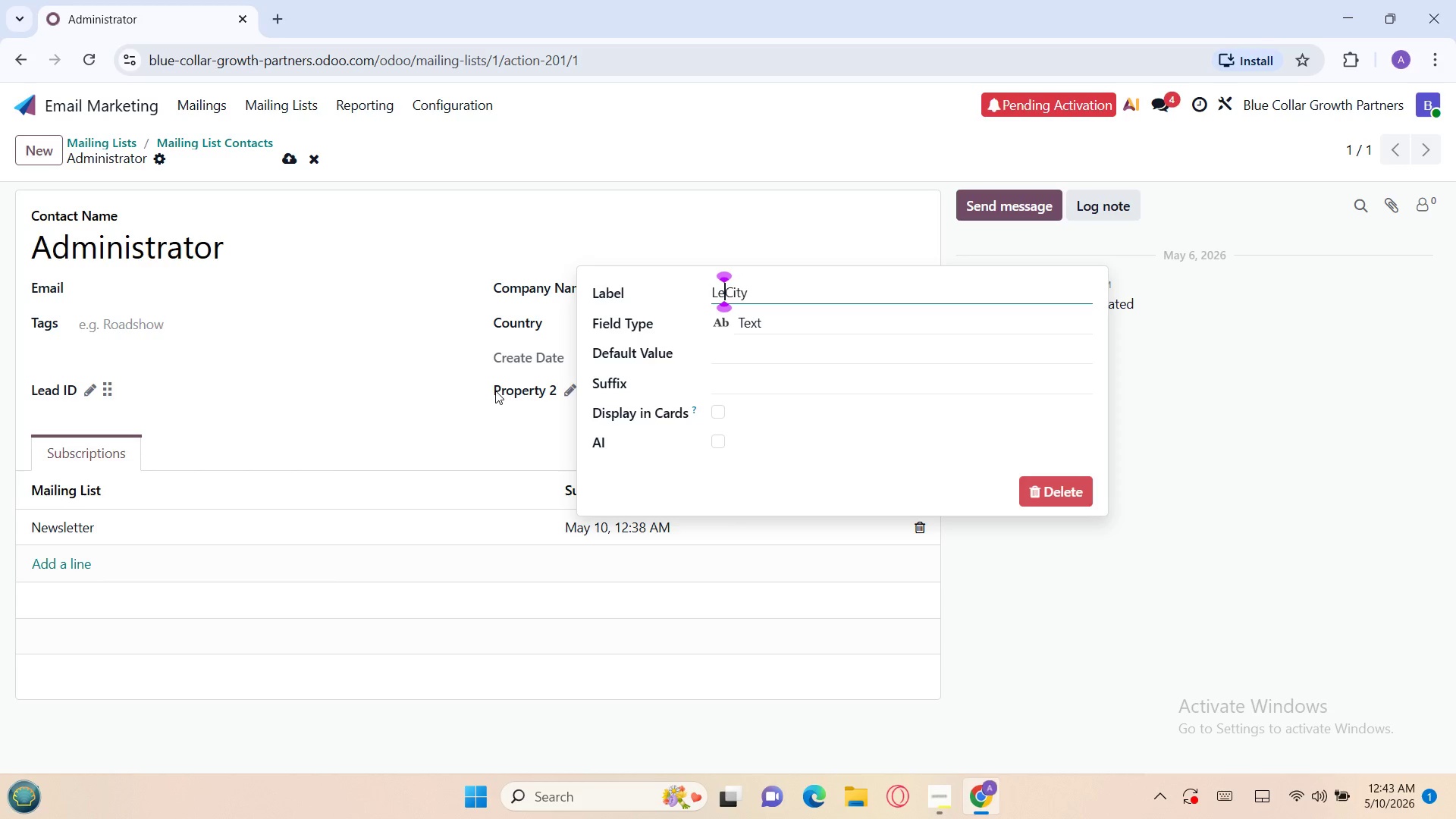 
key(Backspace)
 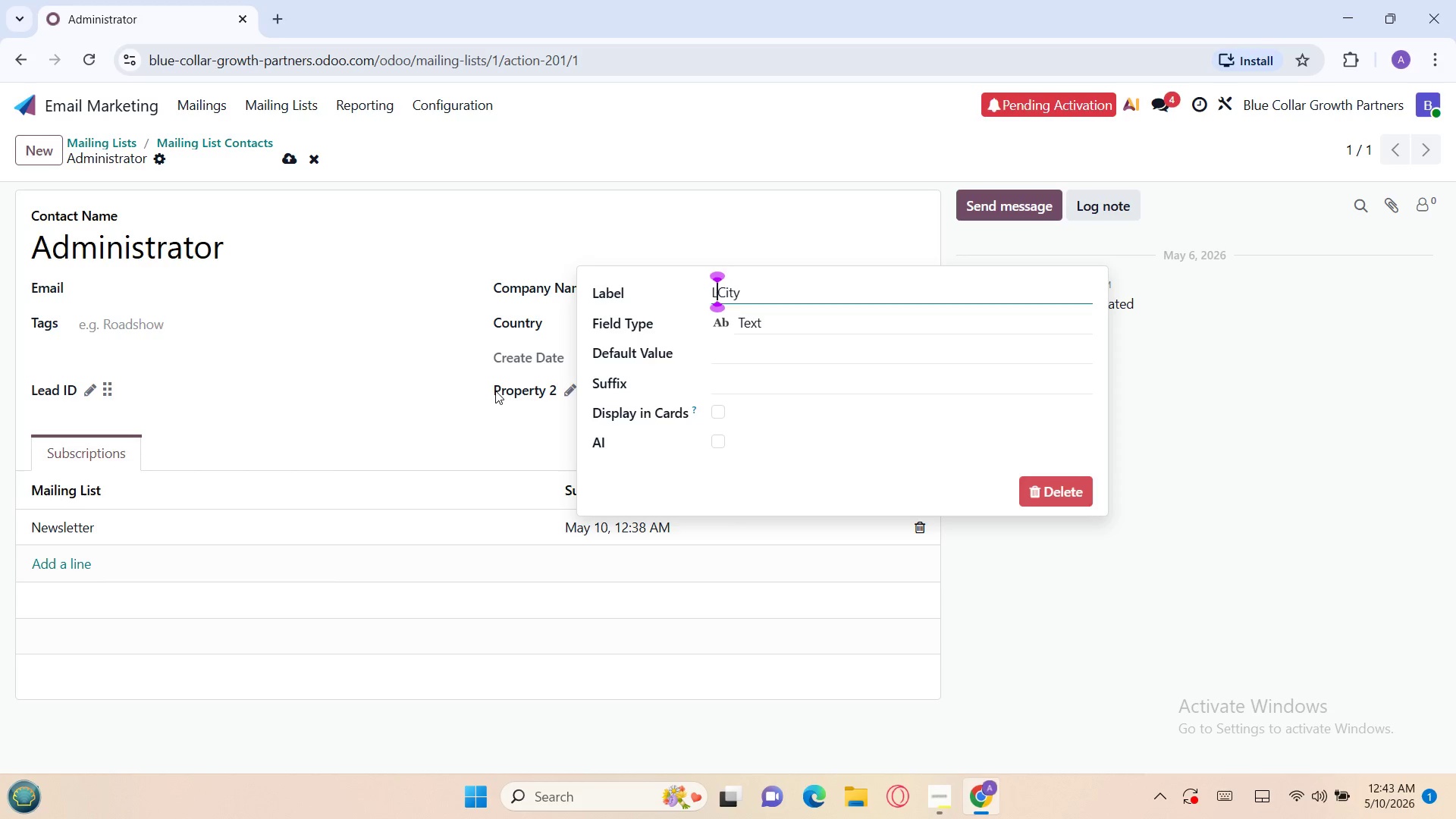 
key(Backspace)
 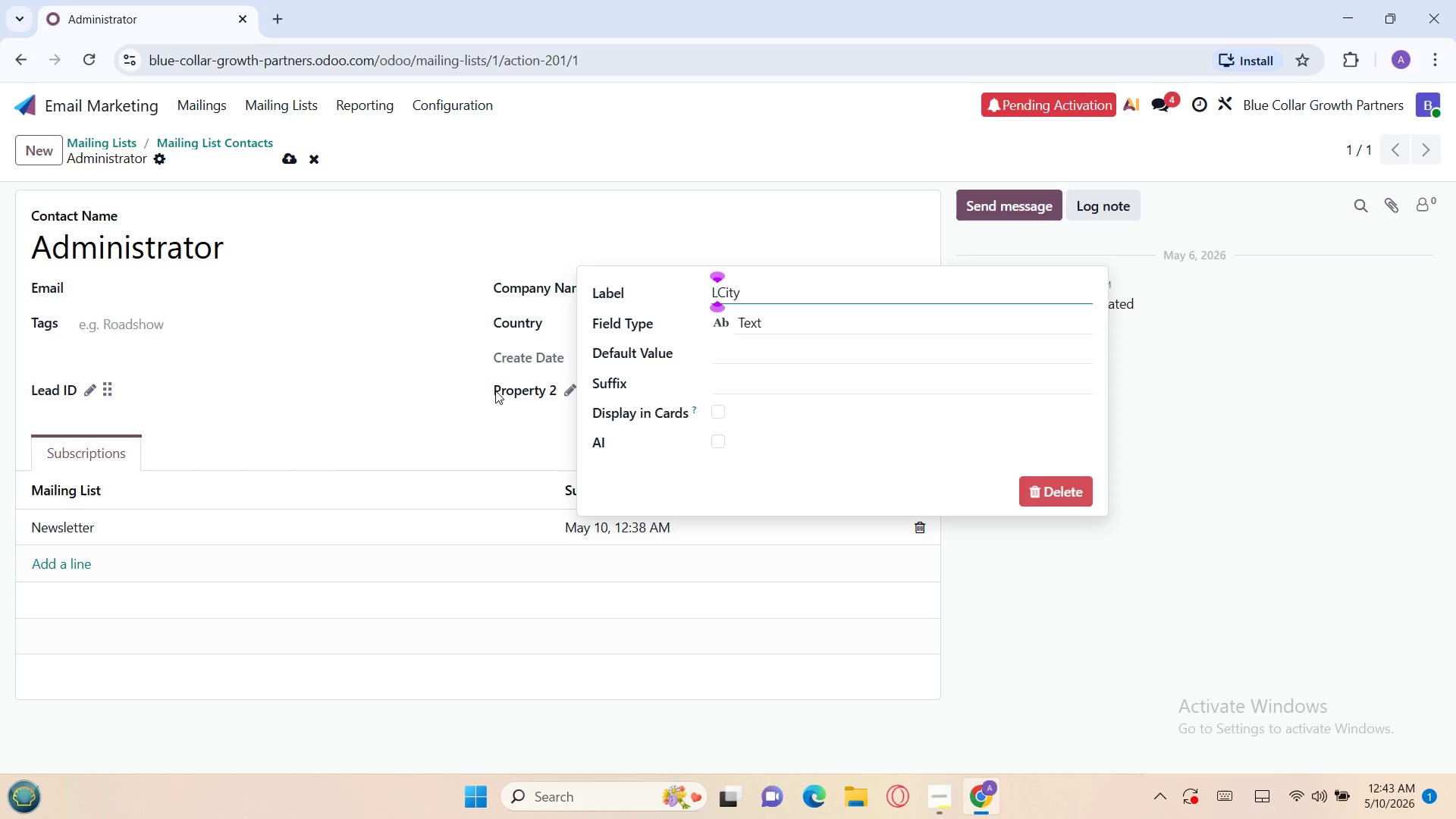 
key(Backspace)
 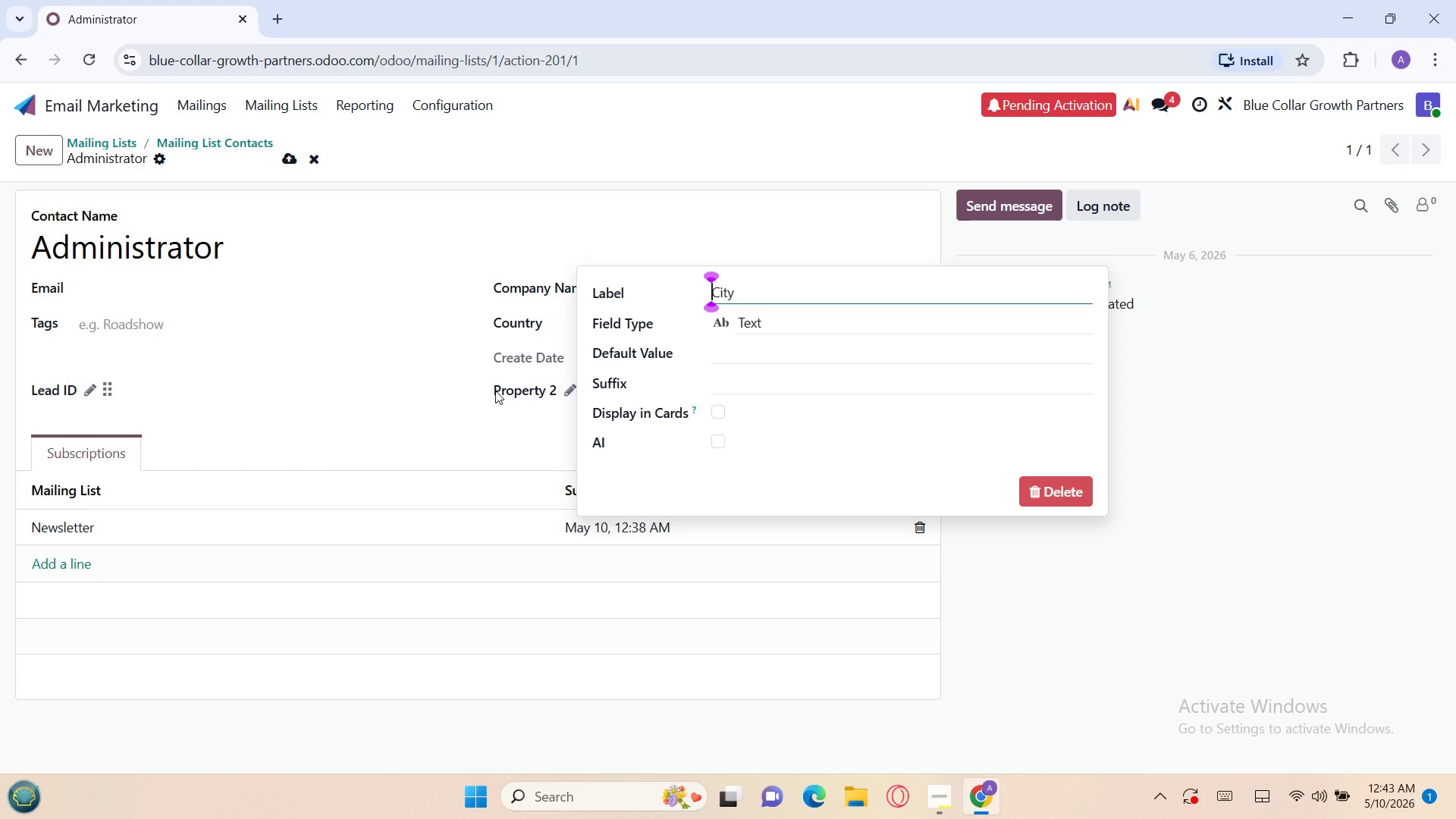 
key(Enter)
 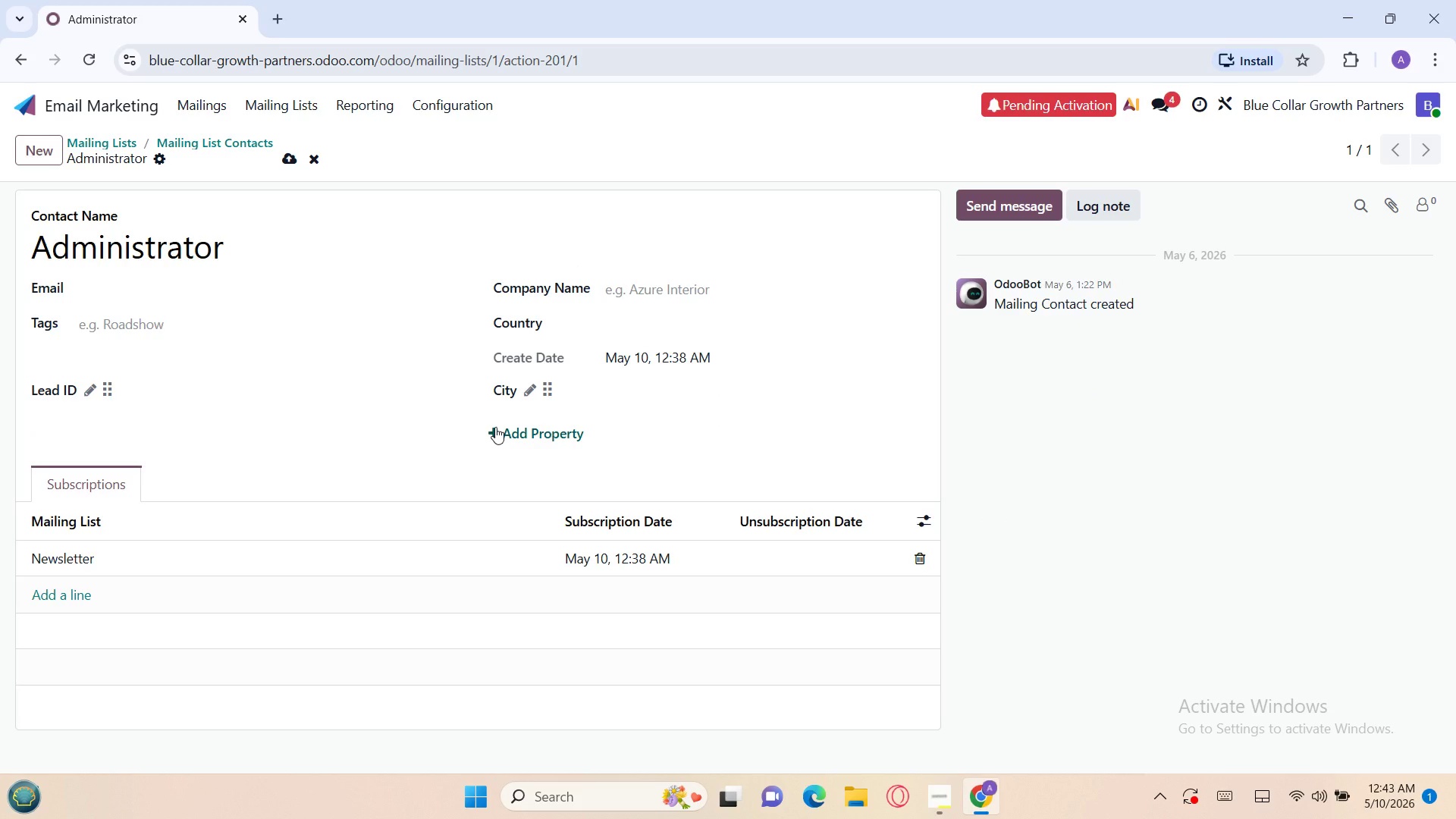 
left_click([504, 435])
 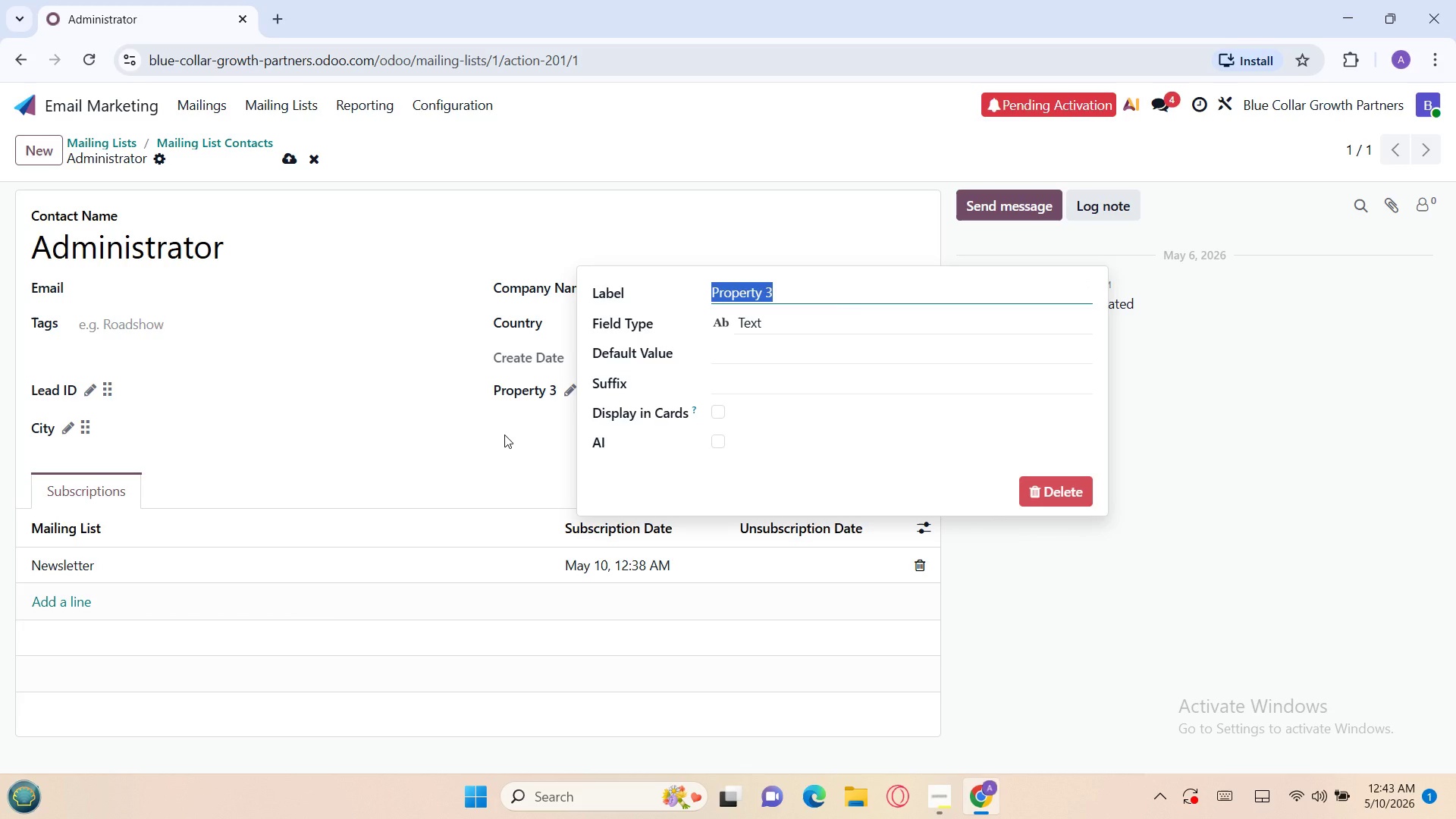 
key(Control+ControlLeft)
 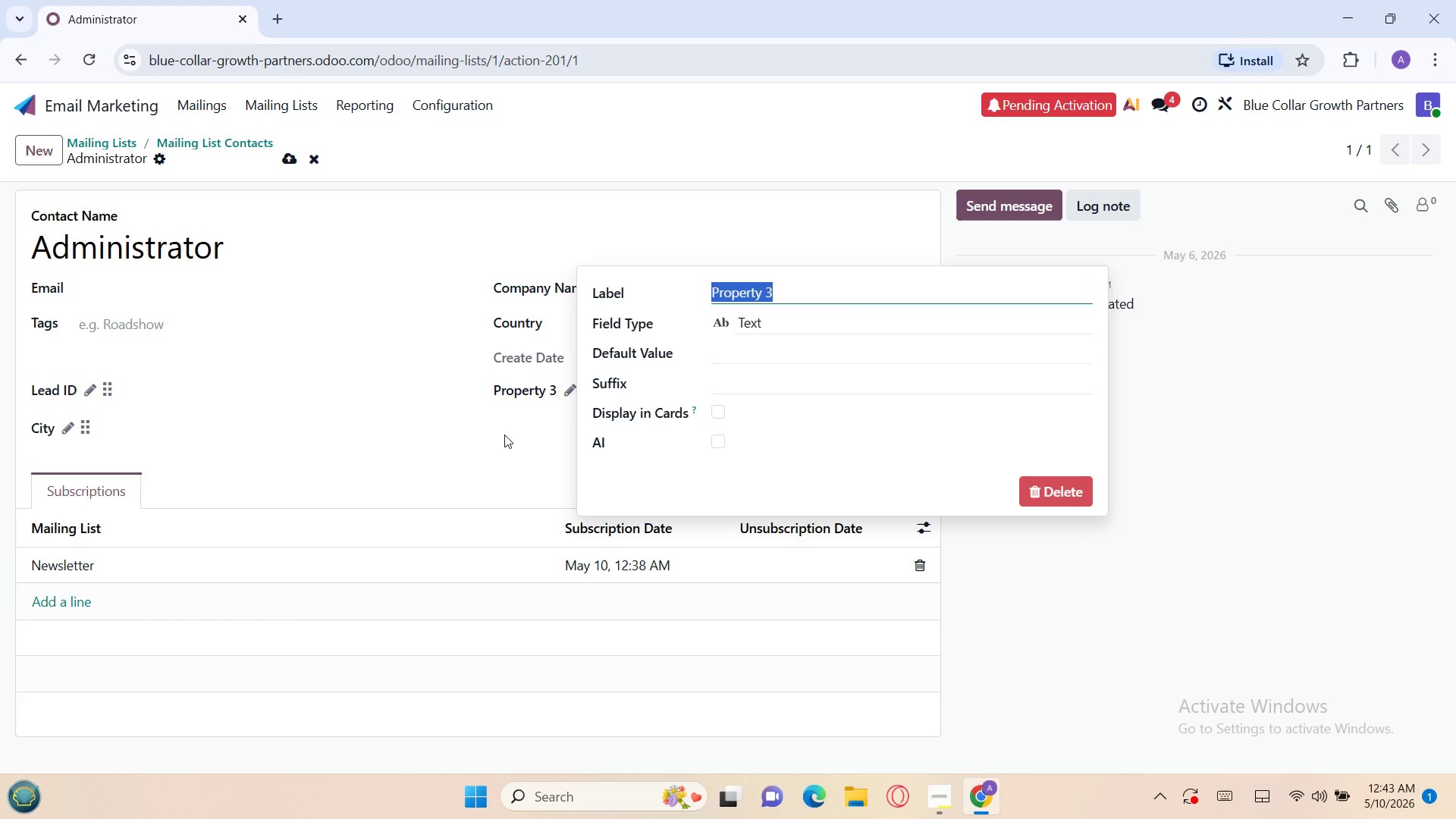 
key(Control+V)
 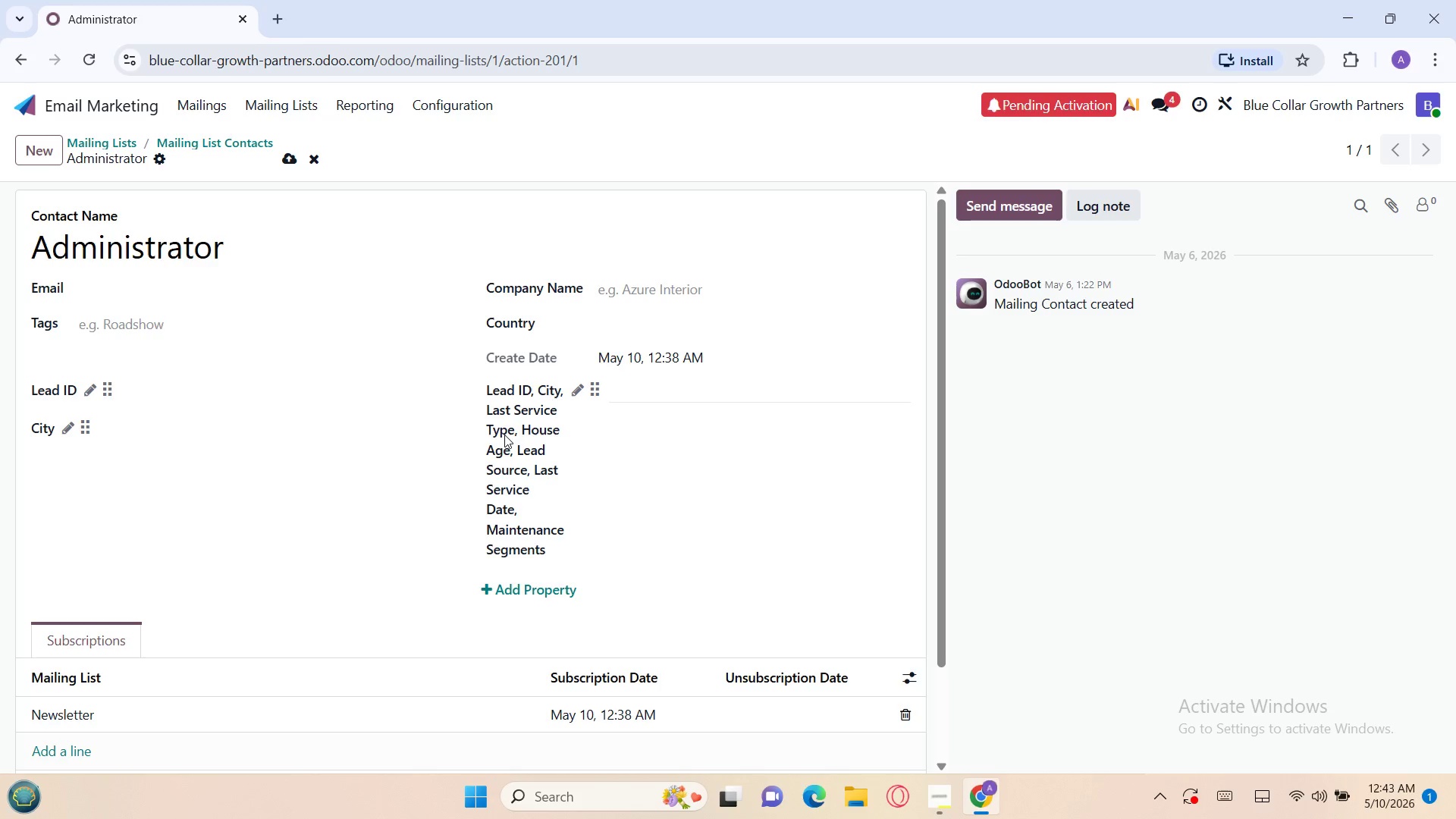 
left_click([504, 435])
 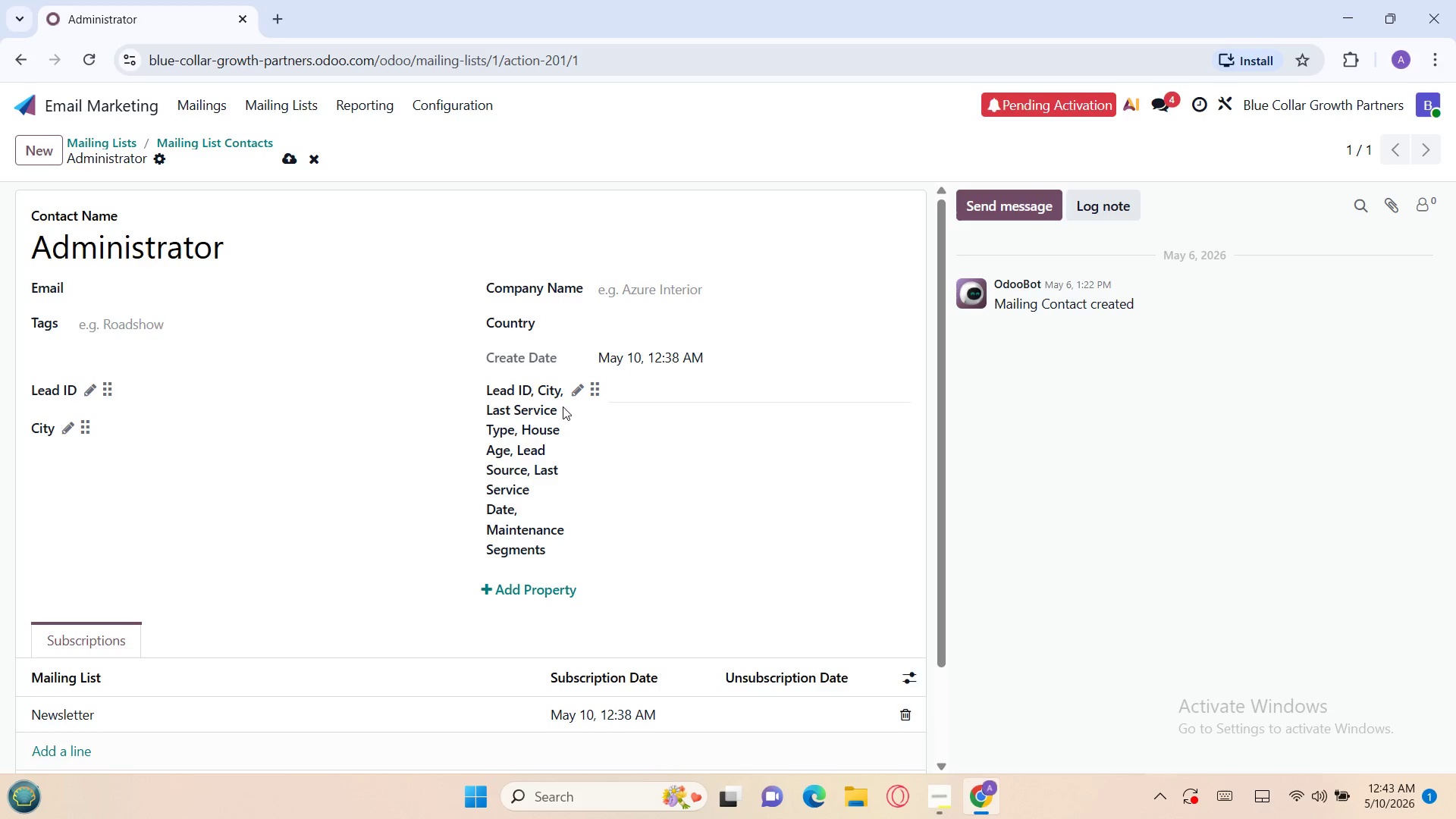 
left_click([575, 391])
 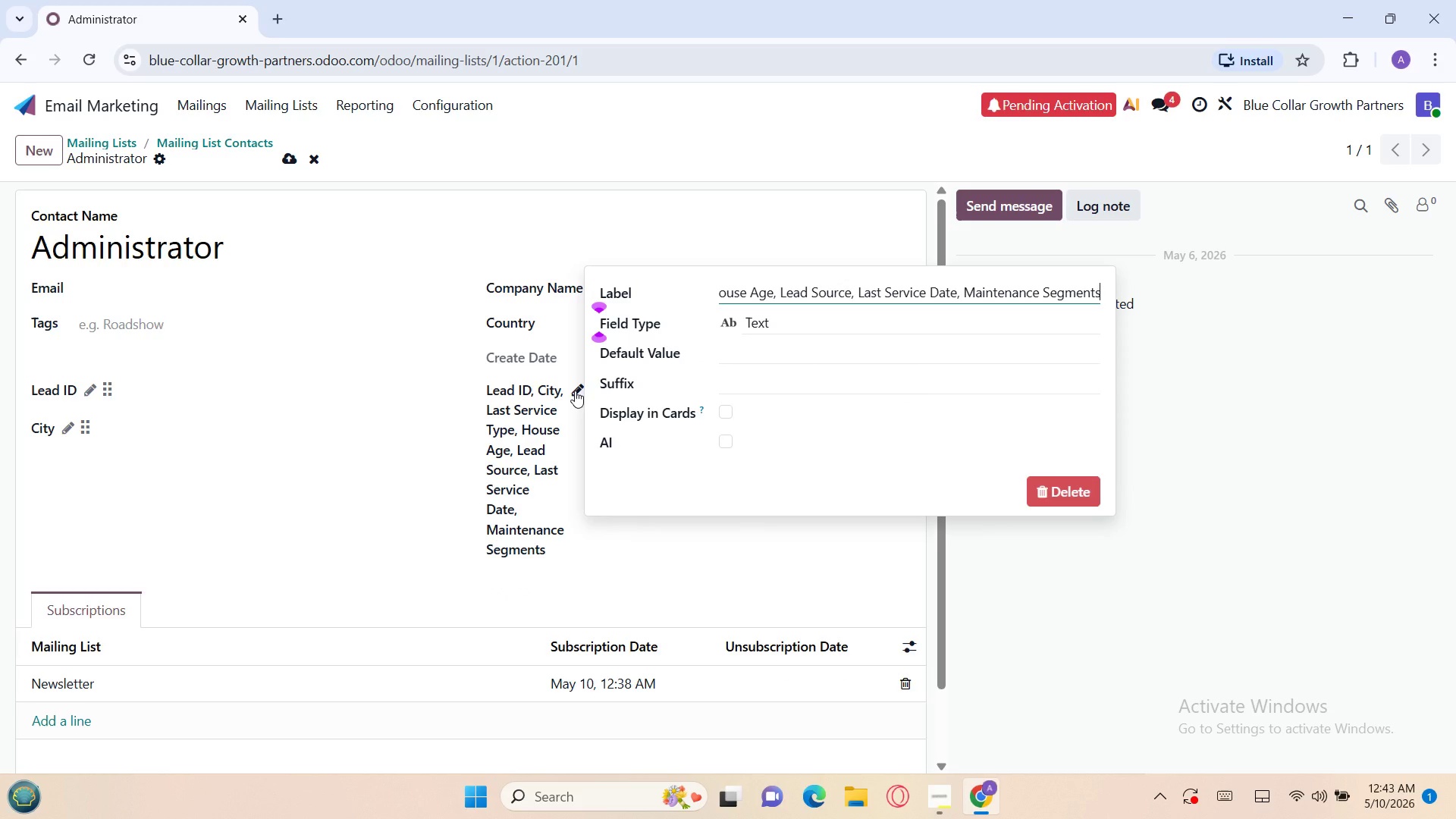 
key(Backspace)
 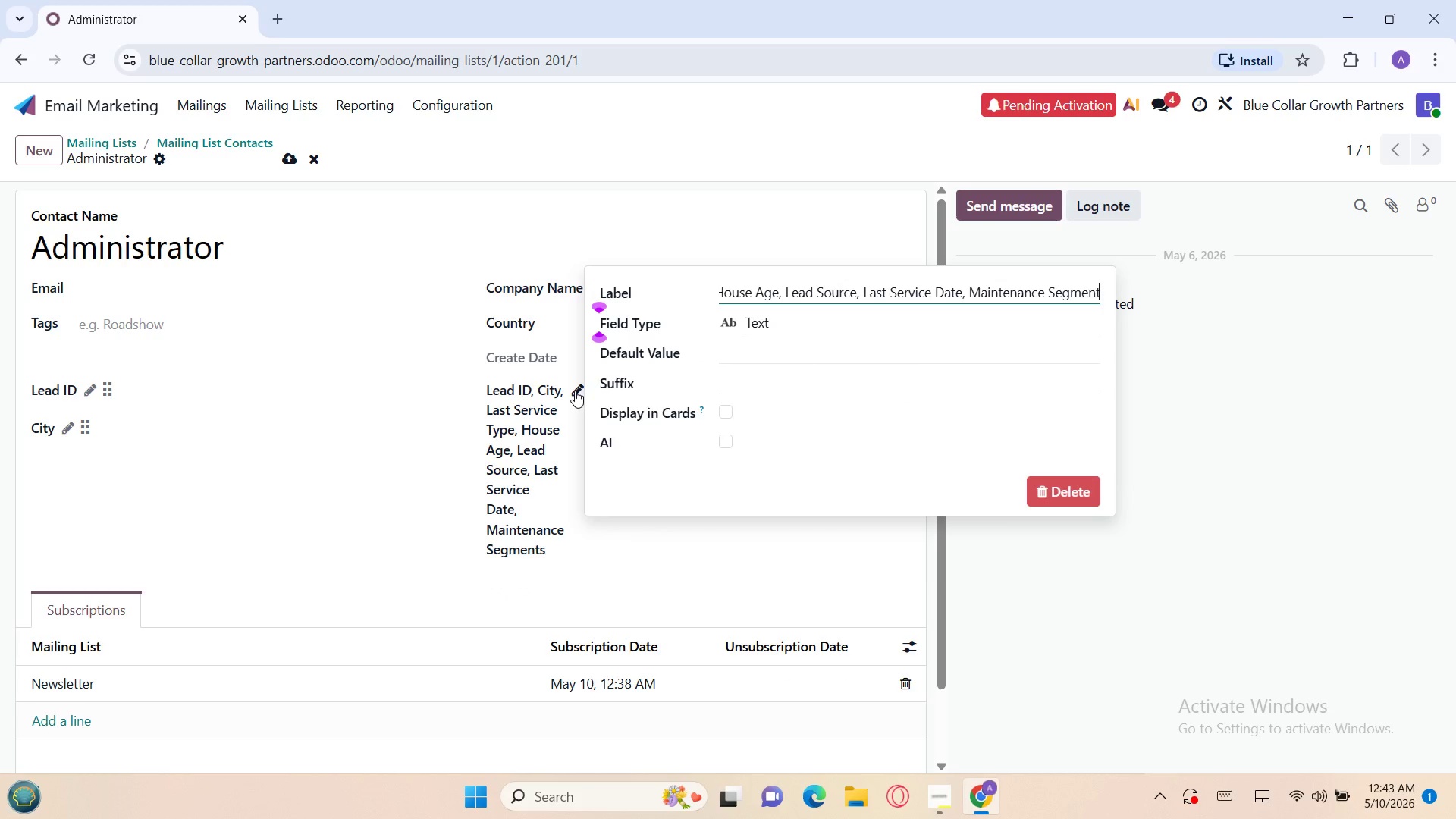 
key(Backspace)
 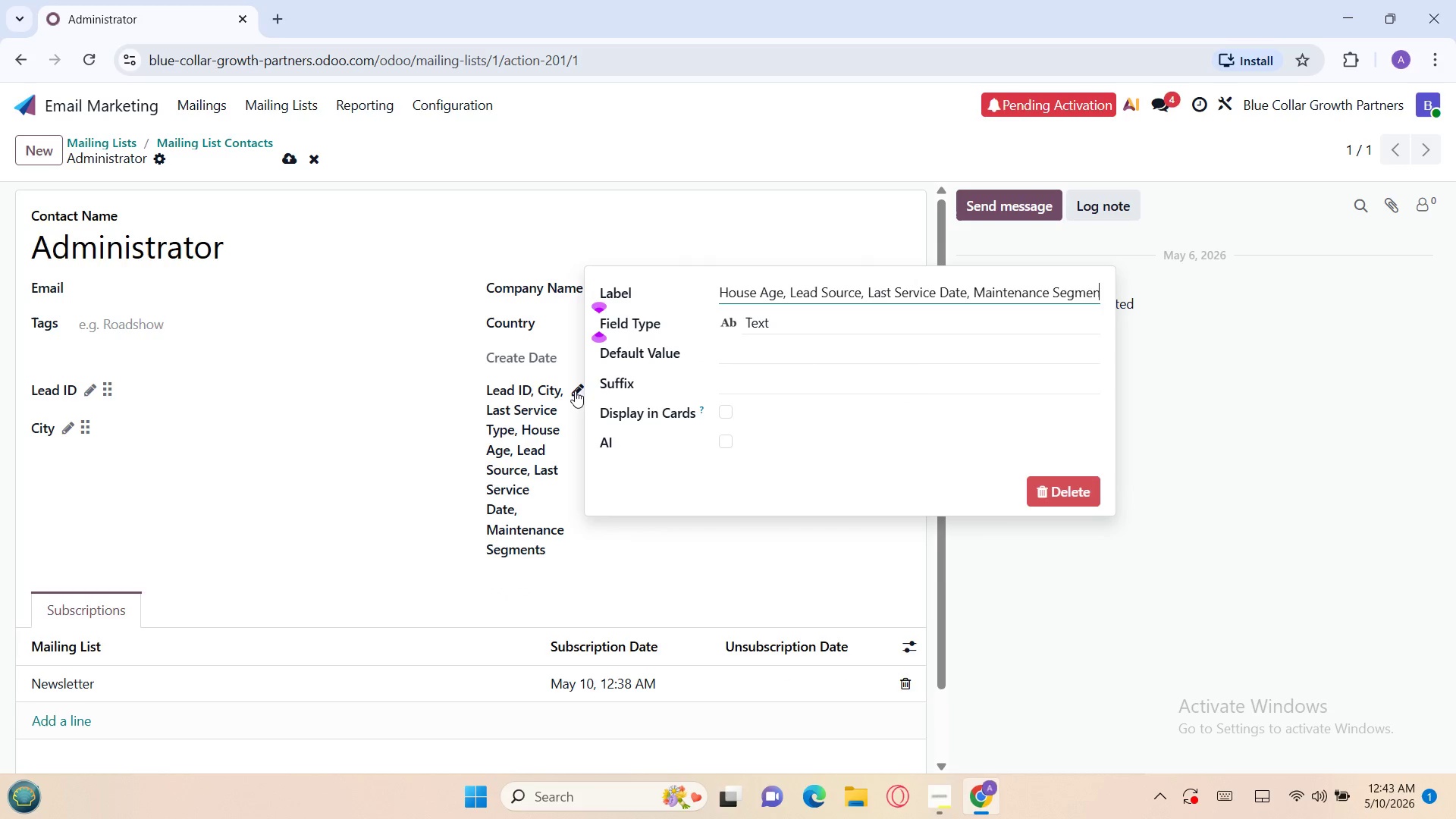 
key(Backspace)
 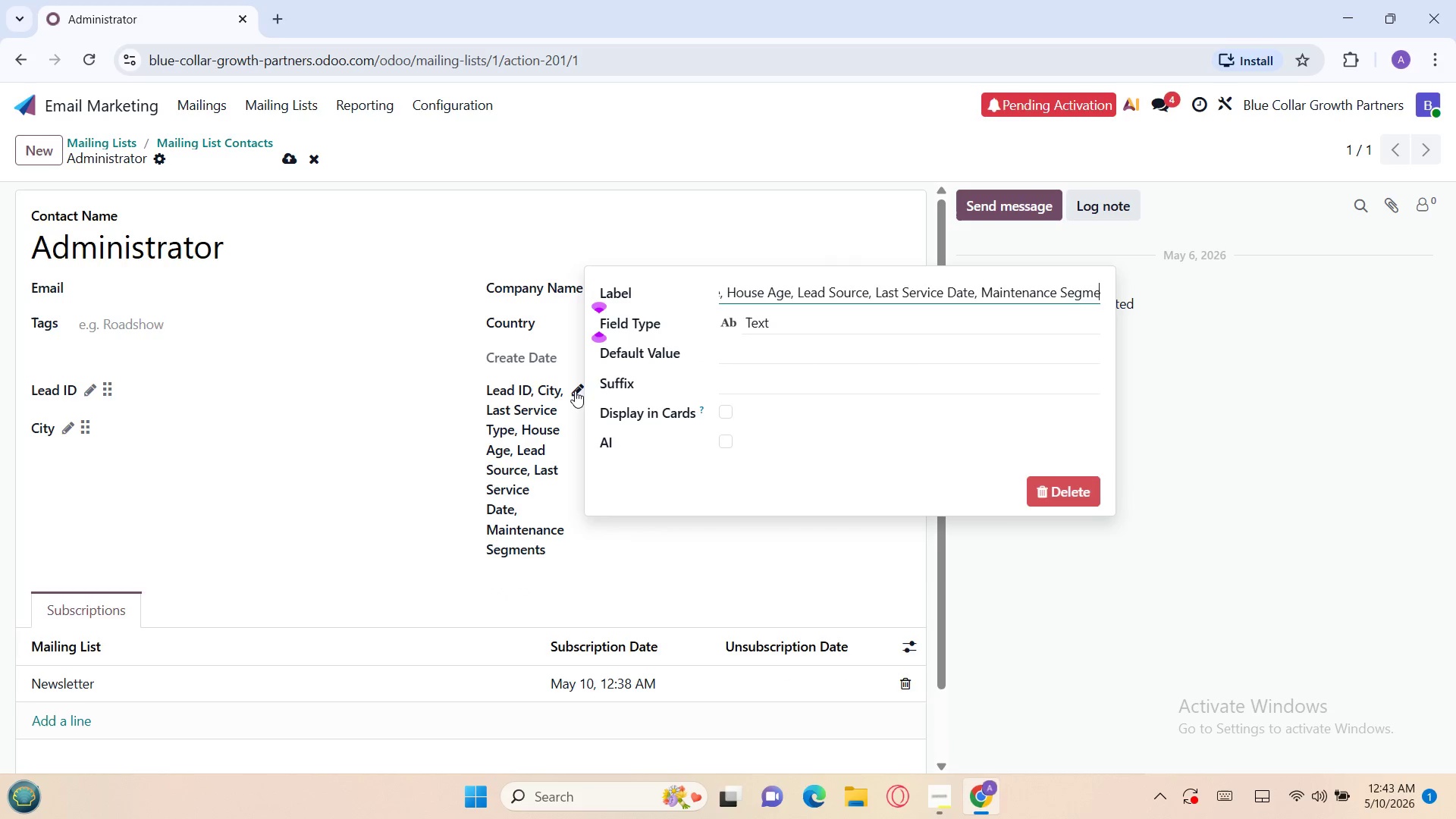 
key(Backspace)
 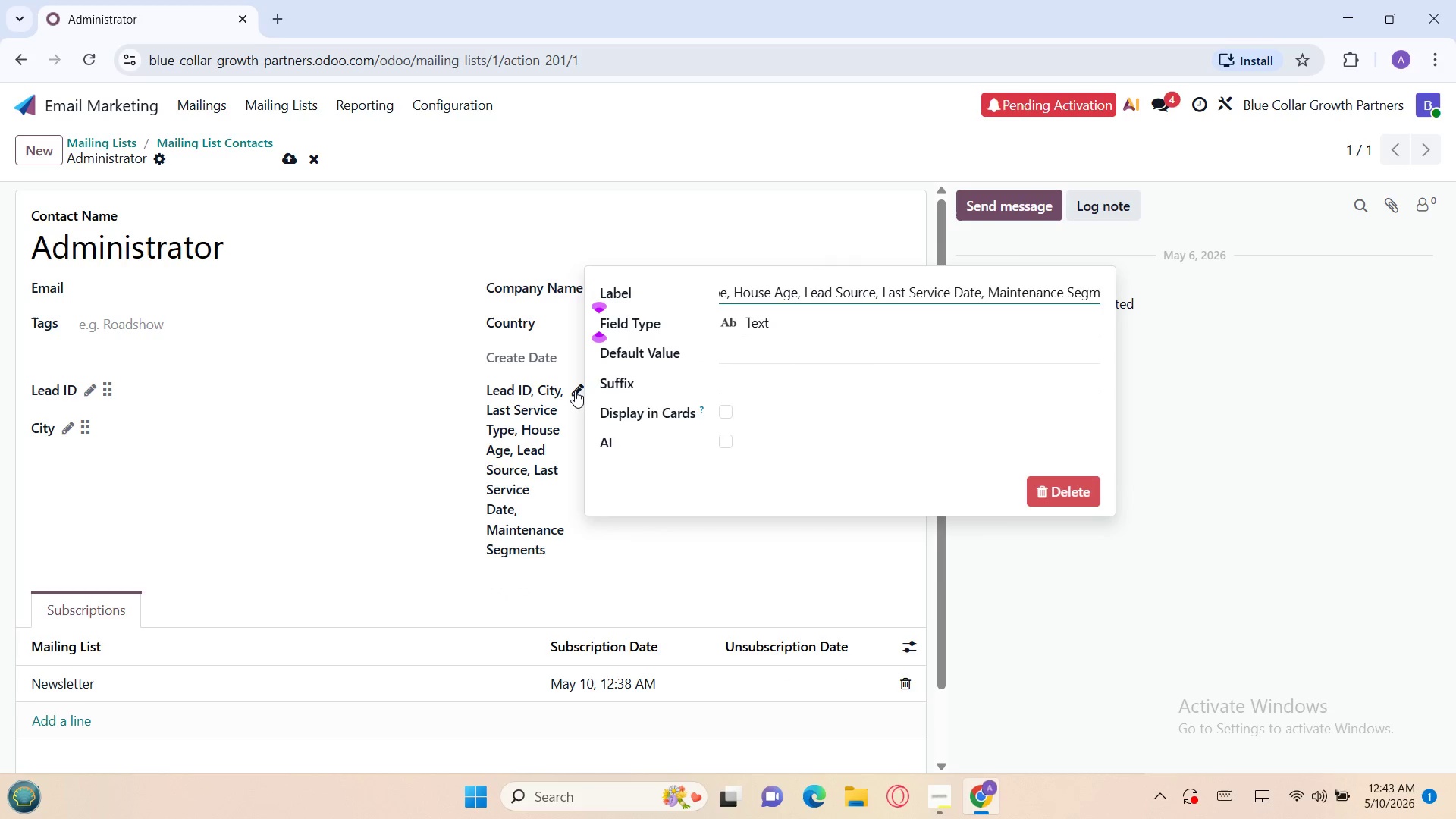 
key(Backspace)
 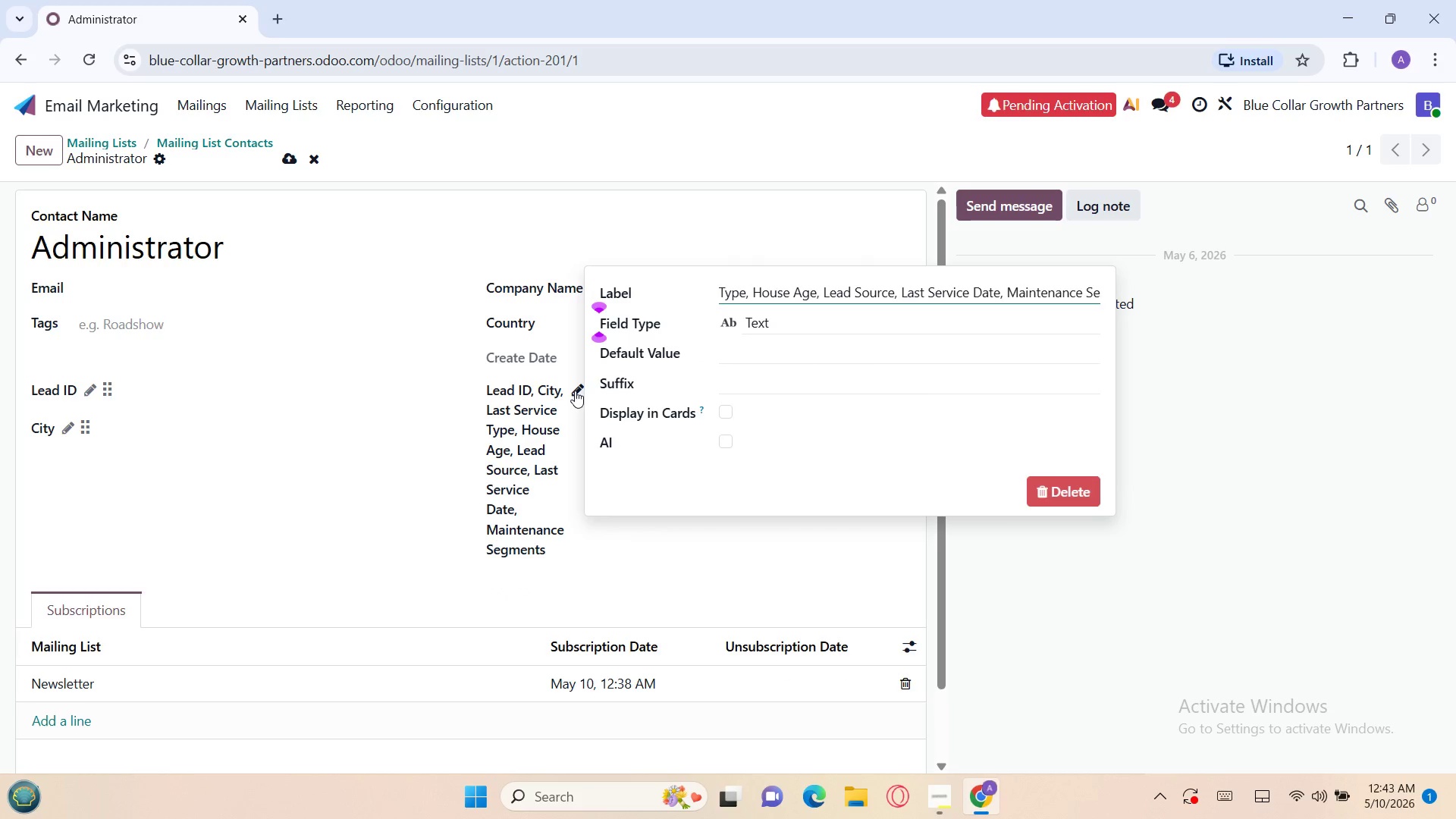 
key(Backspace)
 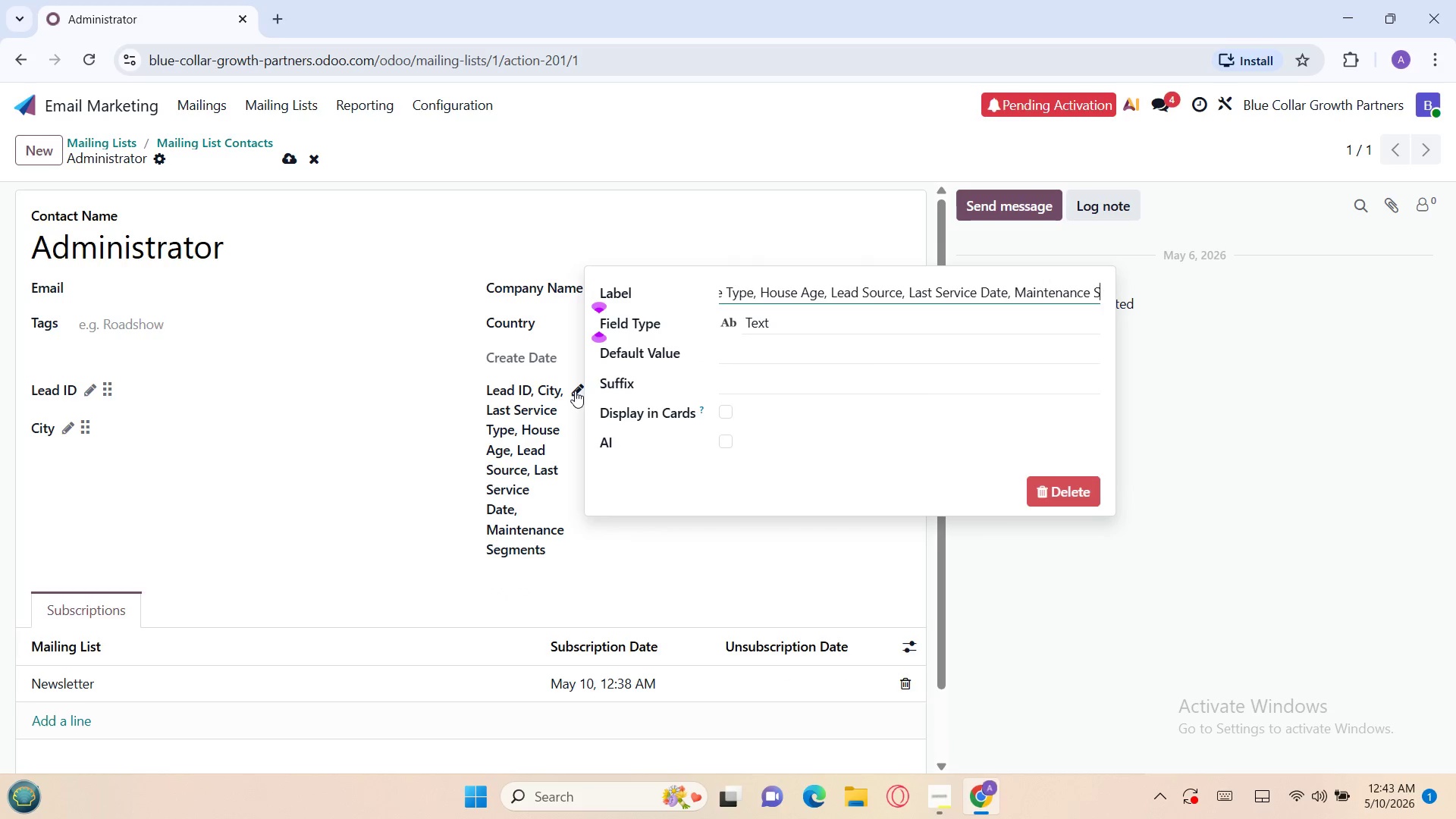 
key(Backspace)
 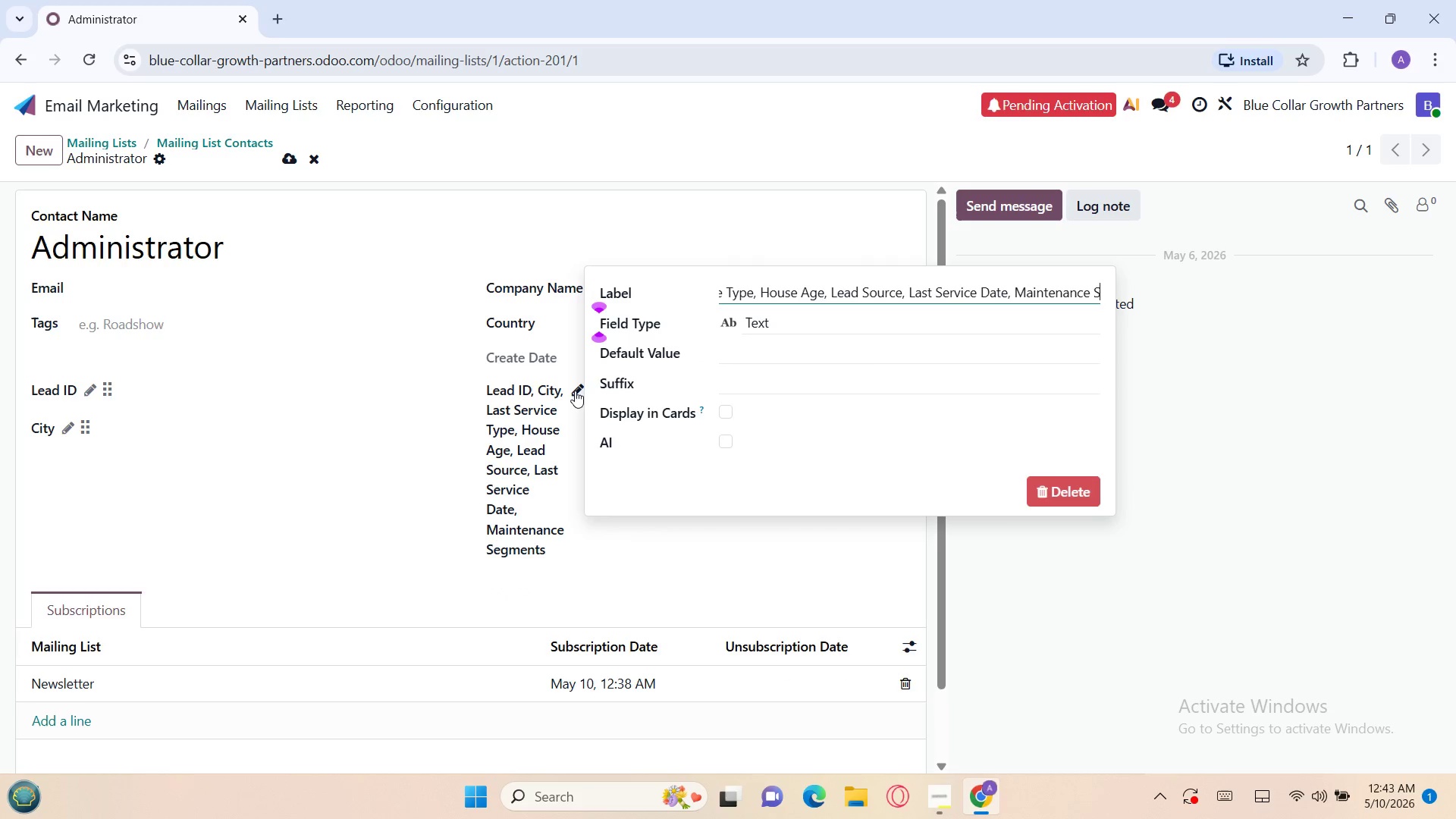 
key(Backspace)
 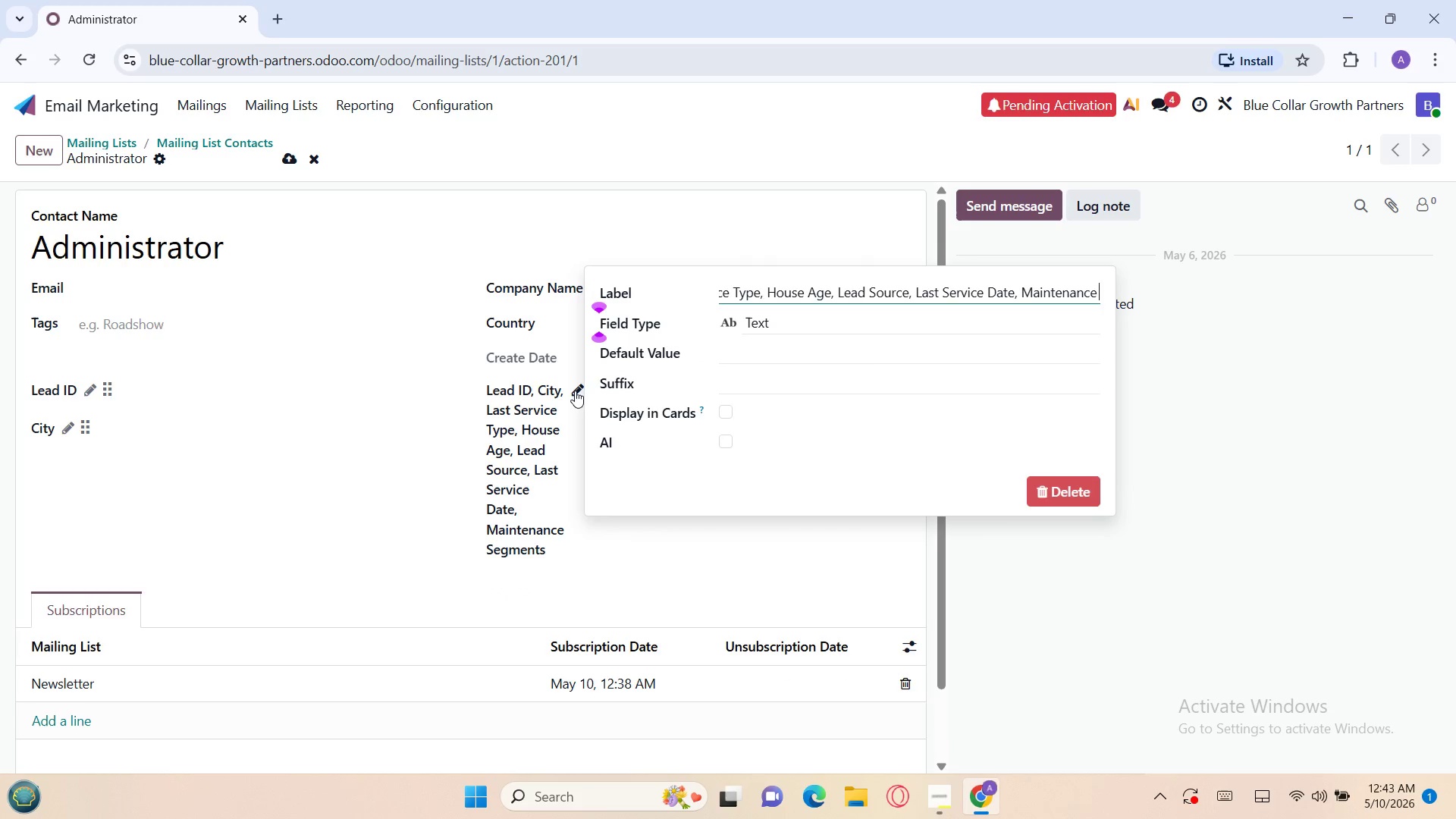 
key(Backspace)
 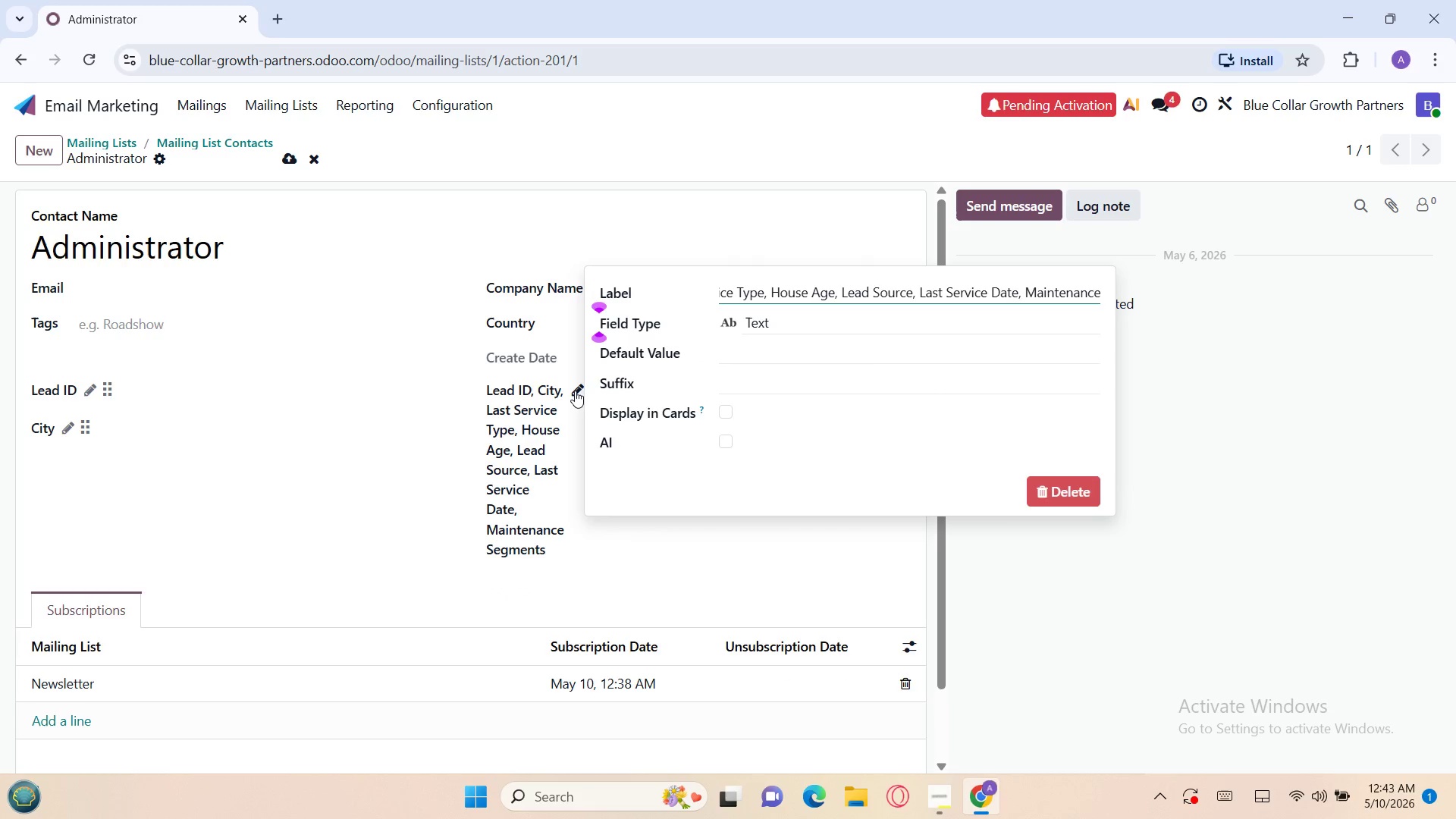 
key(Backspace)
 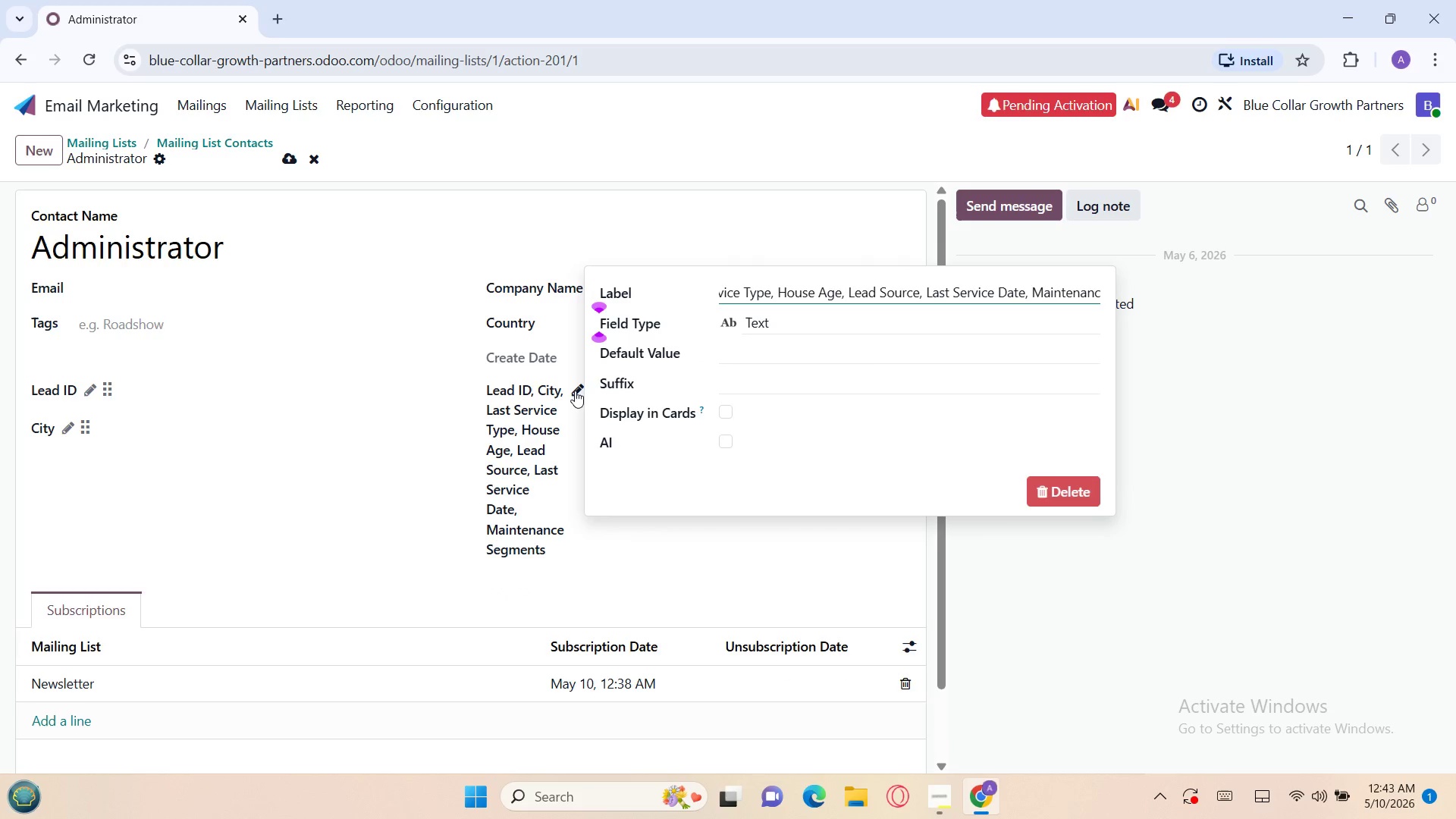 
key(Backspace)
 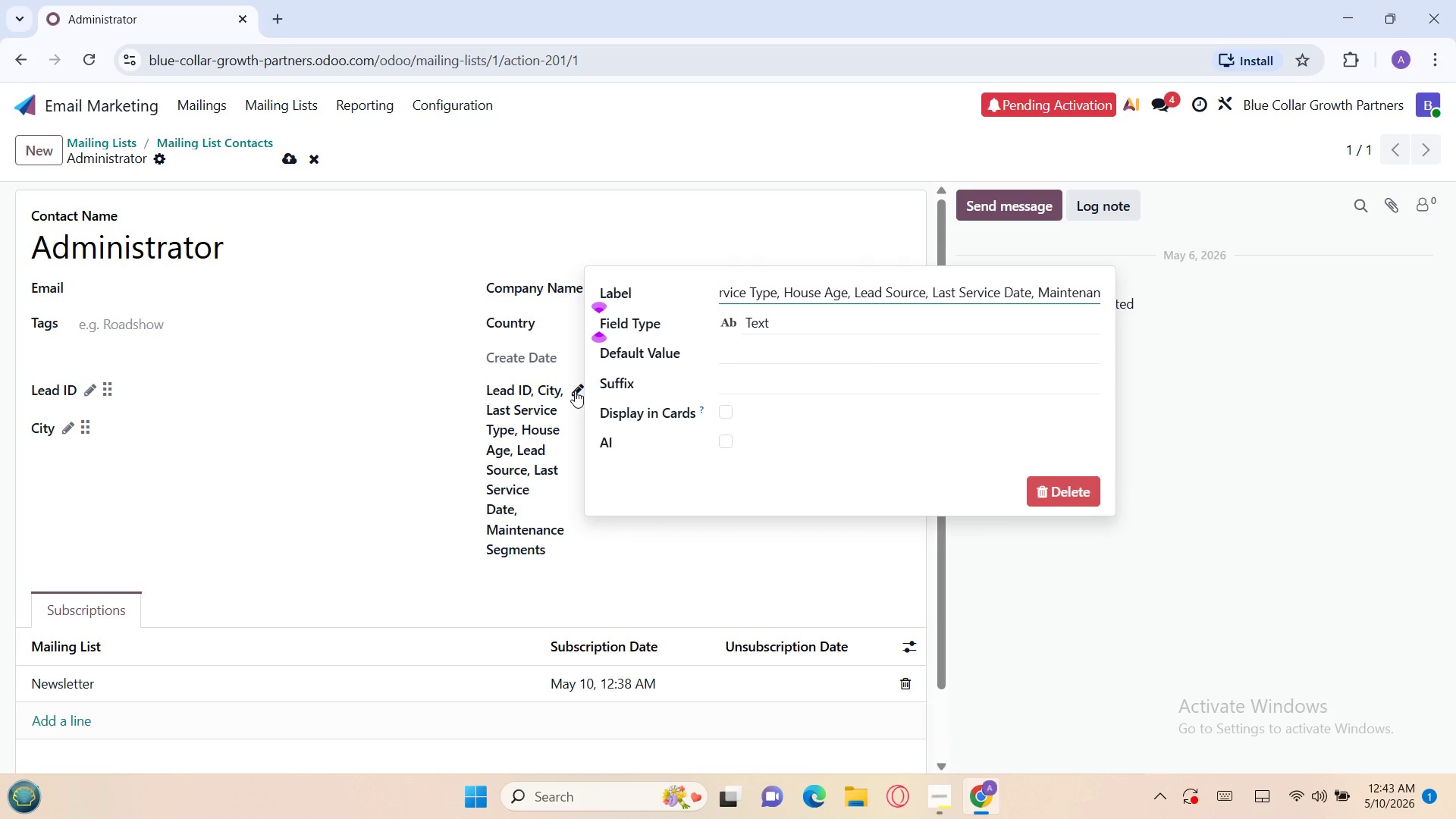 
key(Backspace)
 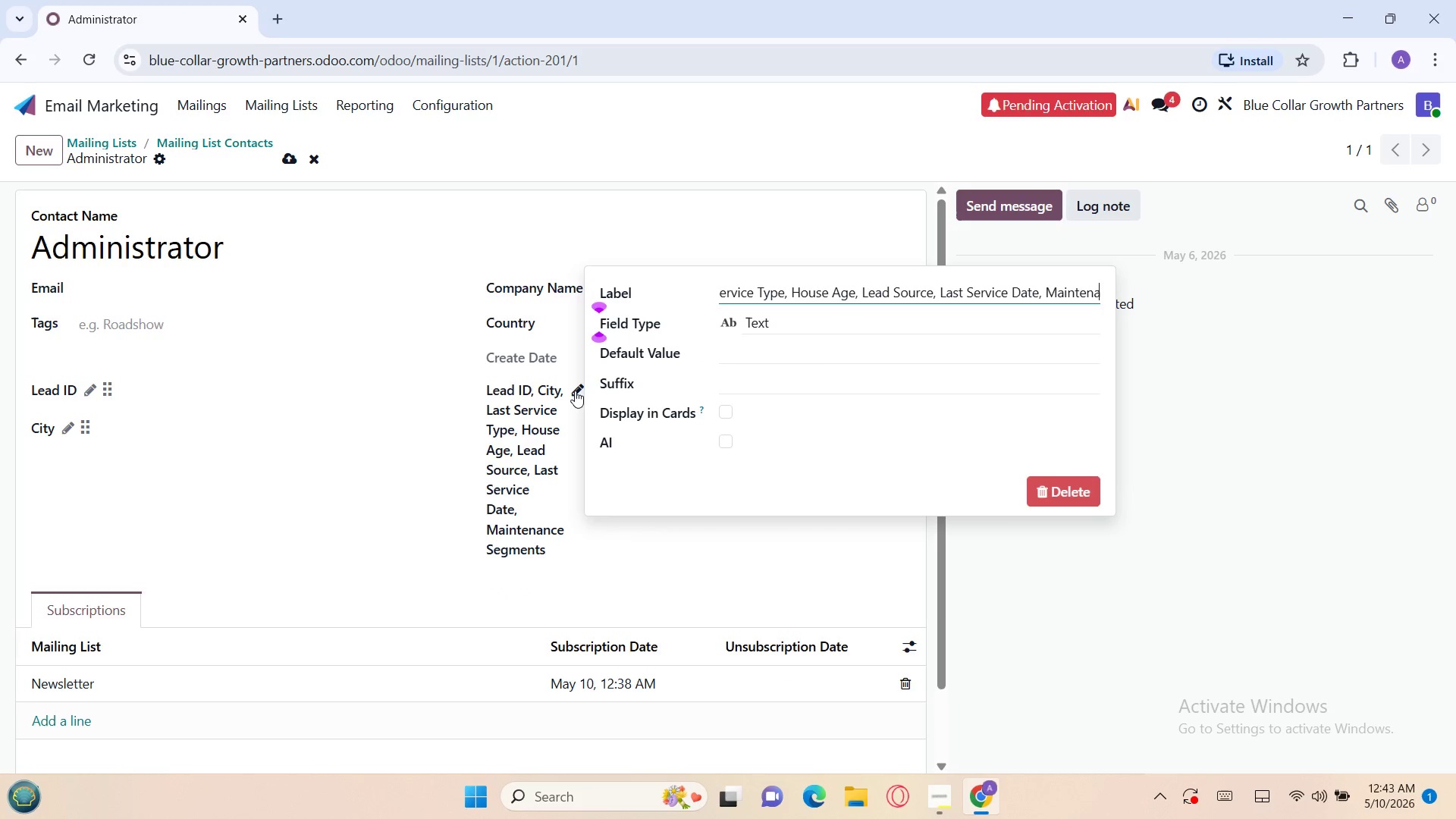 
key(Backspace)
 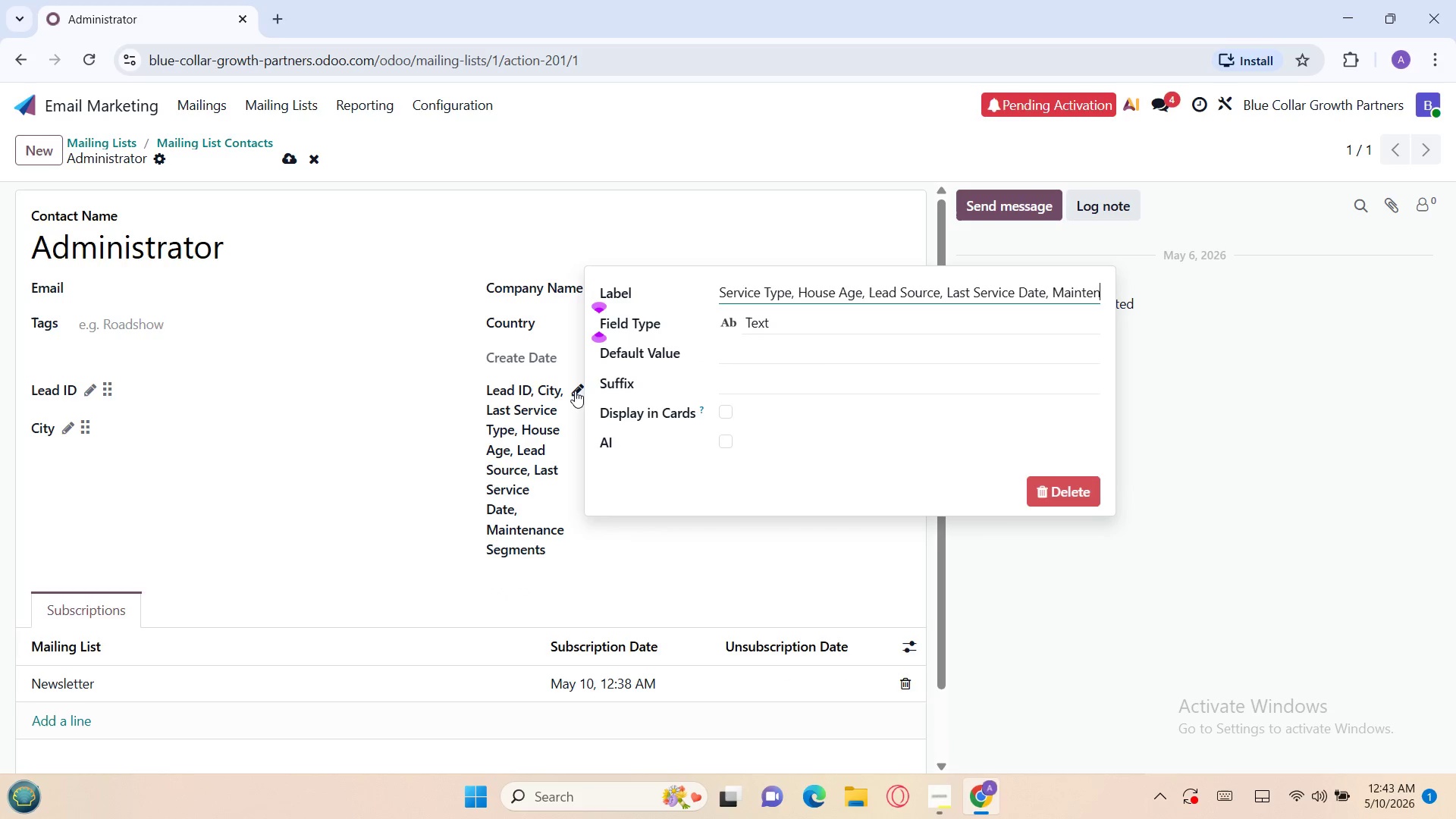 
key(Backspace)
 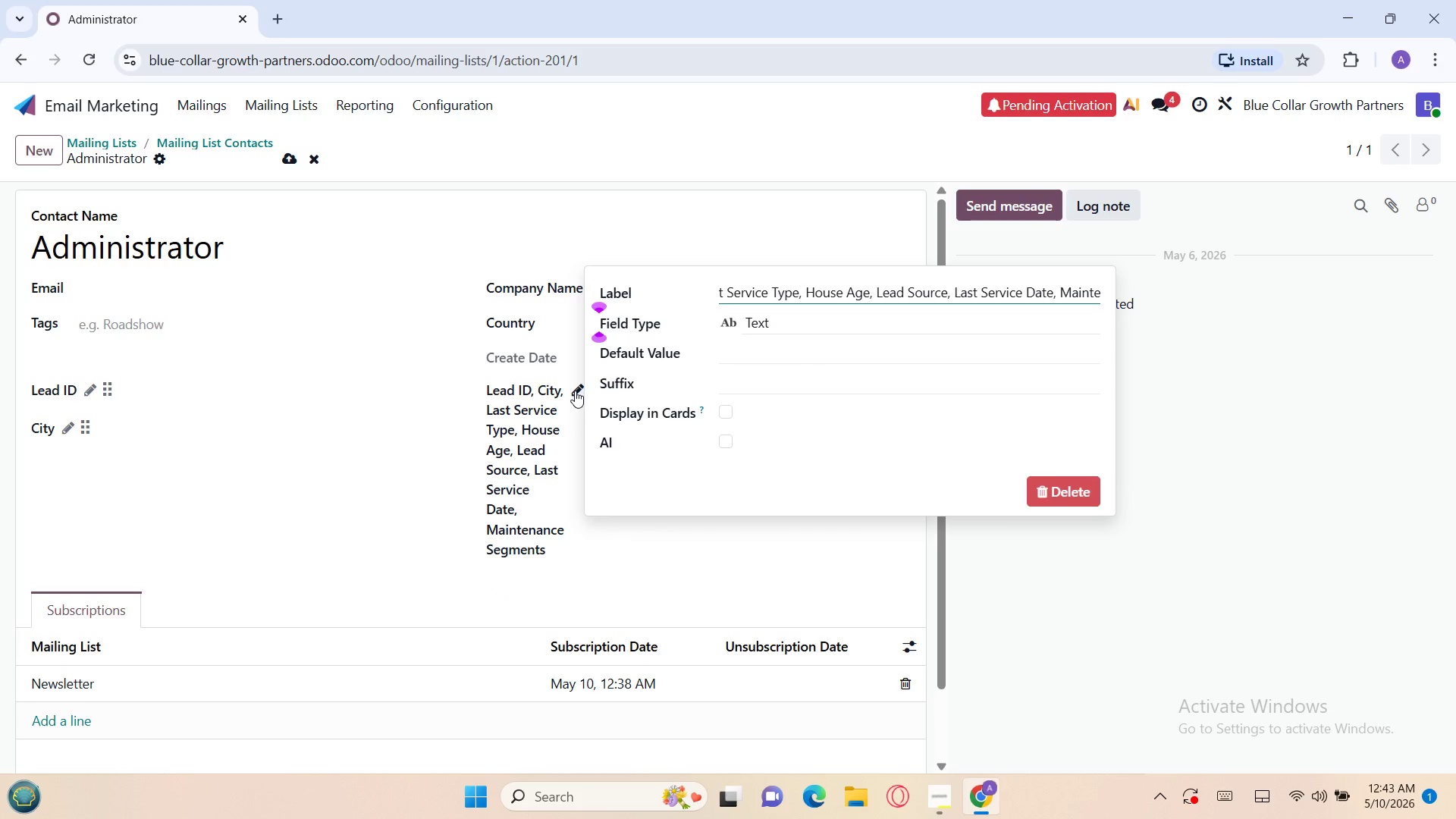 
key(Backspace)
 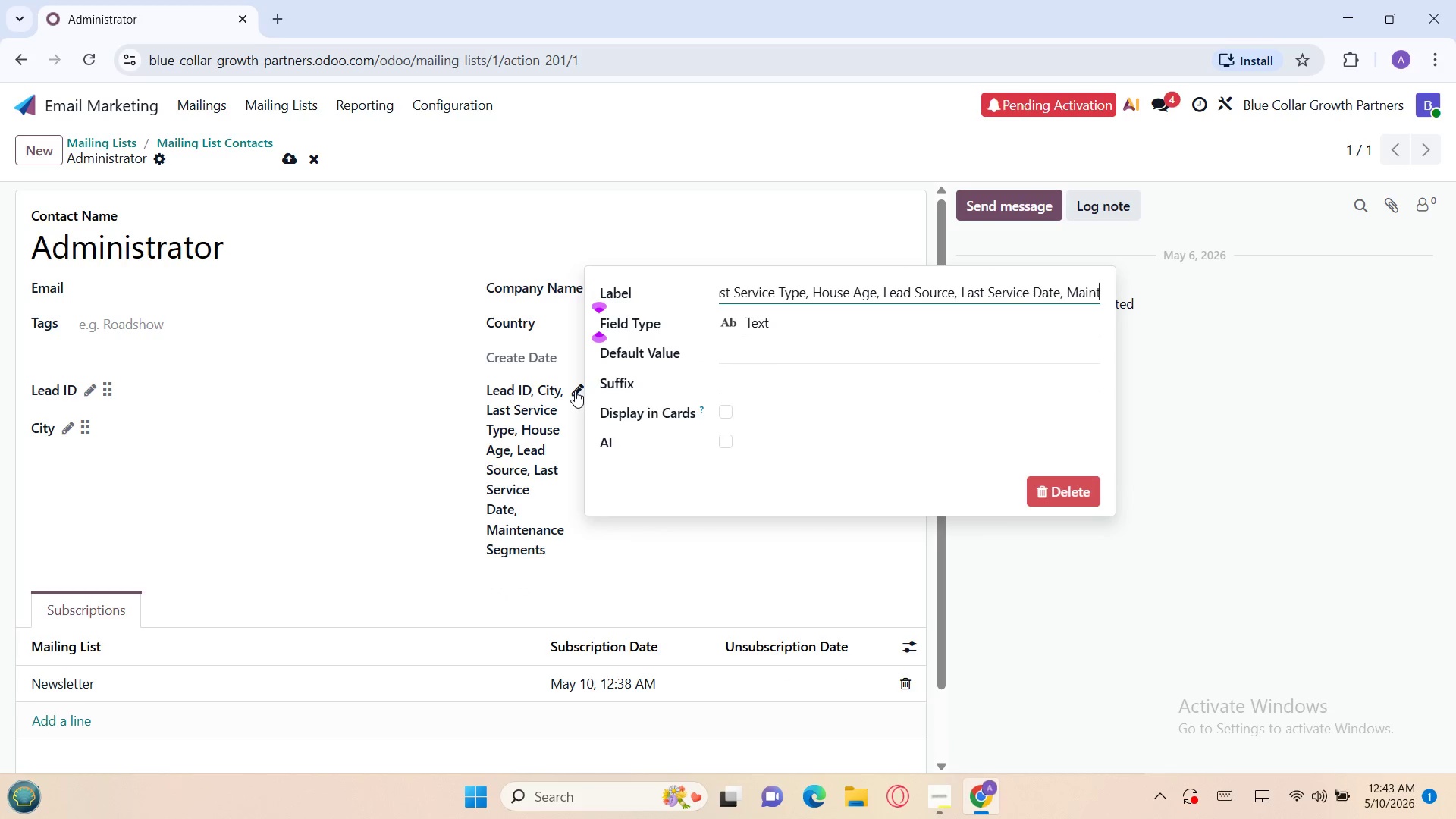 
key(Backspace)
 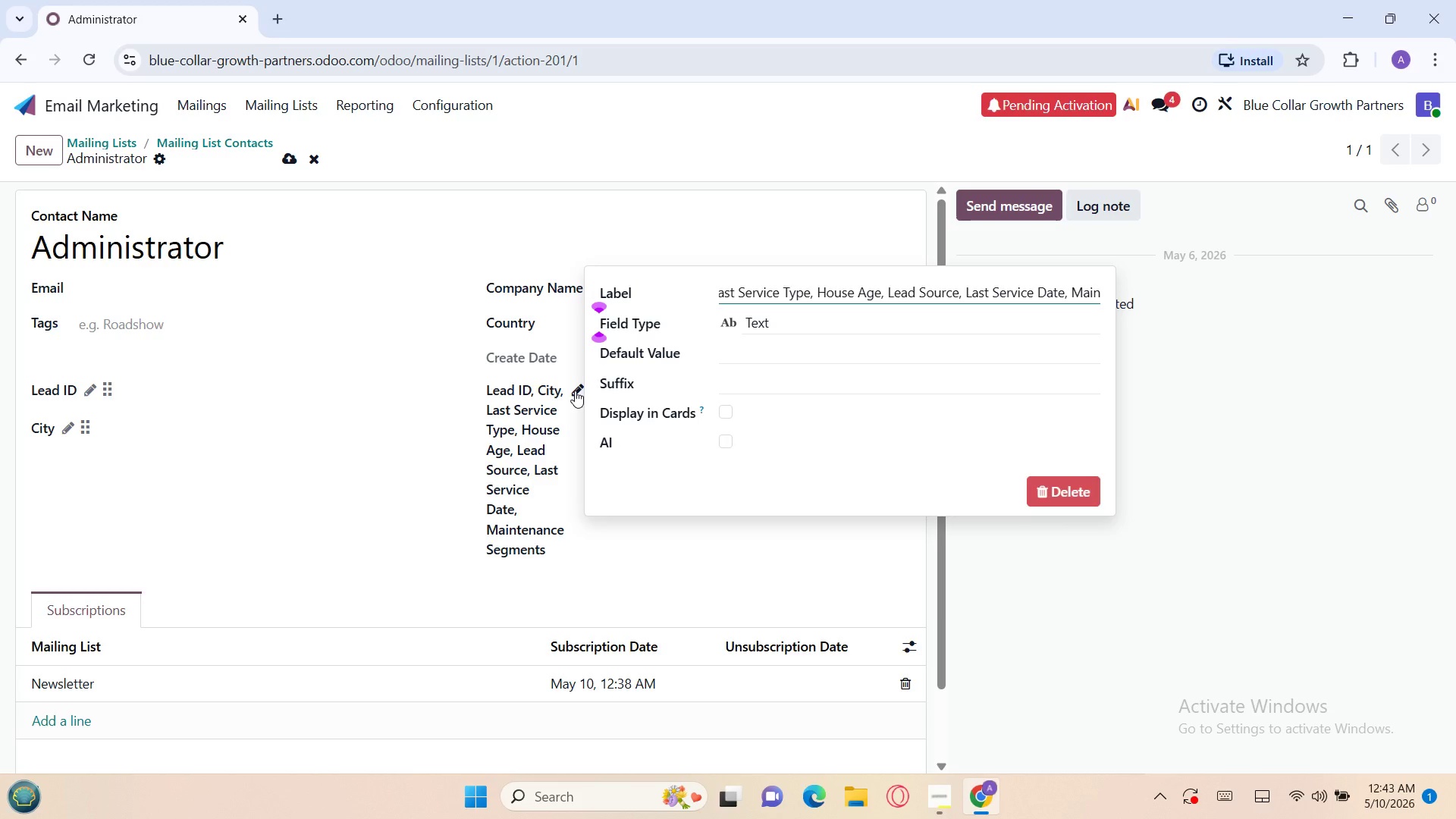 
key(Backspace)
 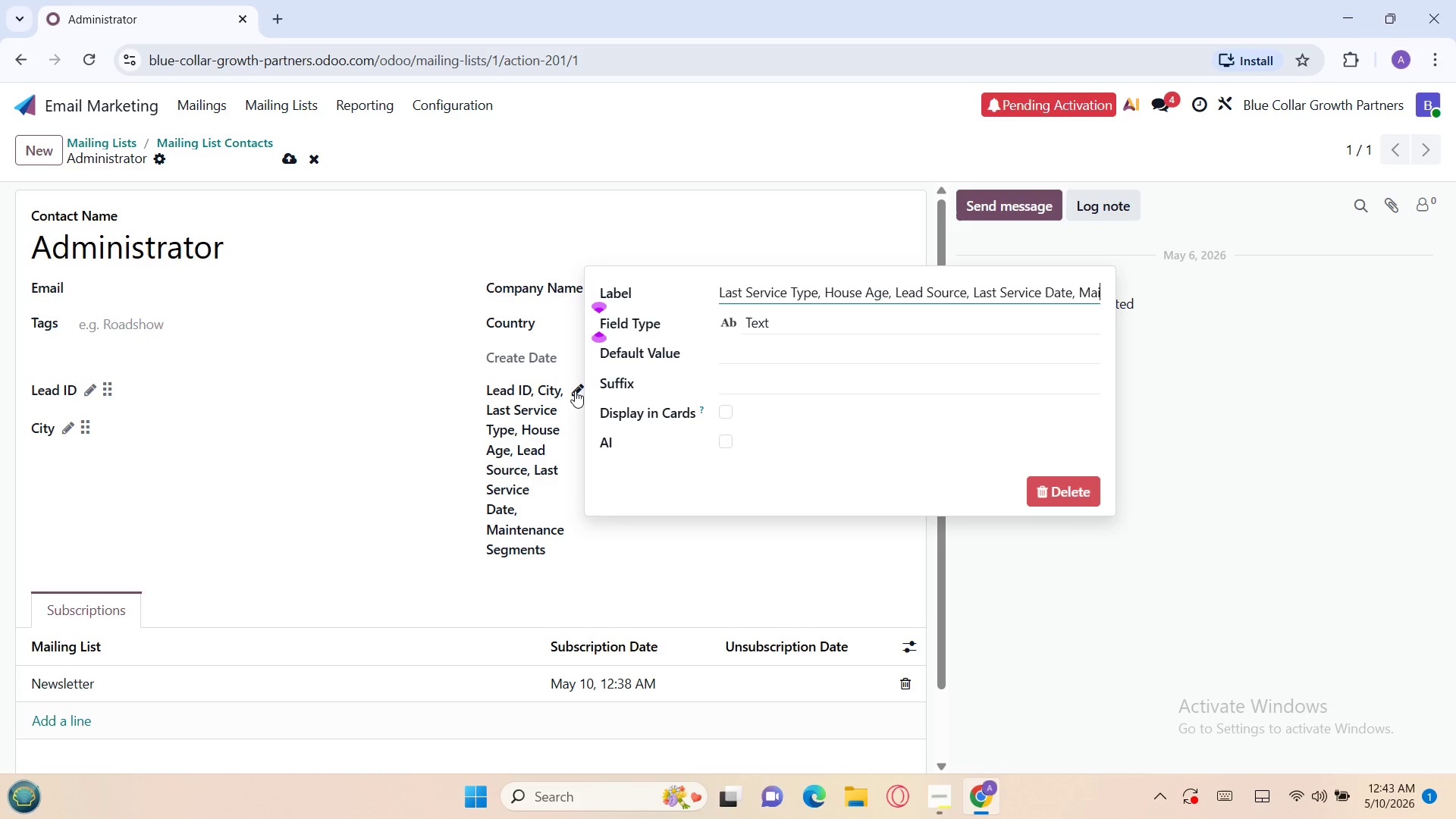 
key(Backspace)
 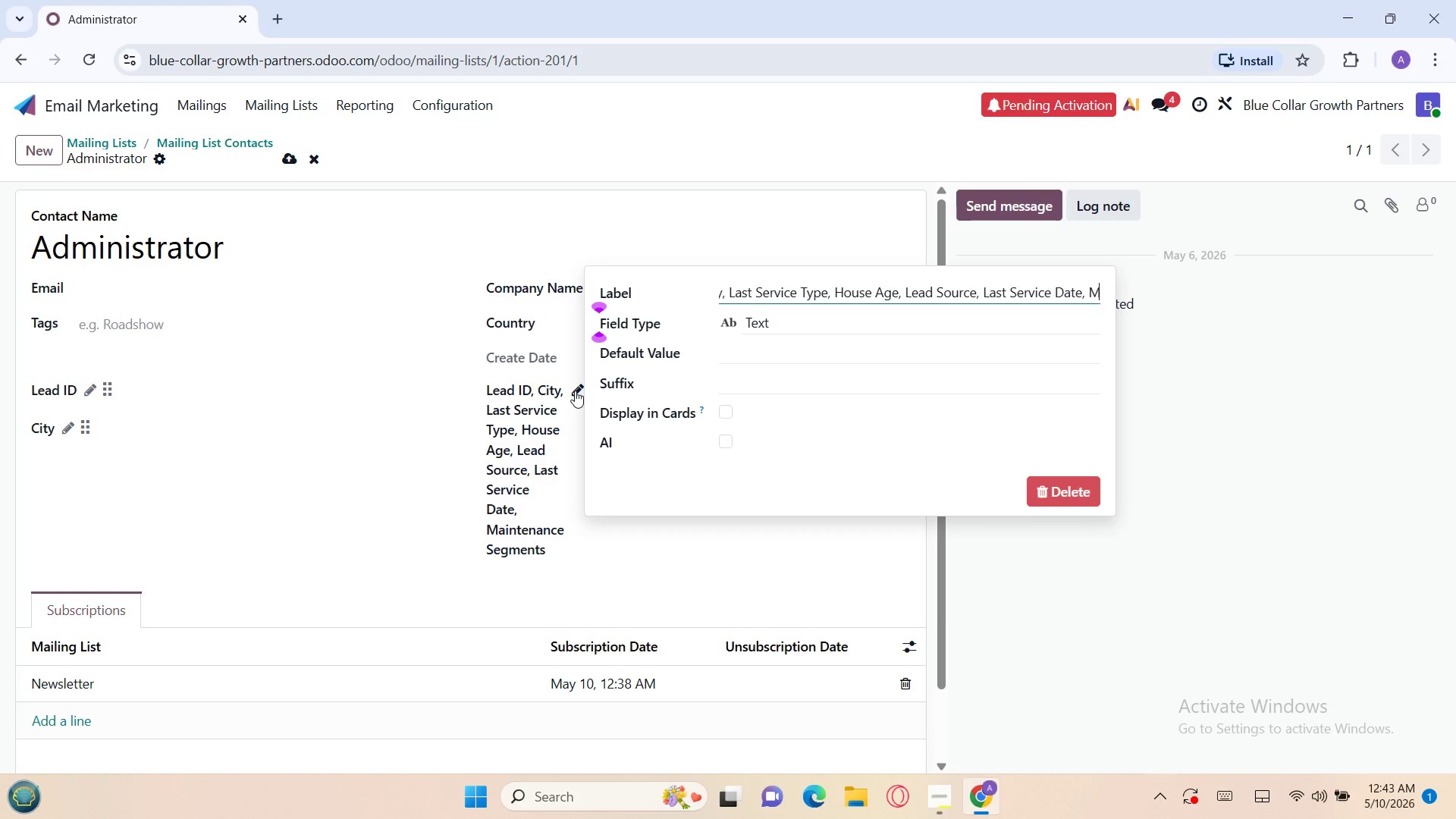 
key(Backspace)
 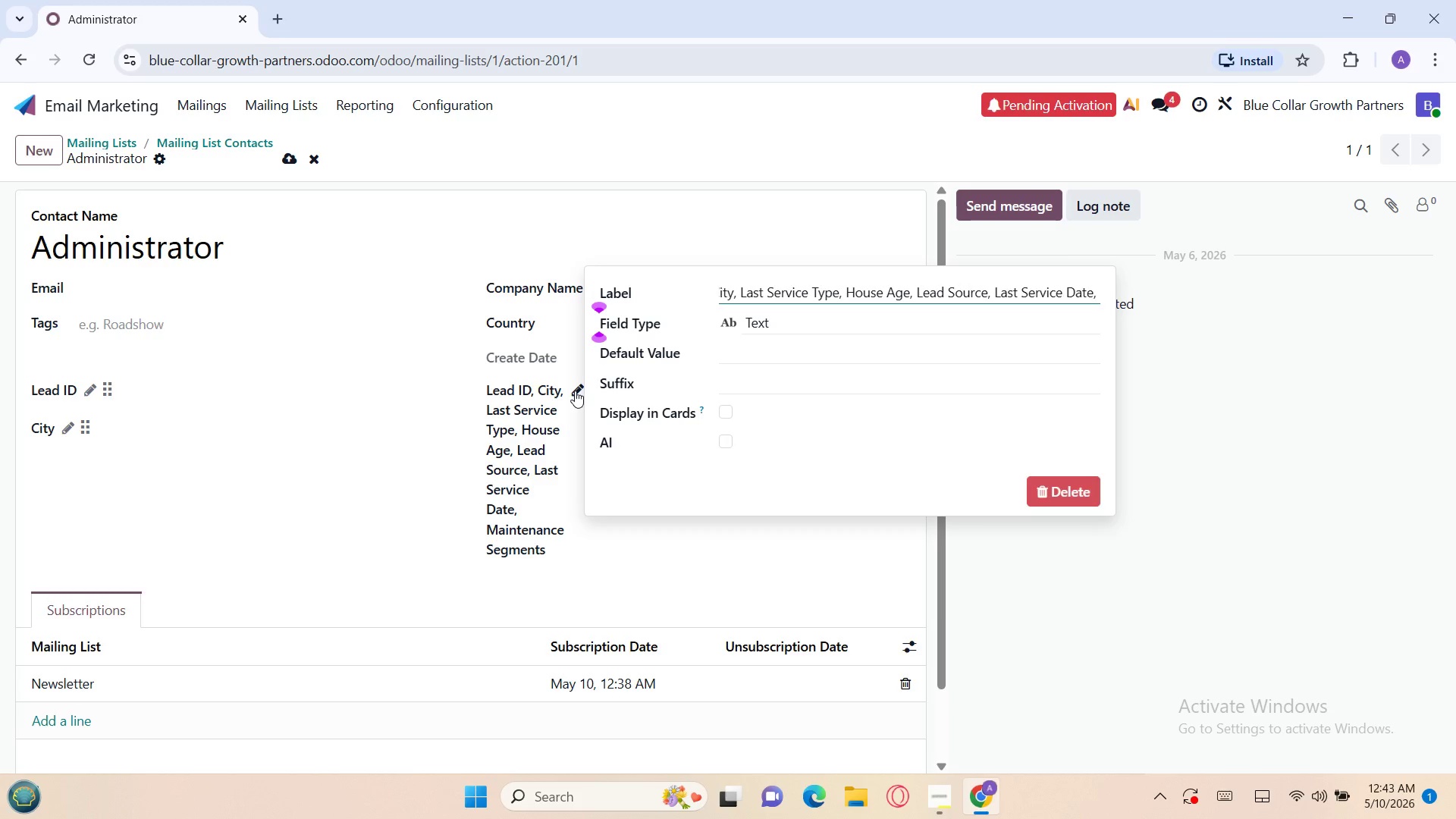 
key(Backspace)
 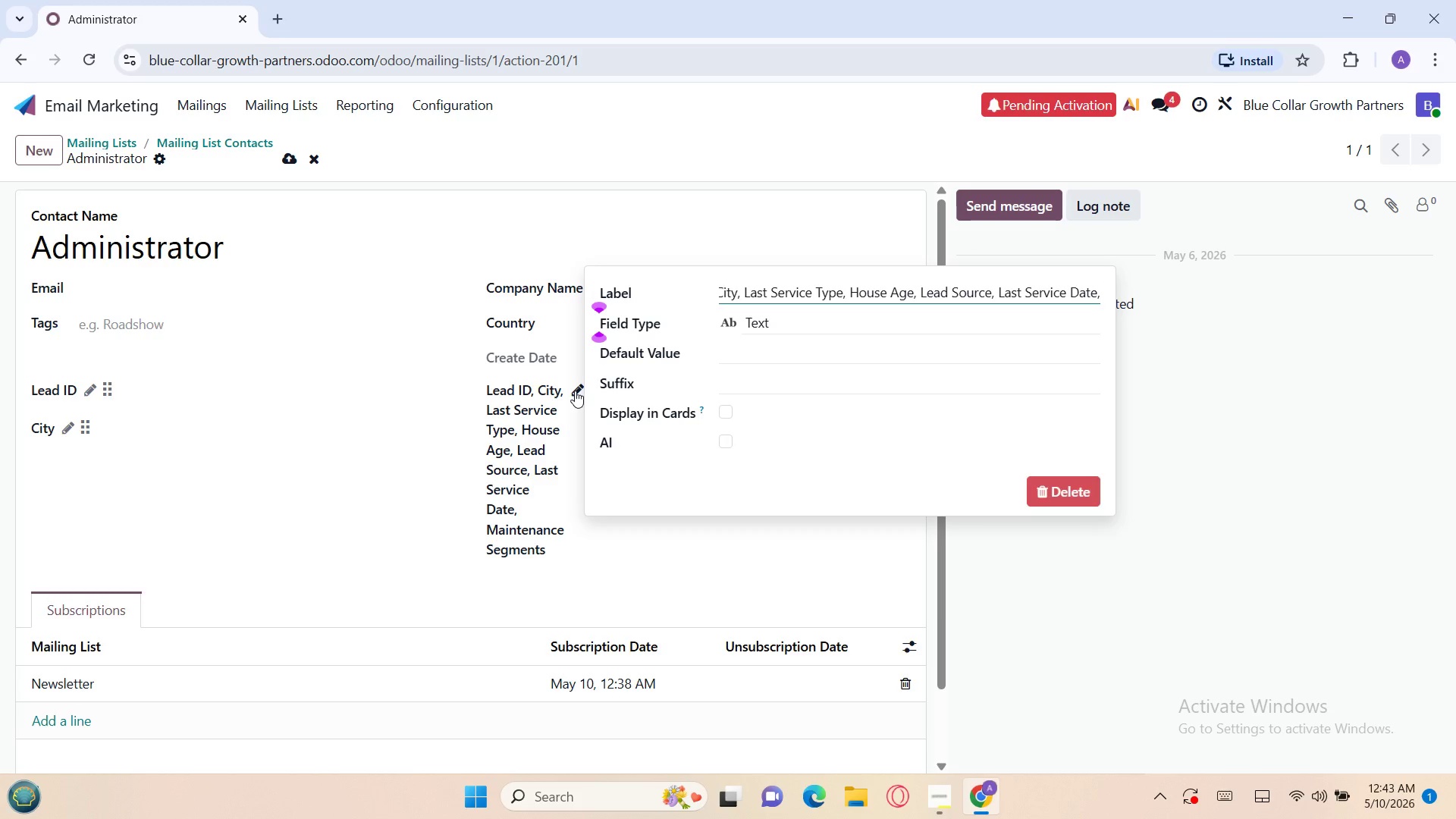 
key(Backspace)
 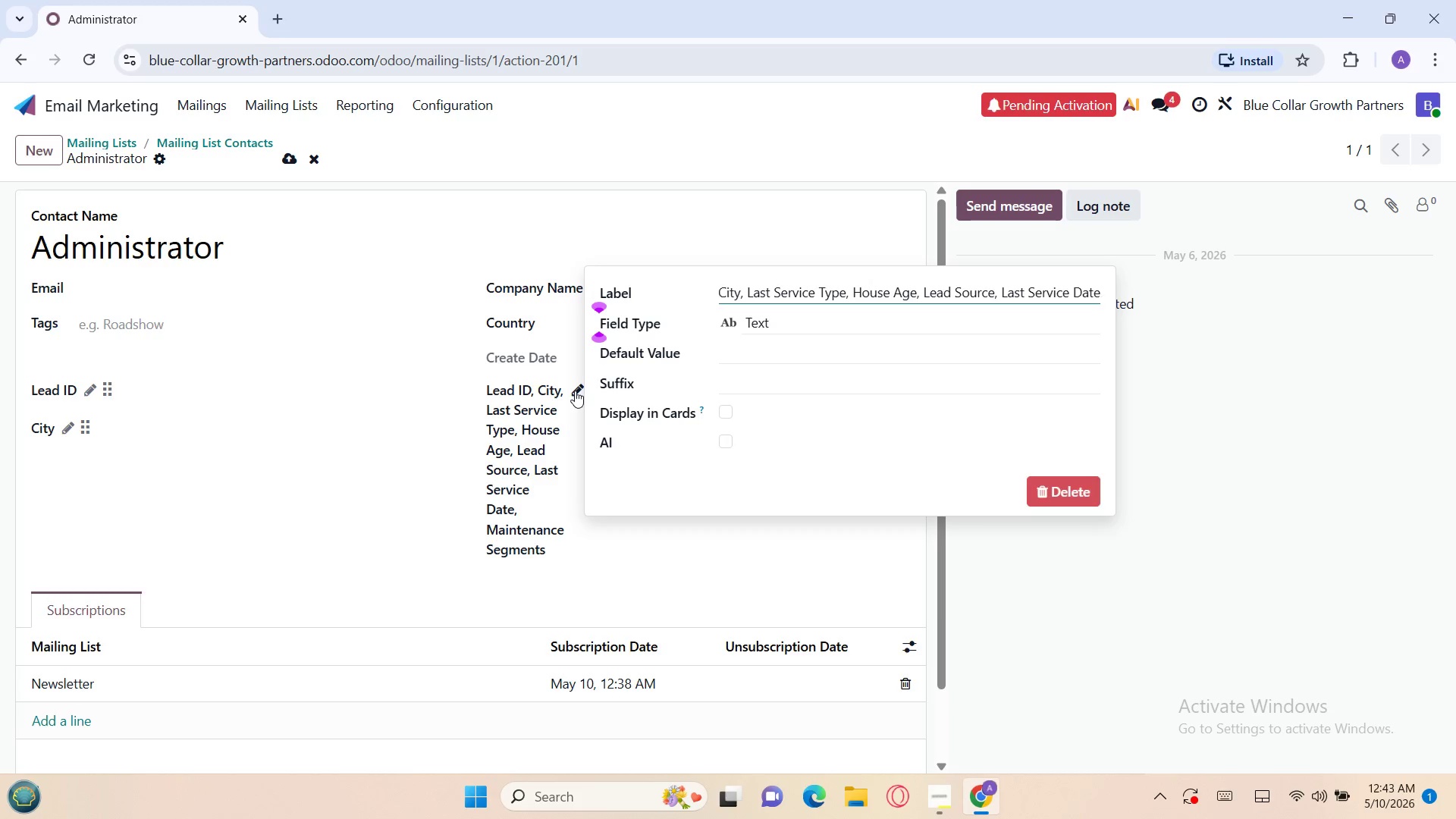 
key(Backspace)
 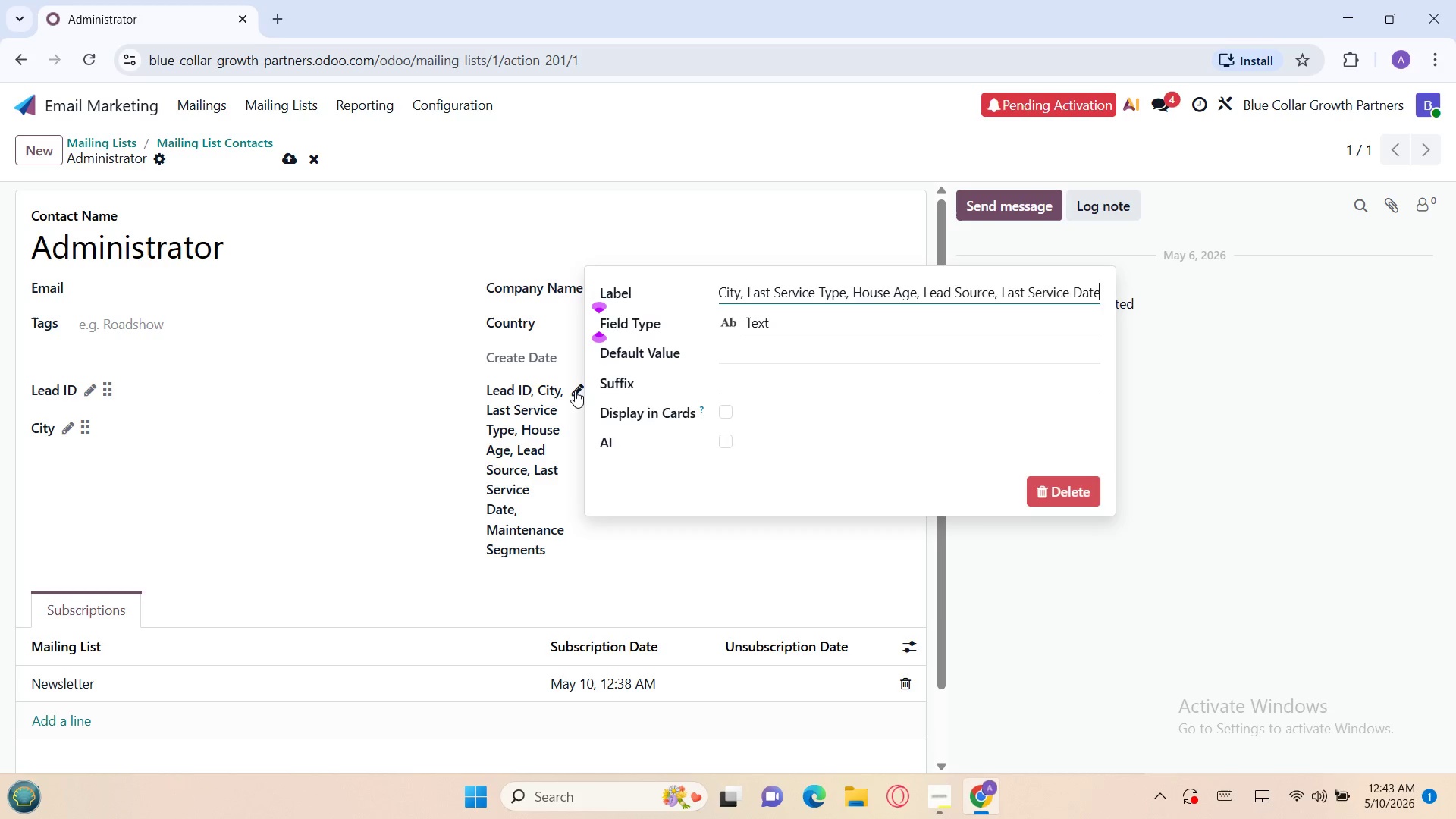 
key(Backspace)
 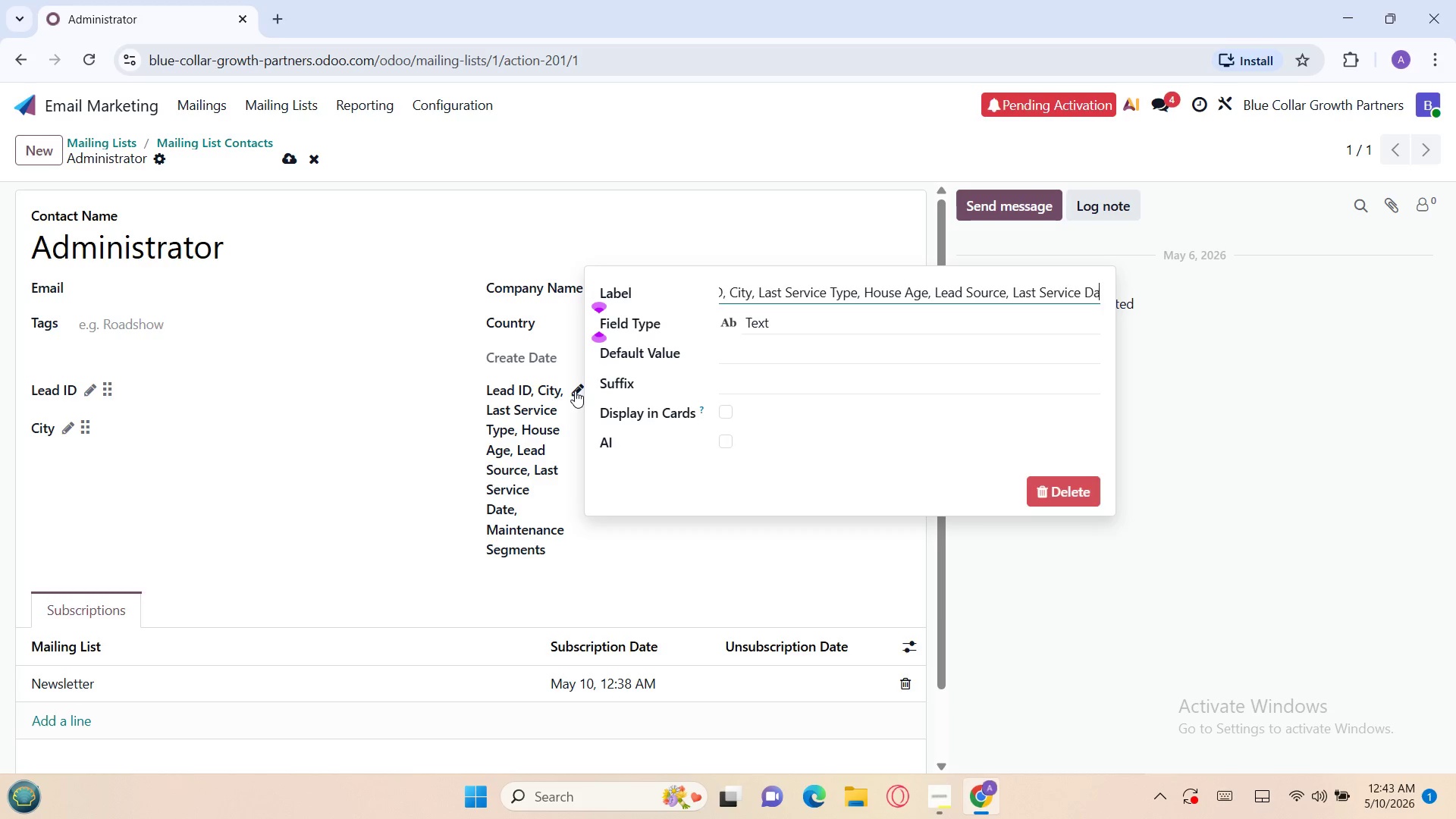 
key(Backspace)
 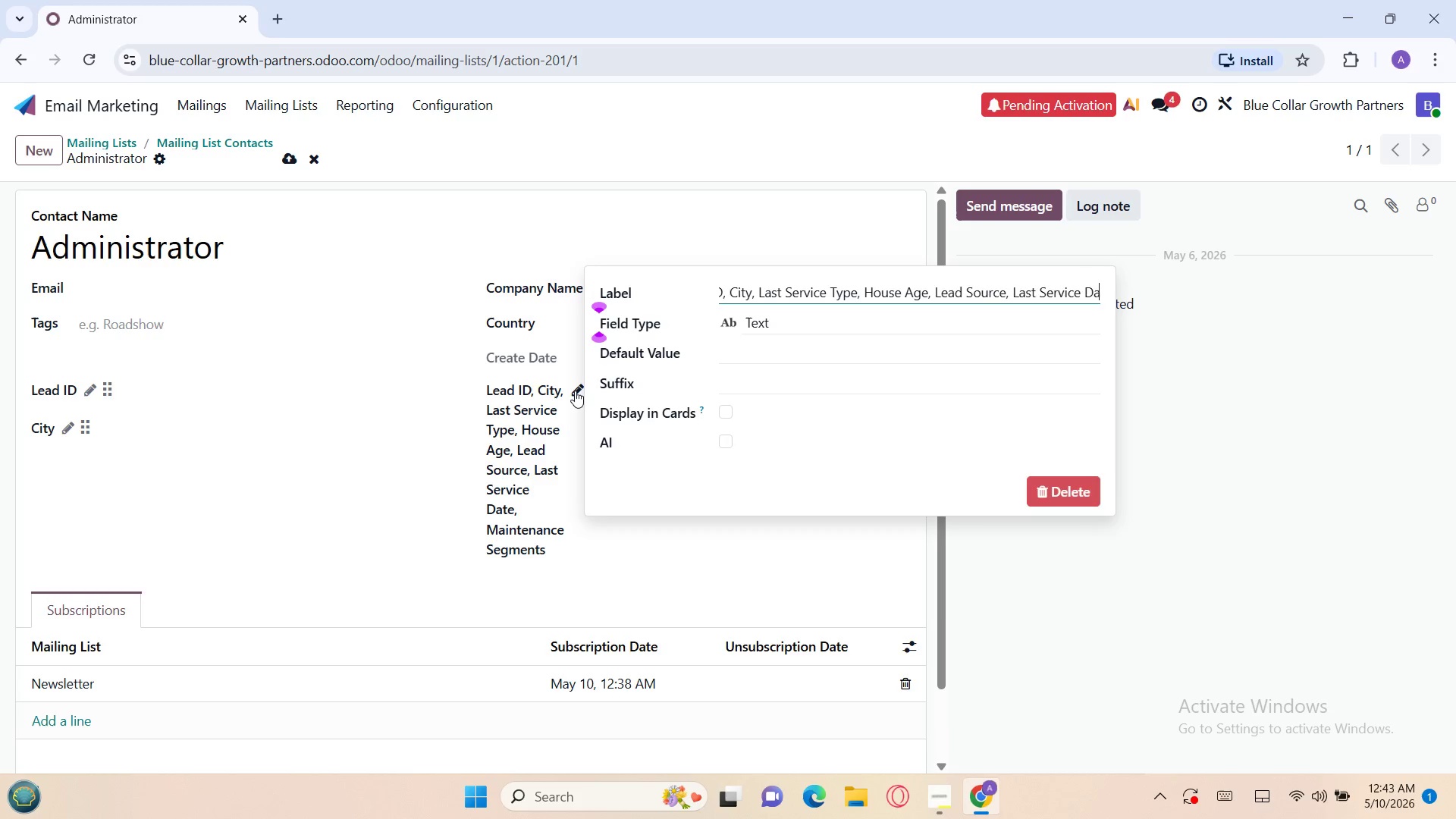 
key(Backspace)
 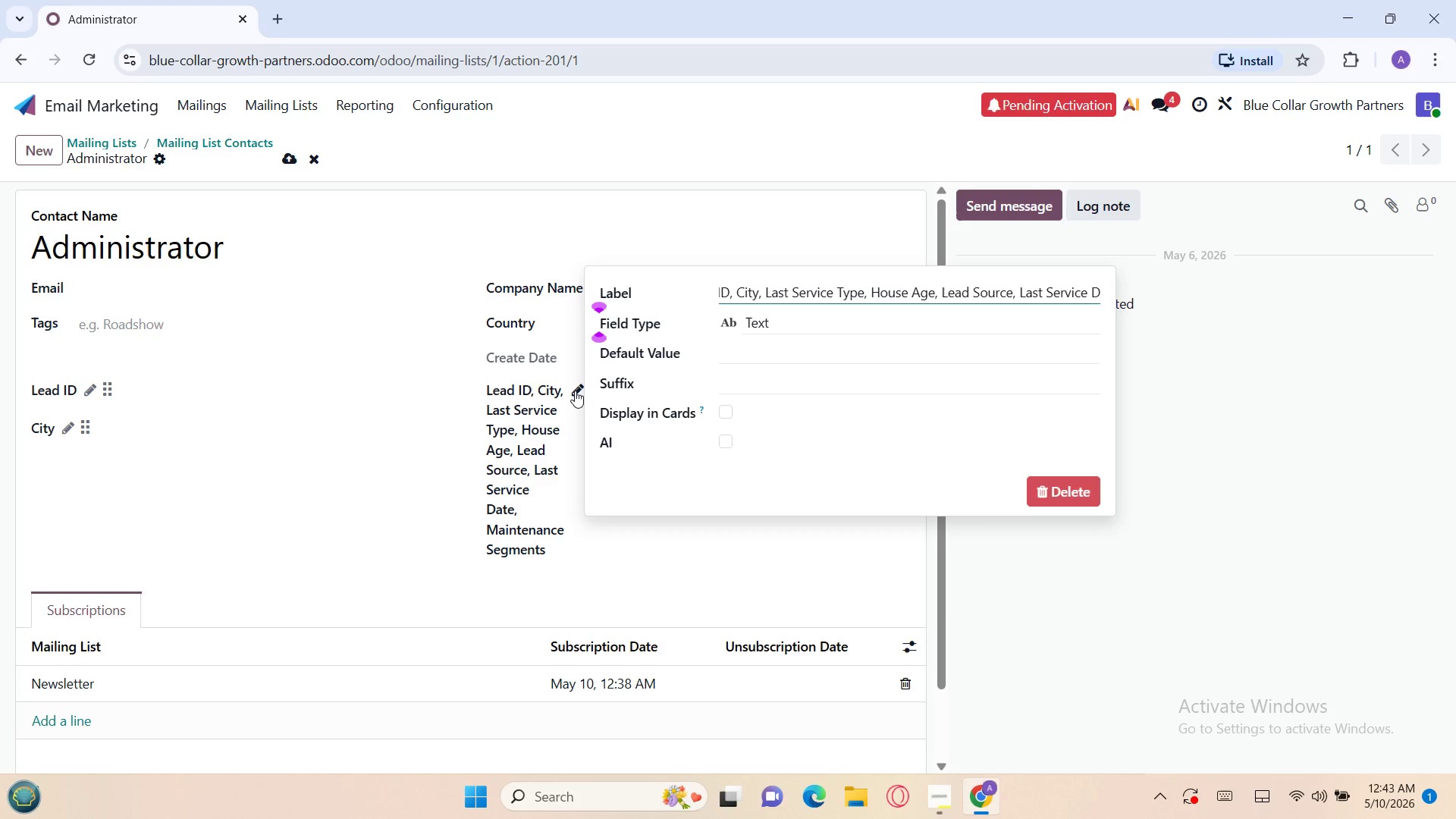 
key(Backspace)
 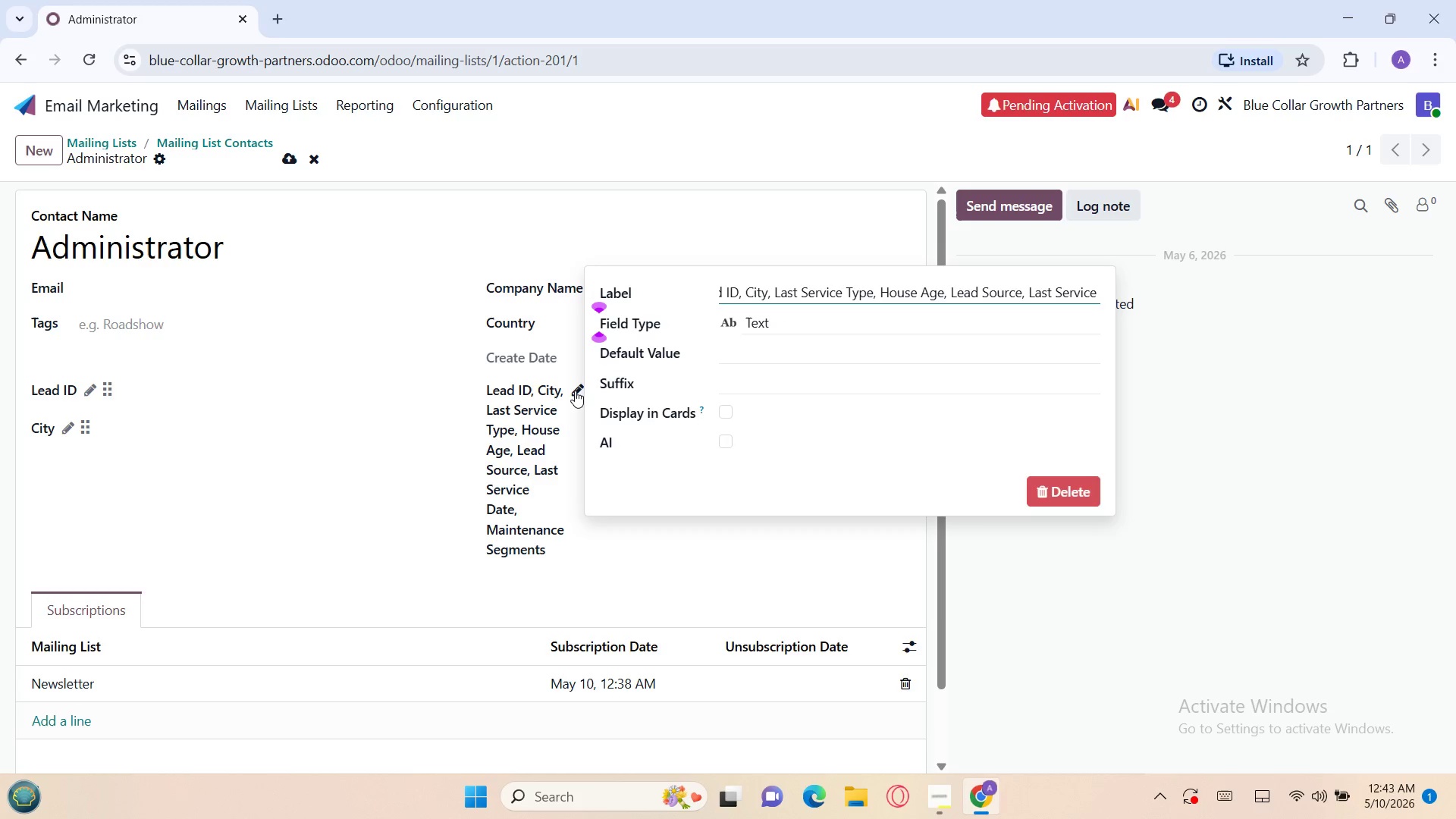 
key(Backspace)
 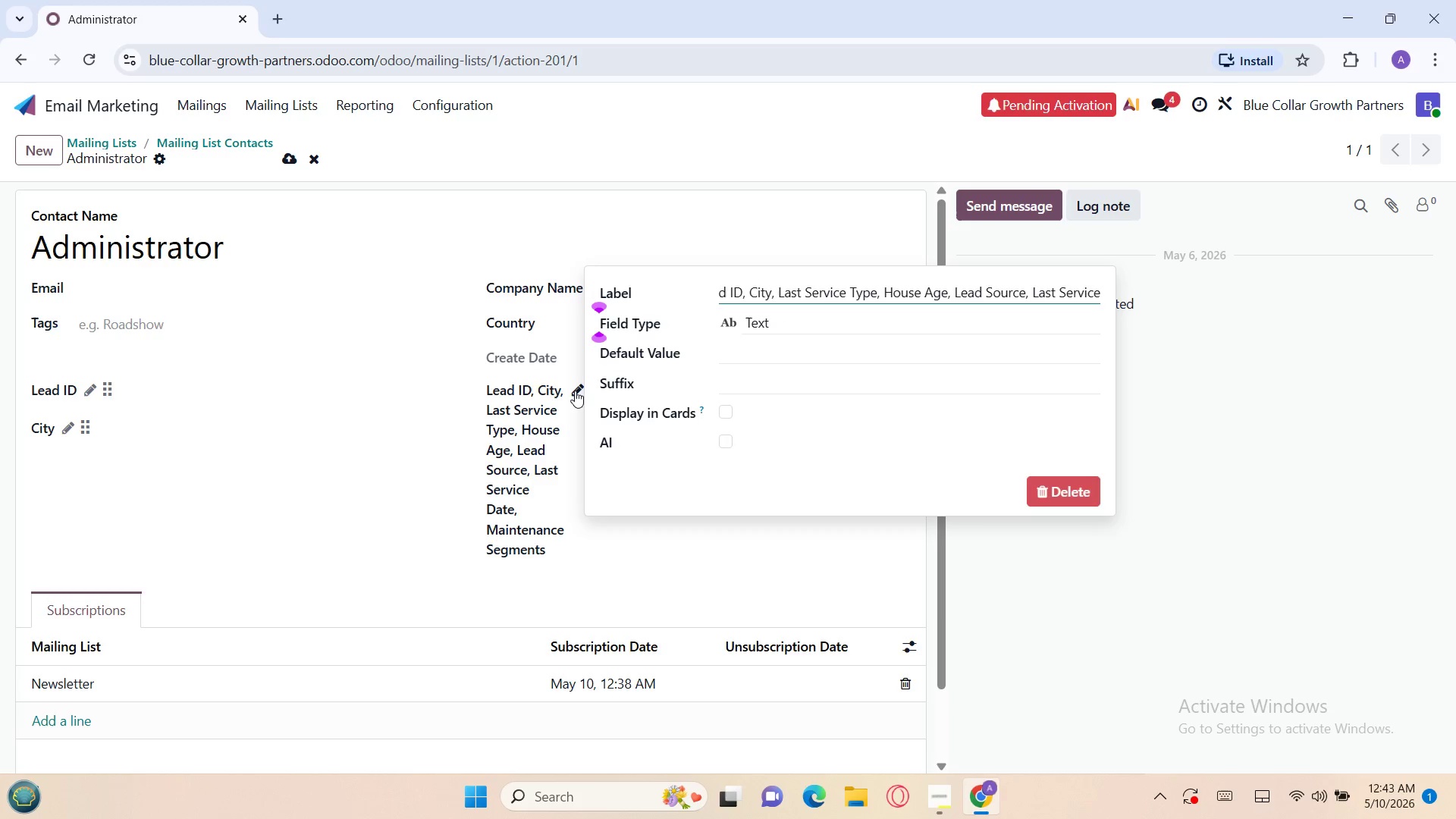 
key(Backspace)
 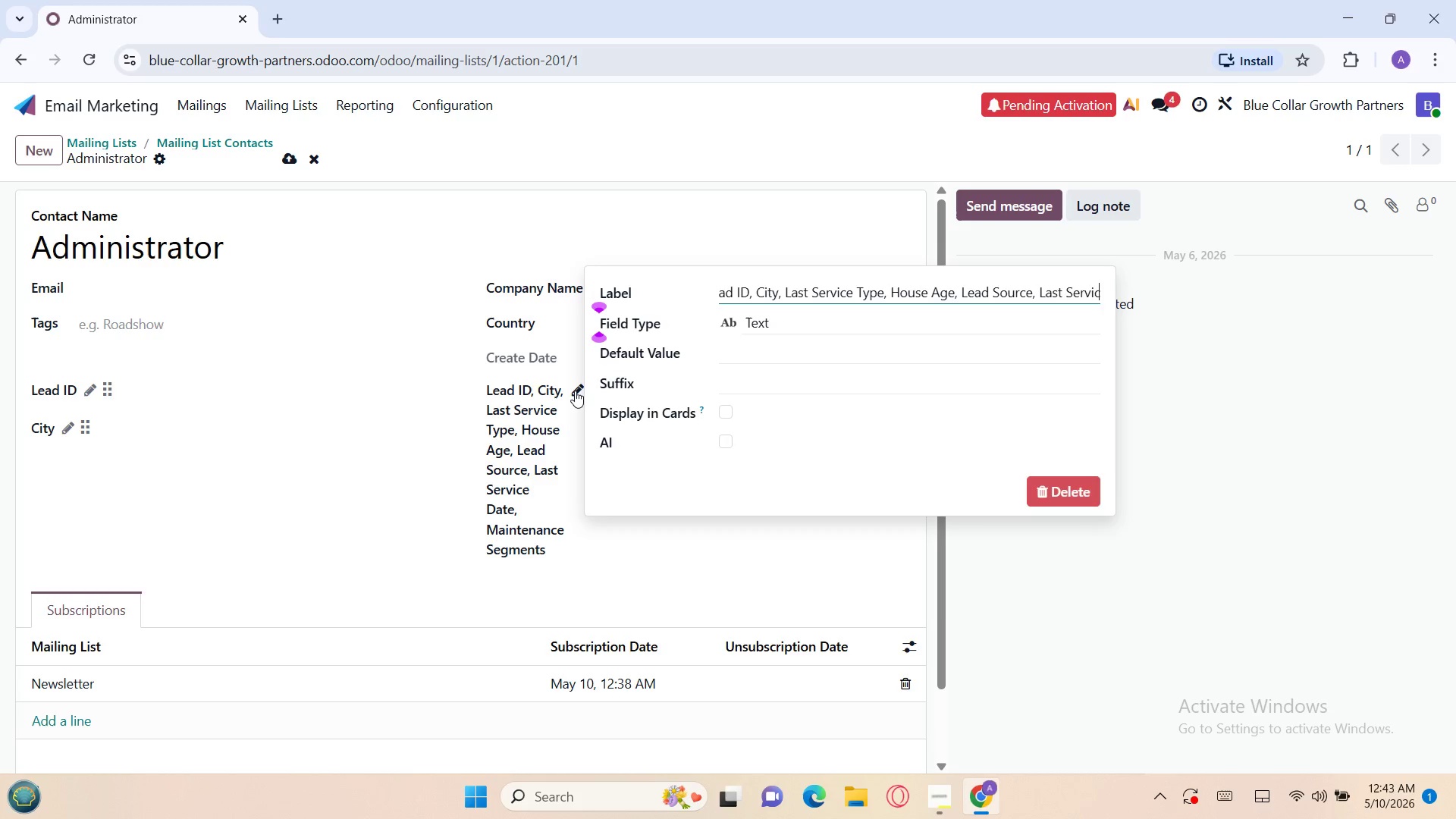 
key(Backspace)
 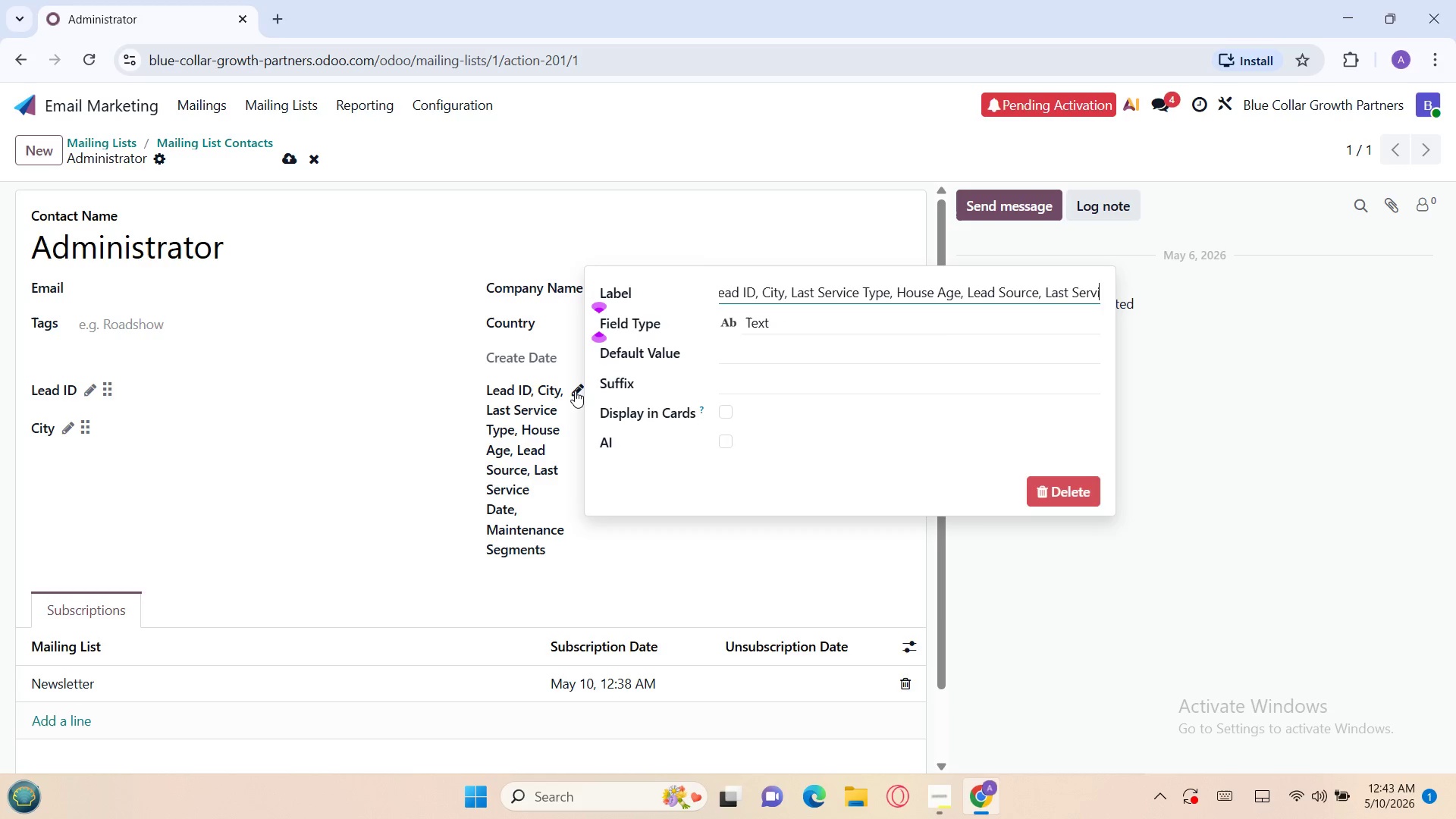 
key(Backspace)
 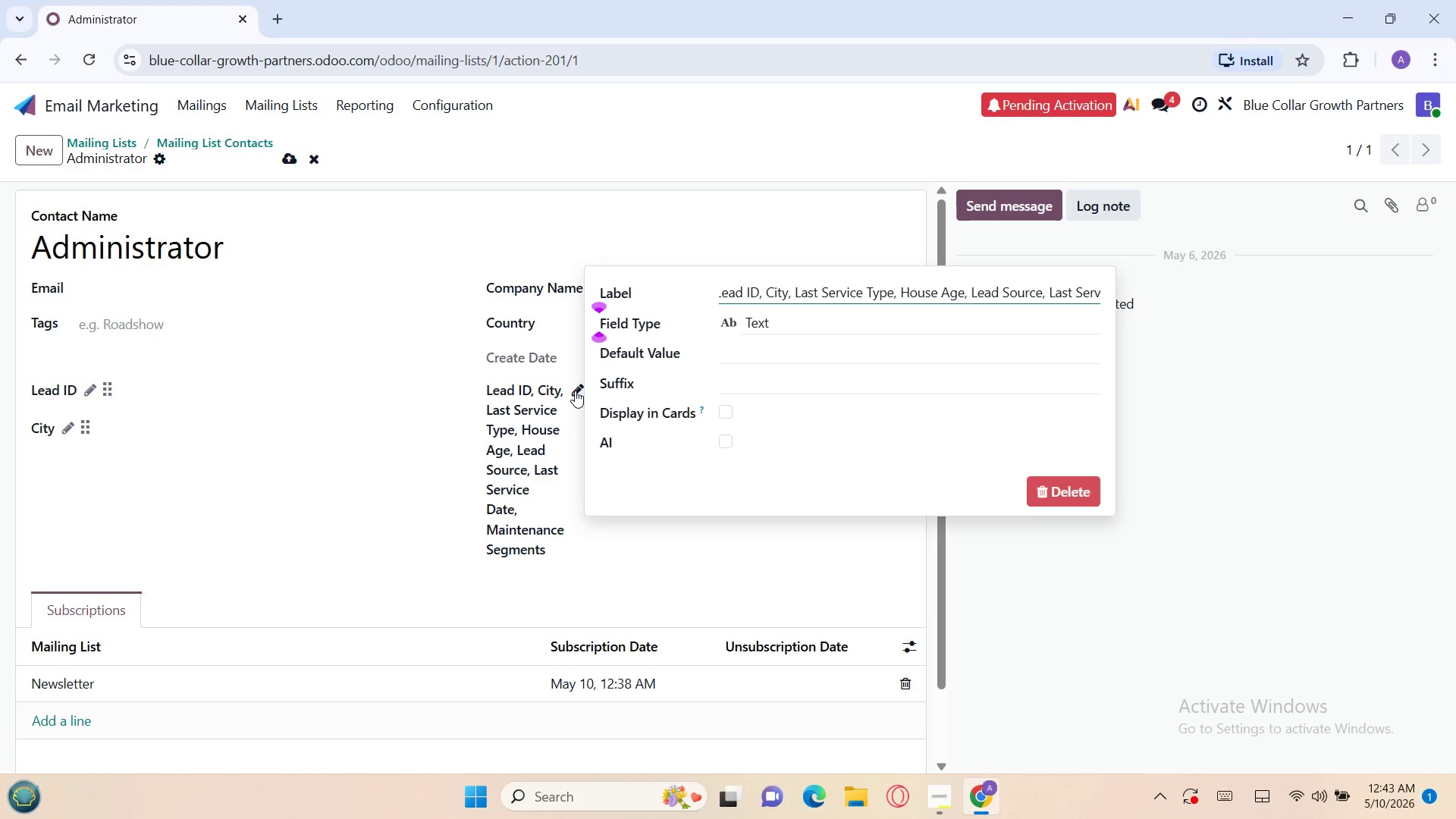 
hold_key(key=Backspace, duration=0.56)
 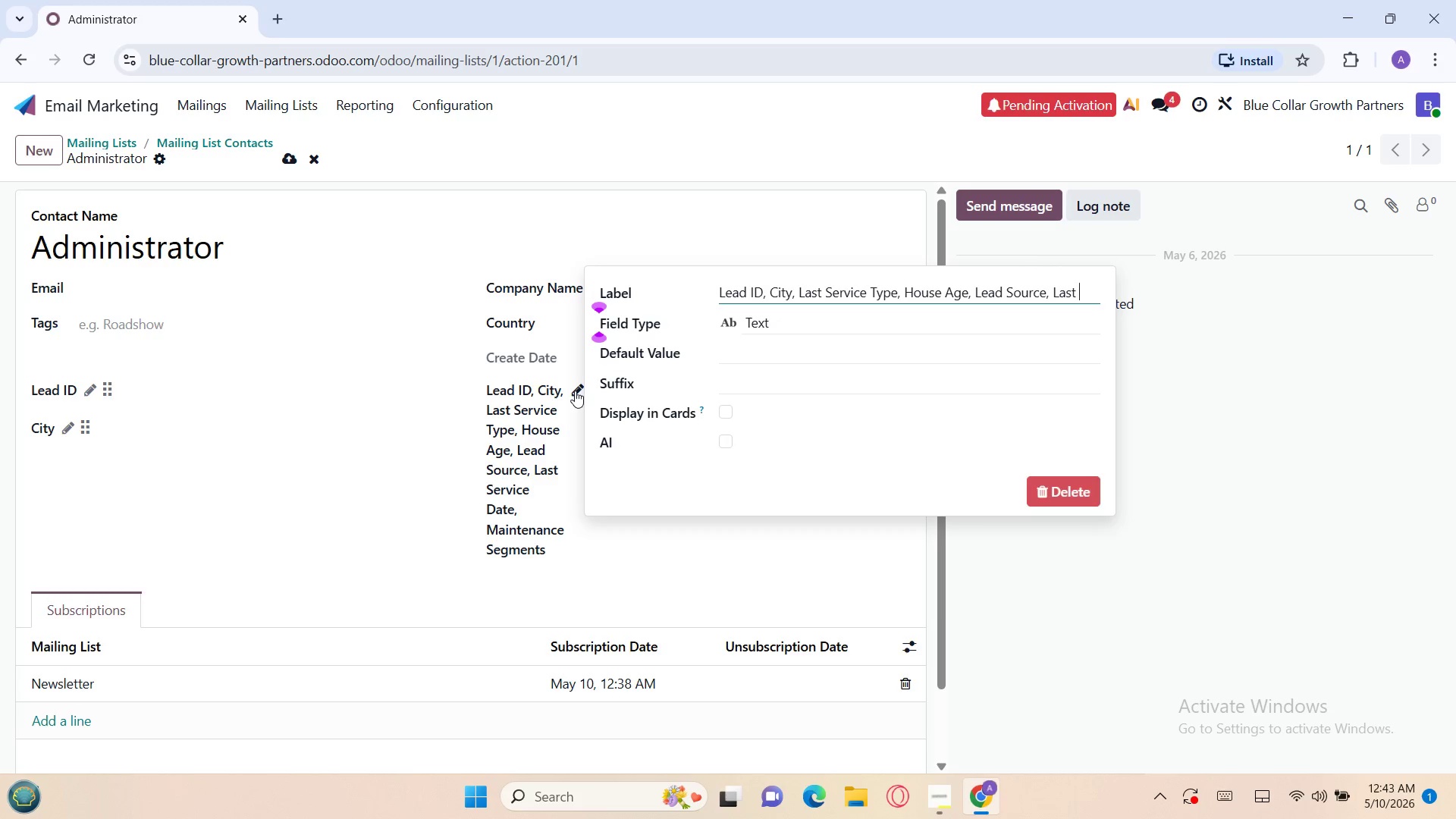 
key(Backspace)
 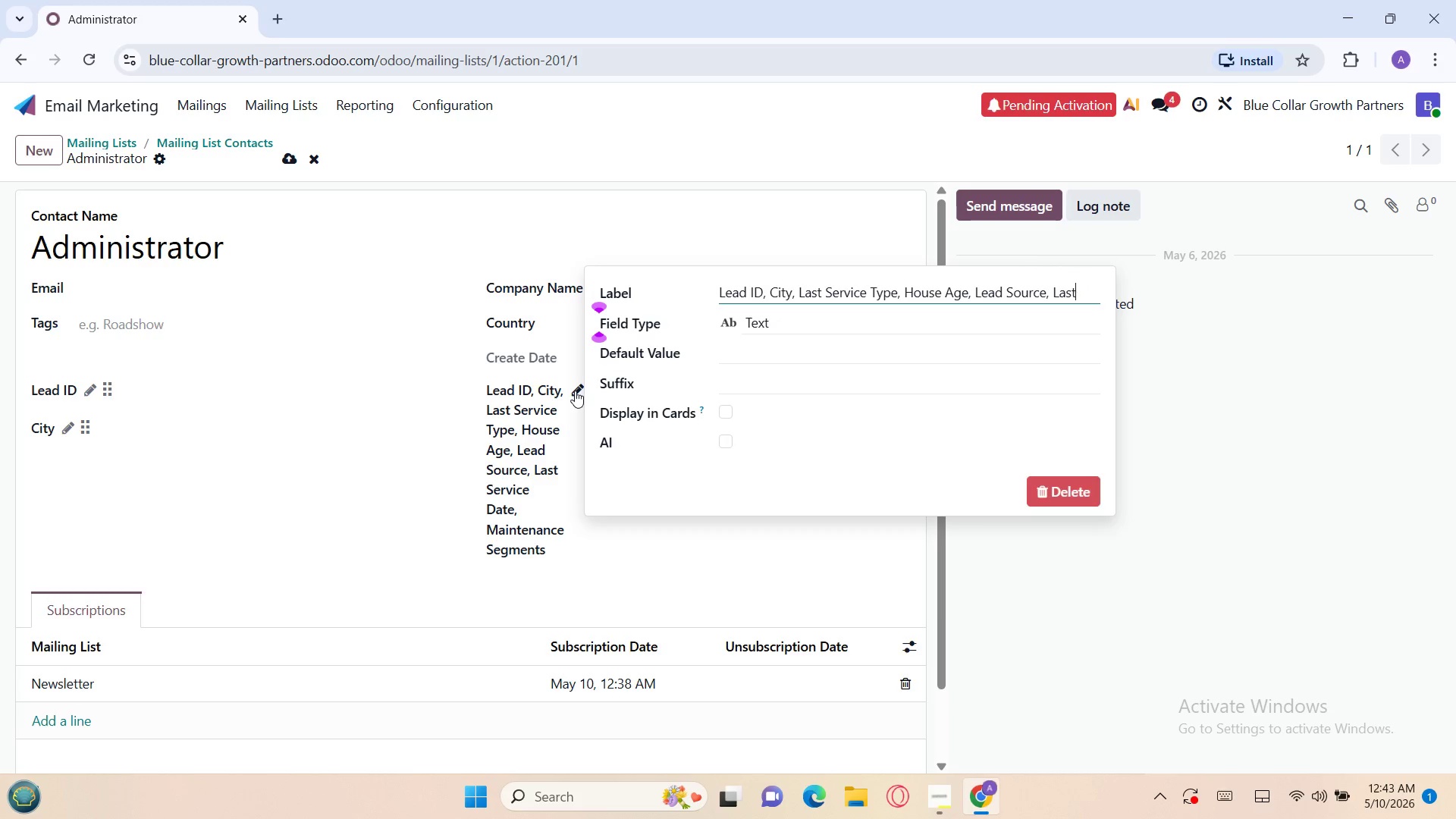 
key(Backspace)
 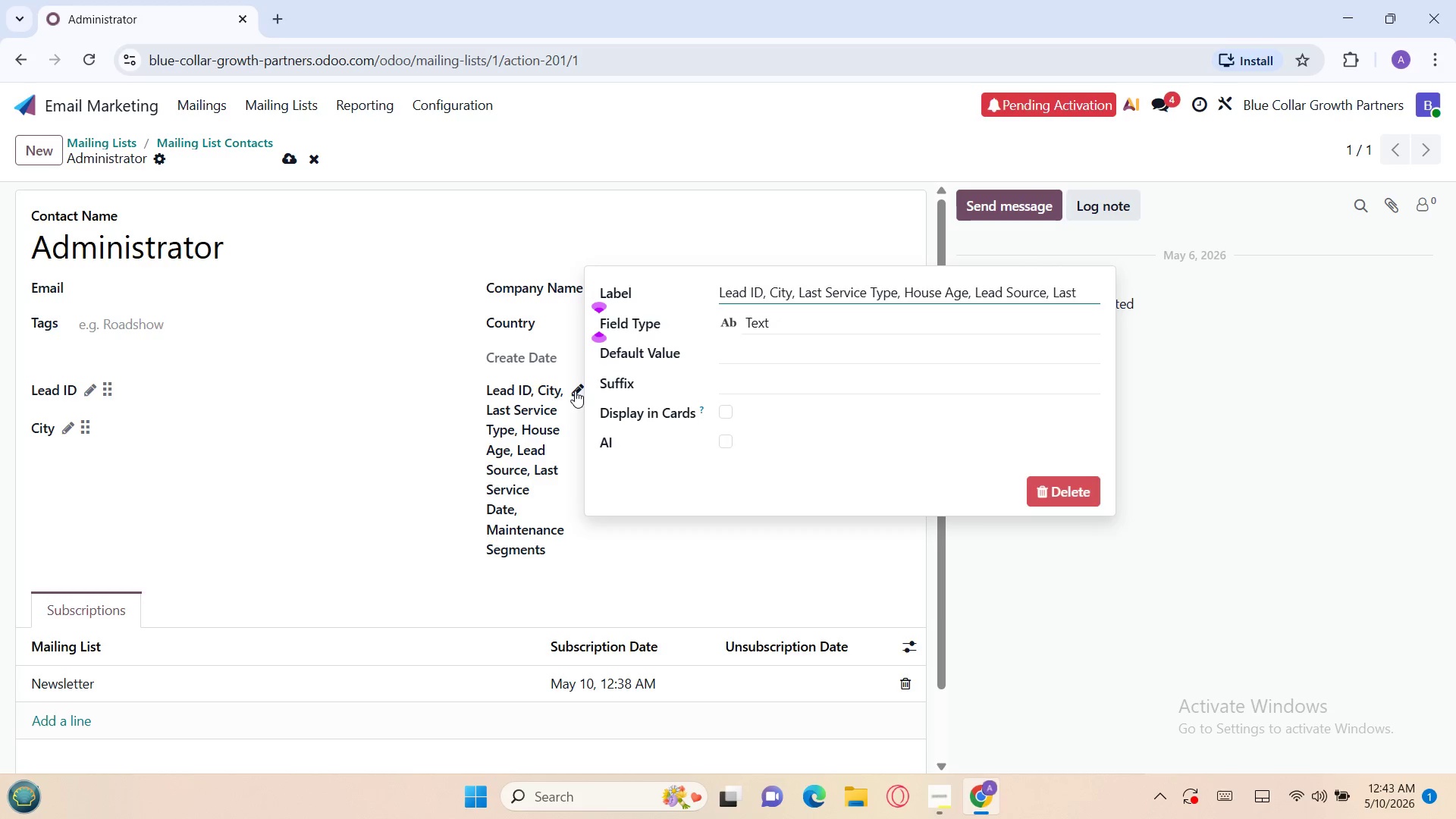 
key(Backspace)
 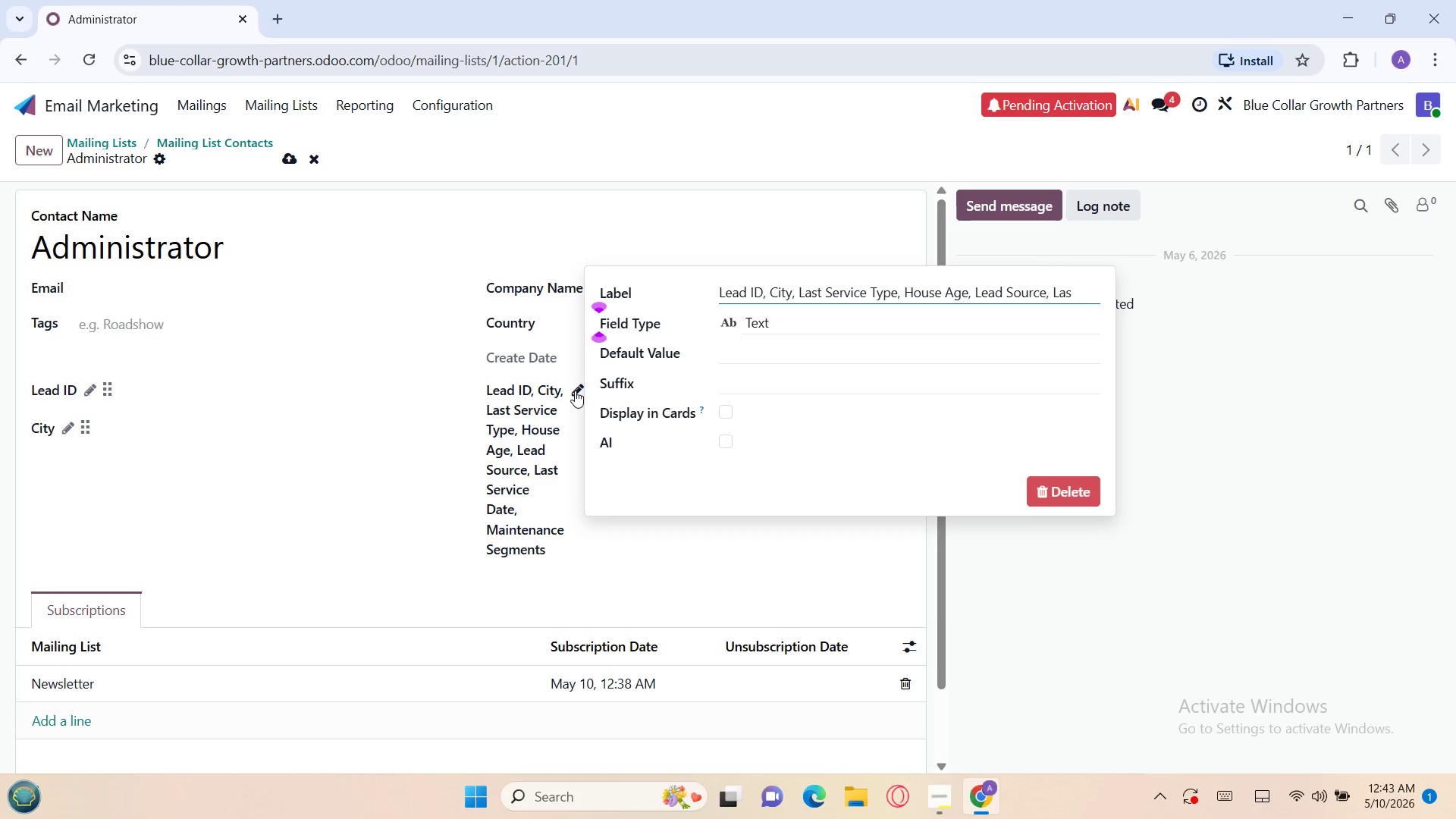 
key(Backspace)
 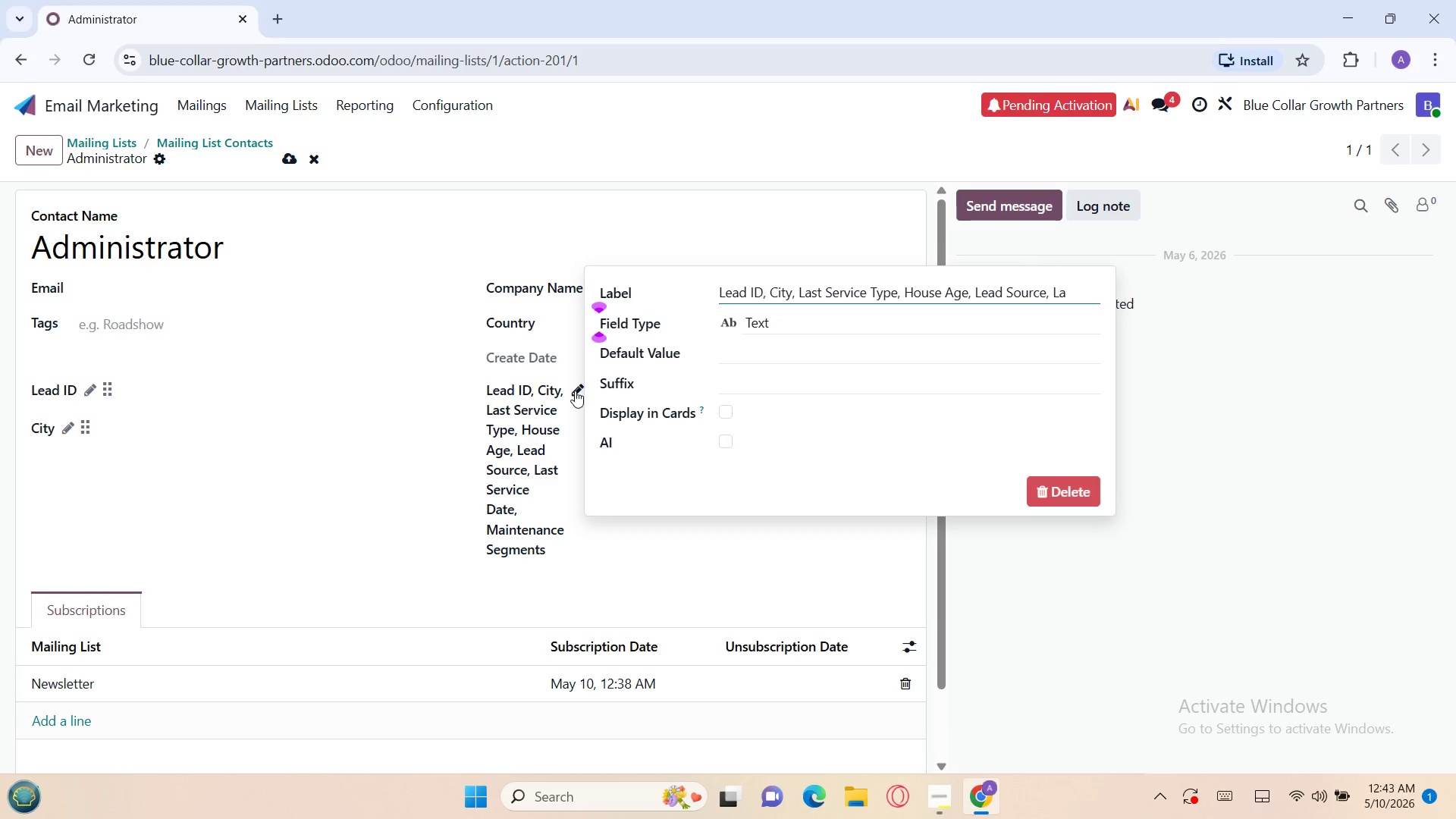 
key(Backspace)
 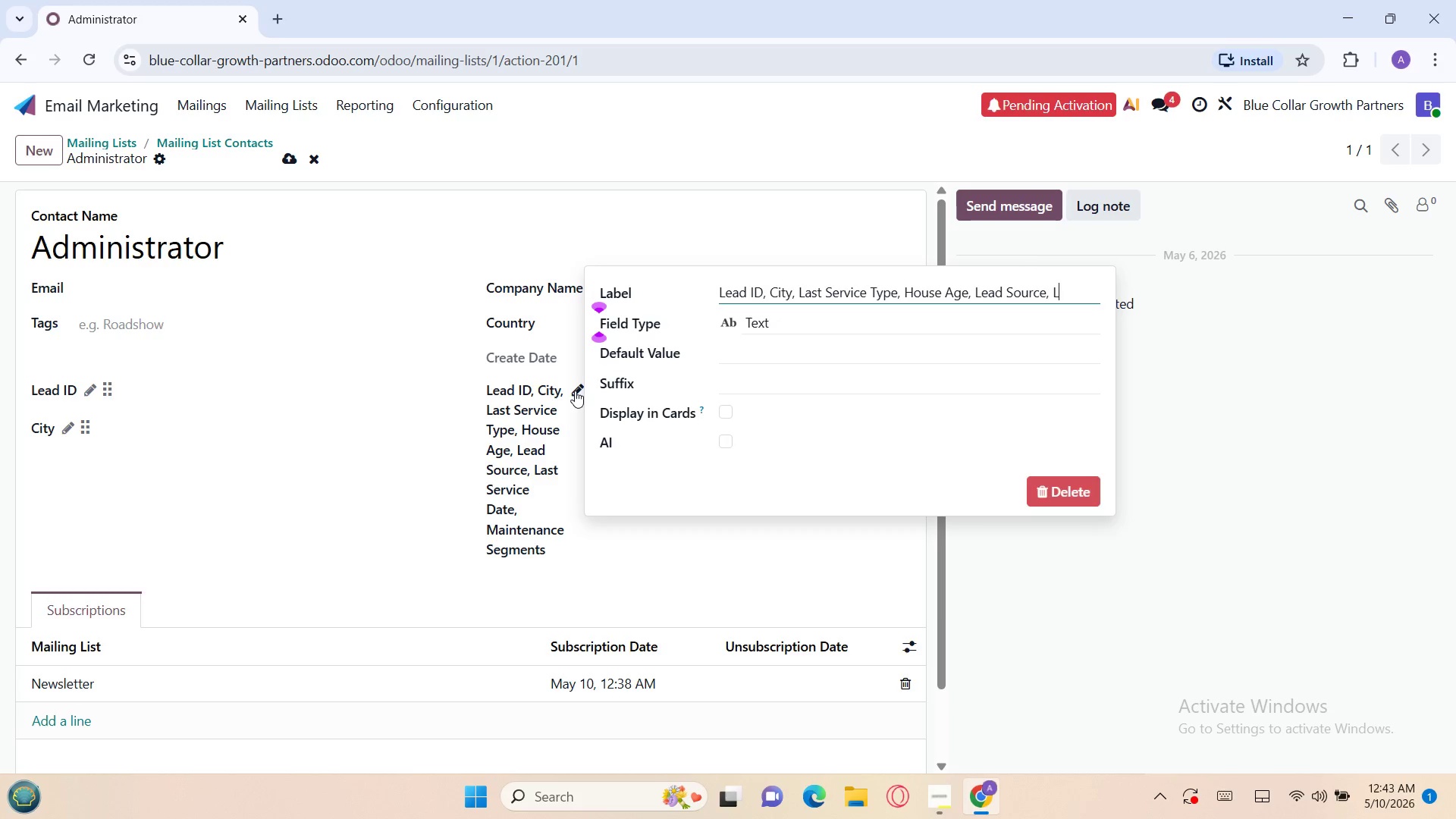 
key(Backspace)
 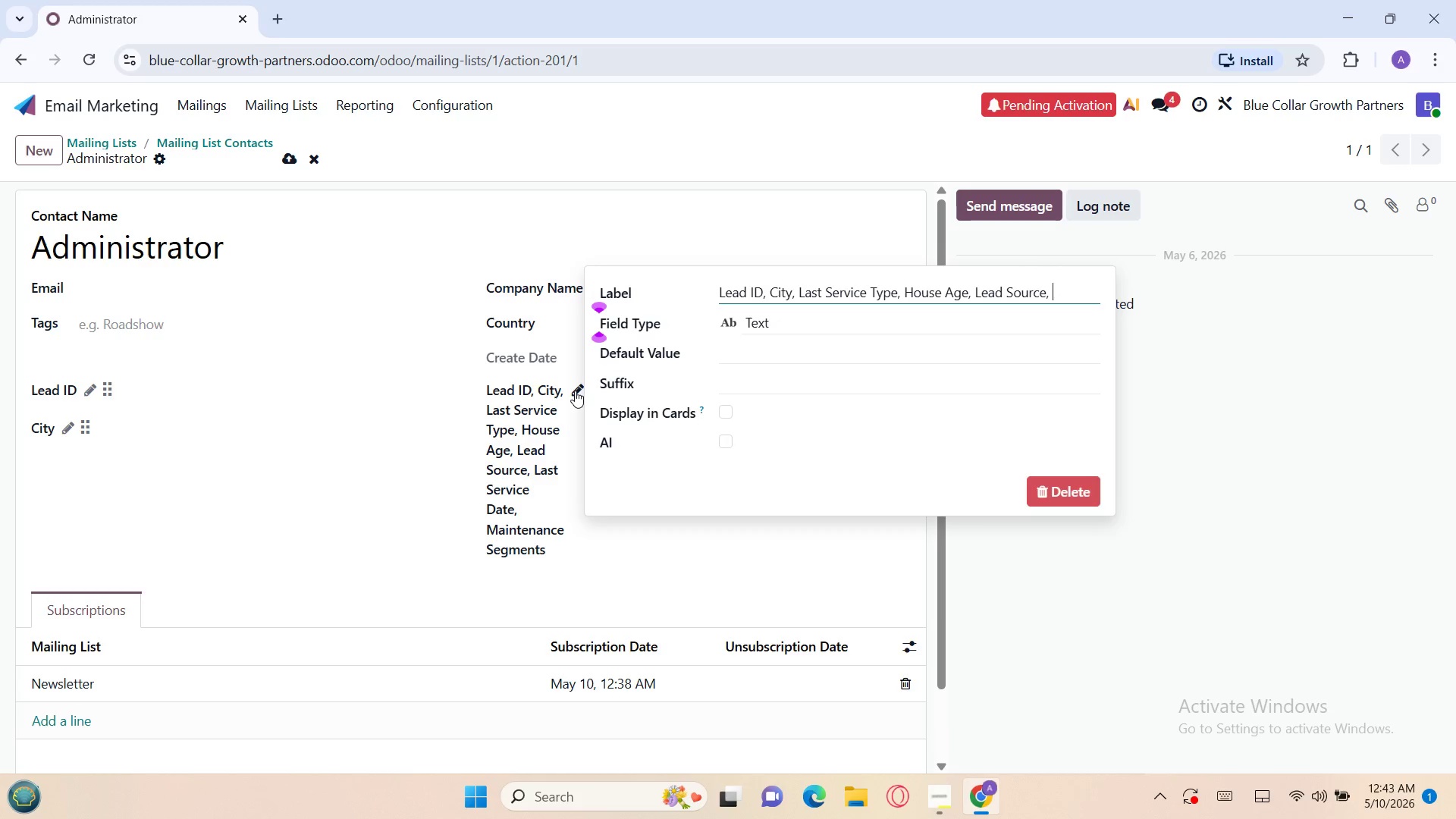 
key(Backspace)
 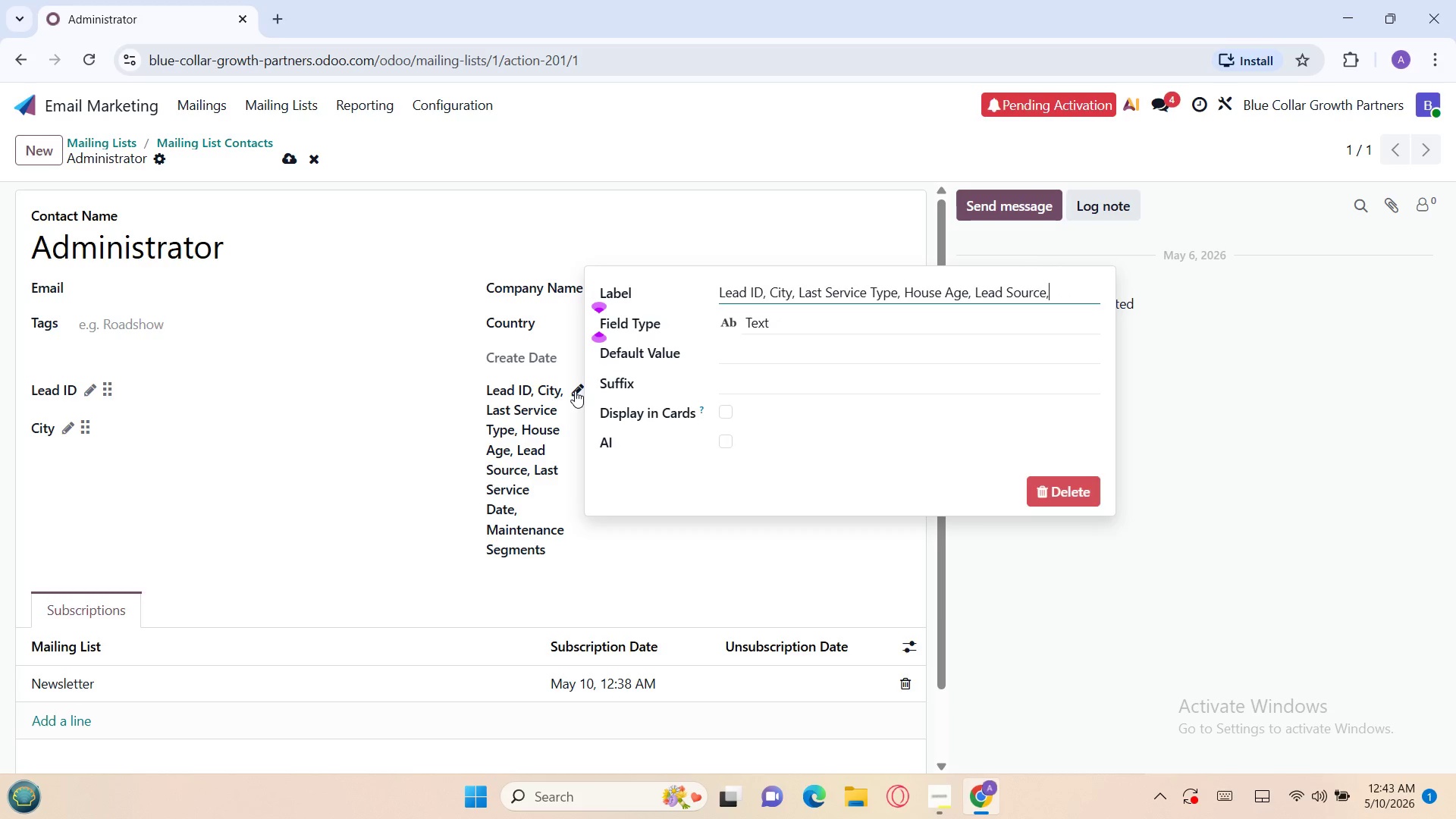 
key(Backspace)
 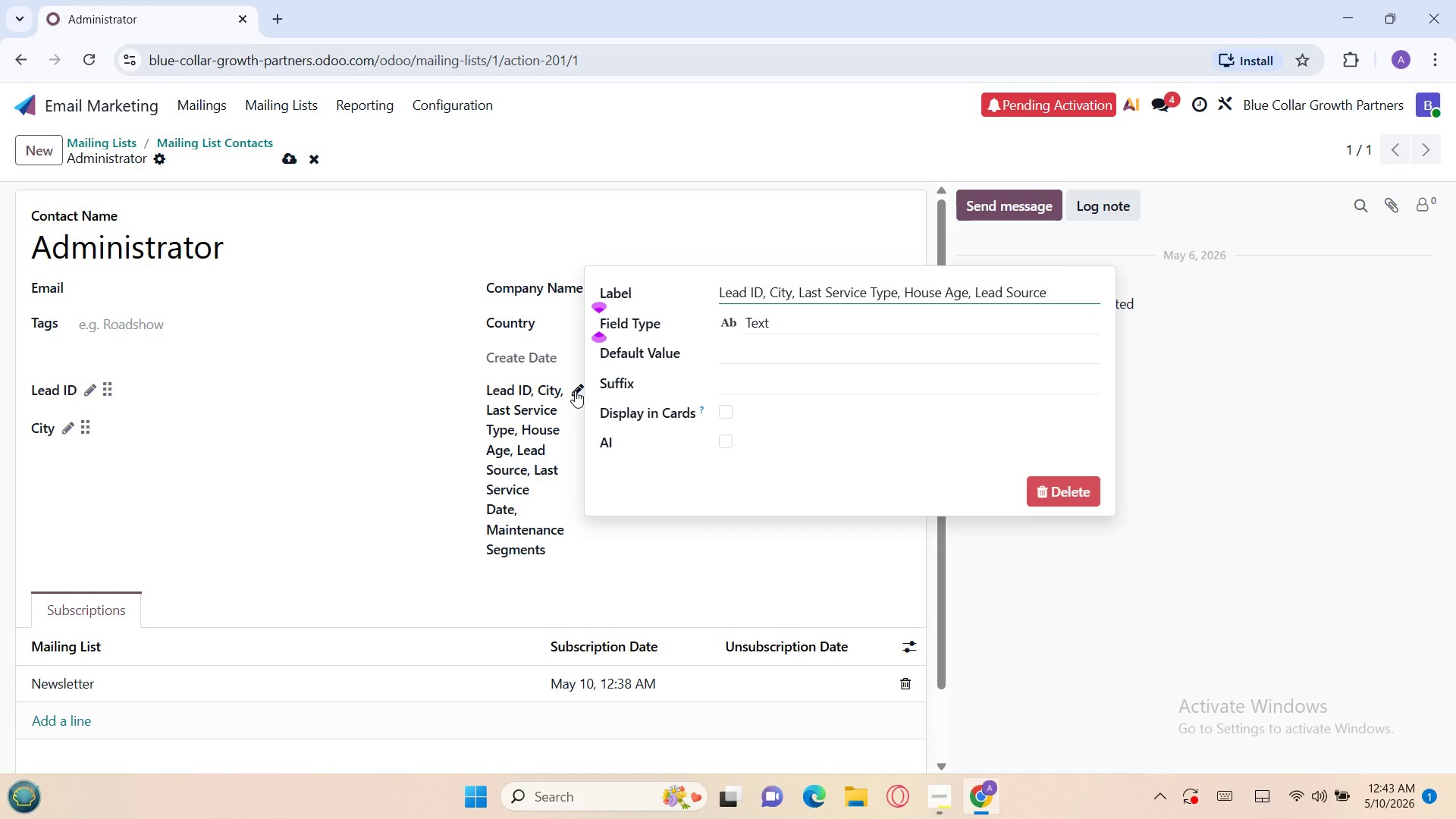 
key(Backspace)
 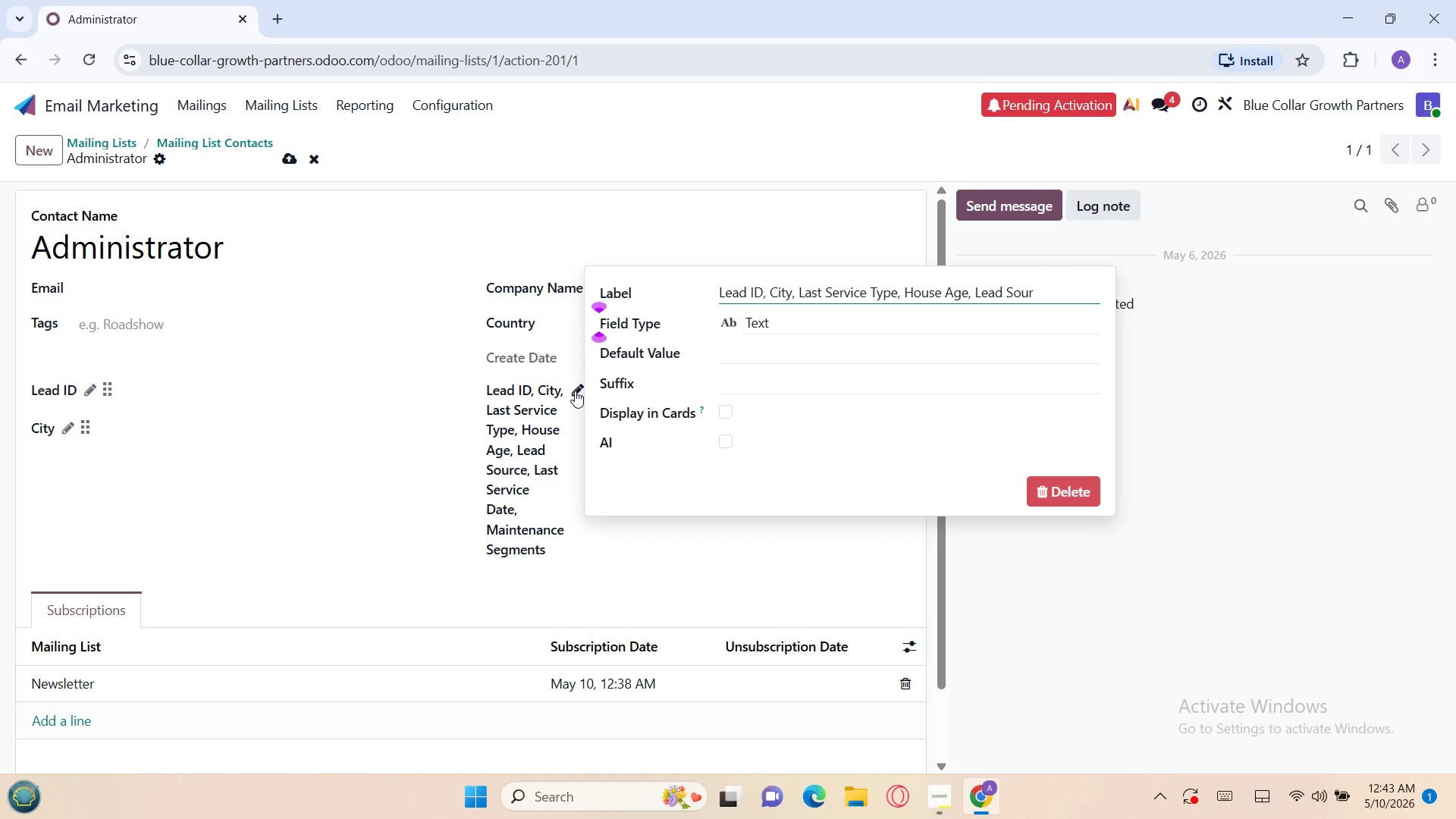 
key(Backspace)
 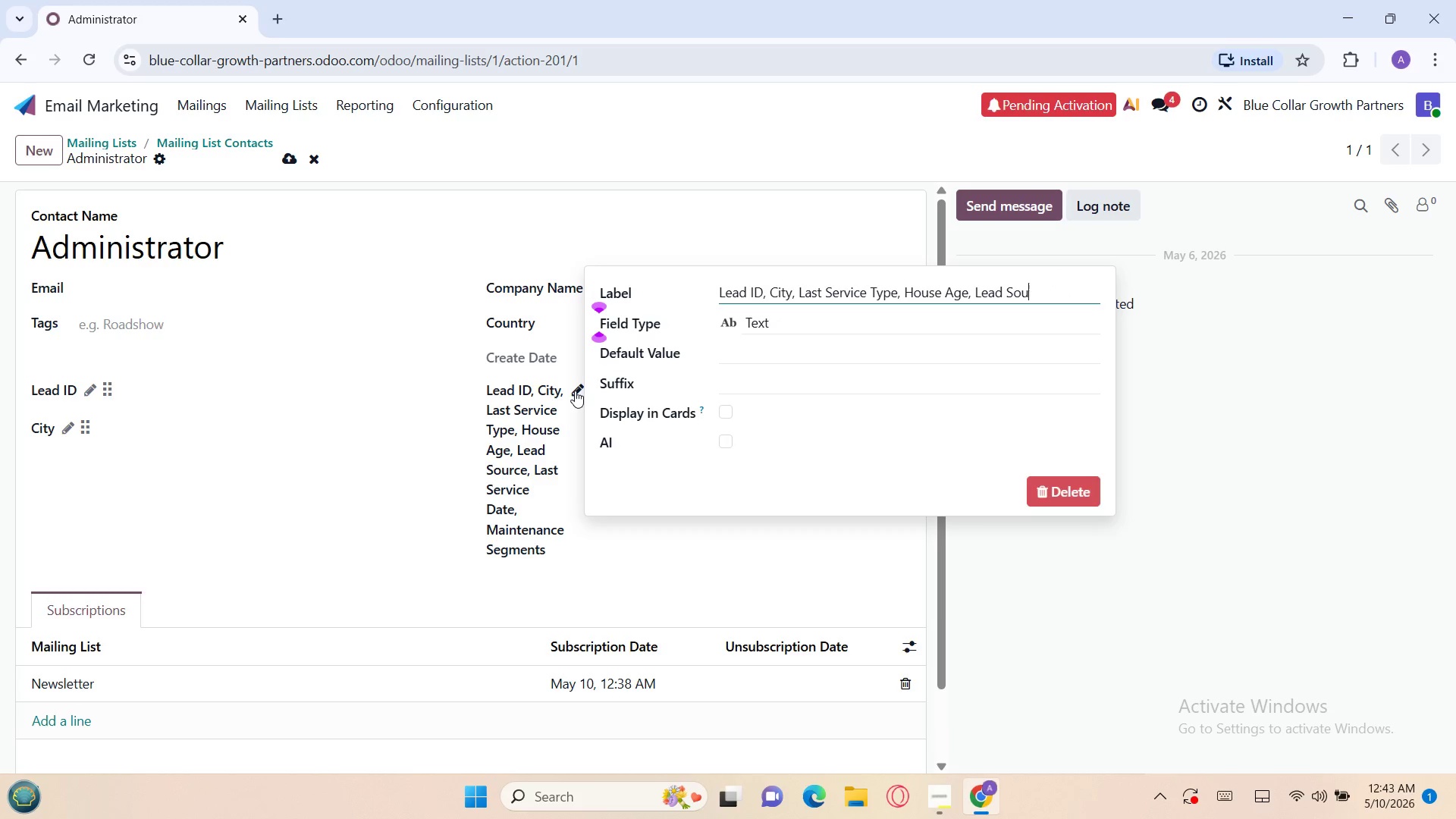 
key(Backspace)
 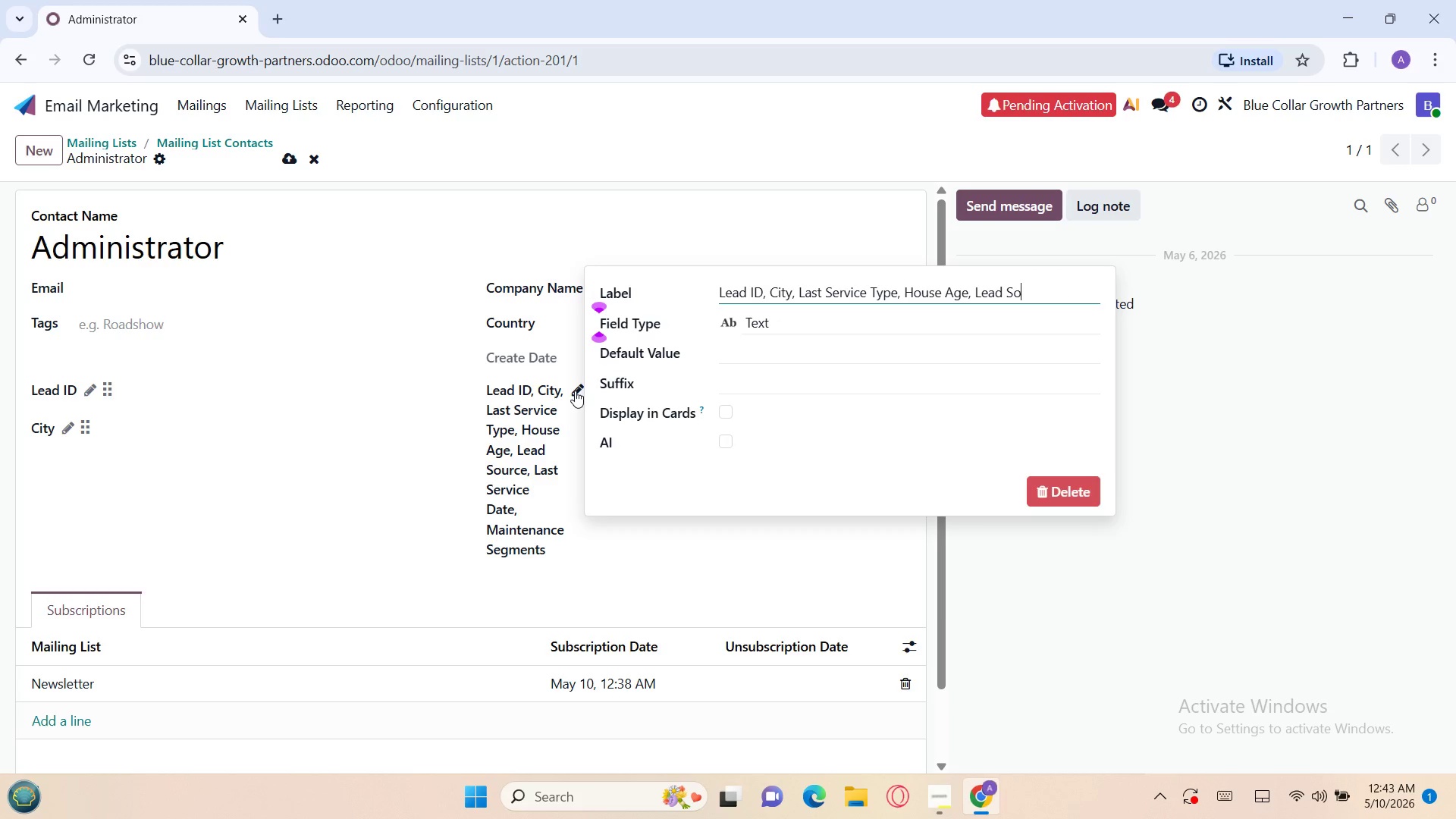 
key(Backspace)
 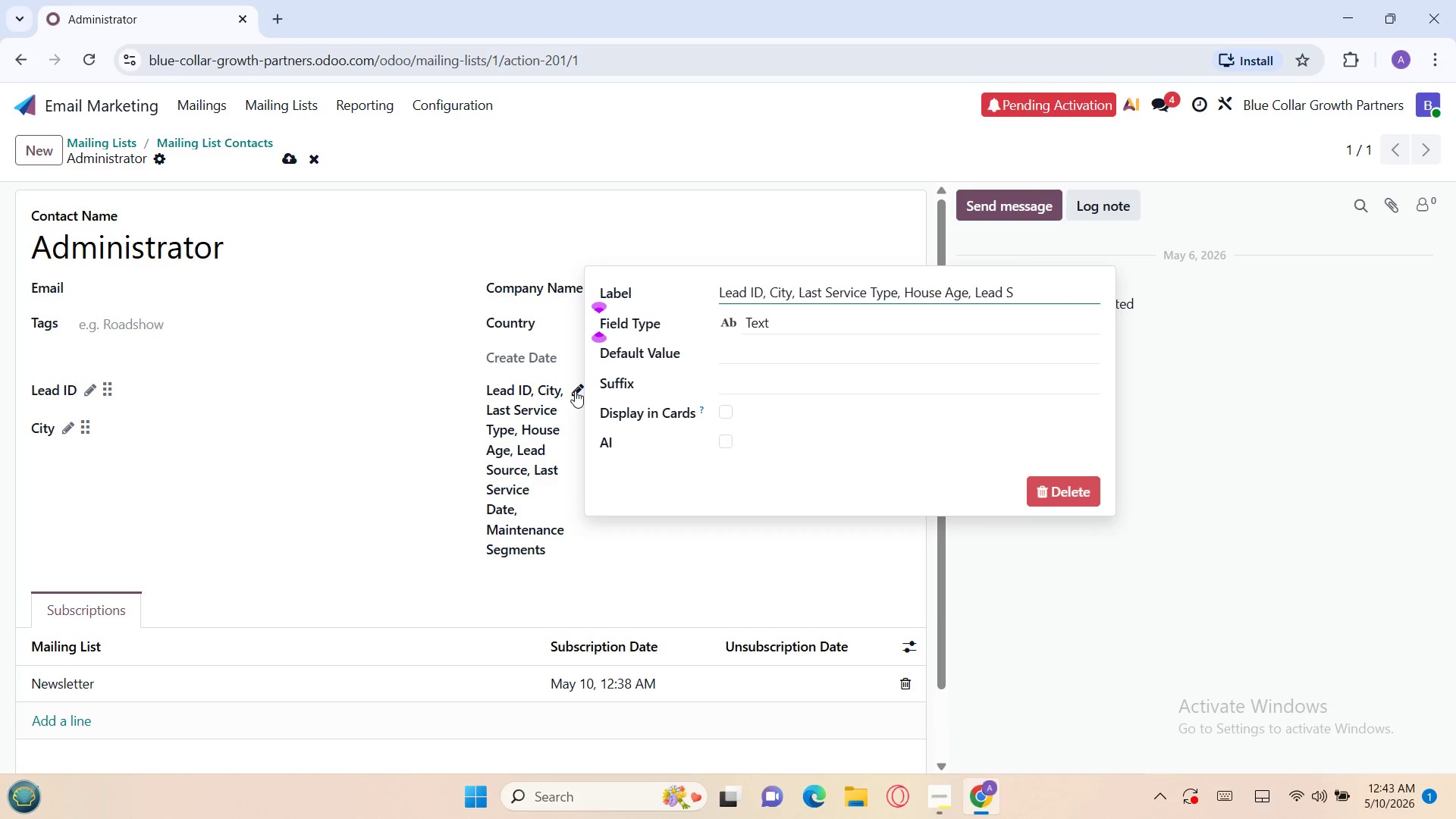 
key(Backspace)
 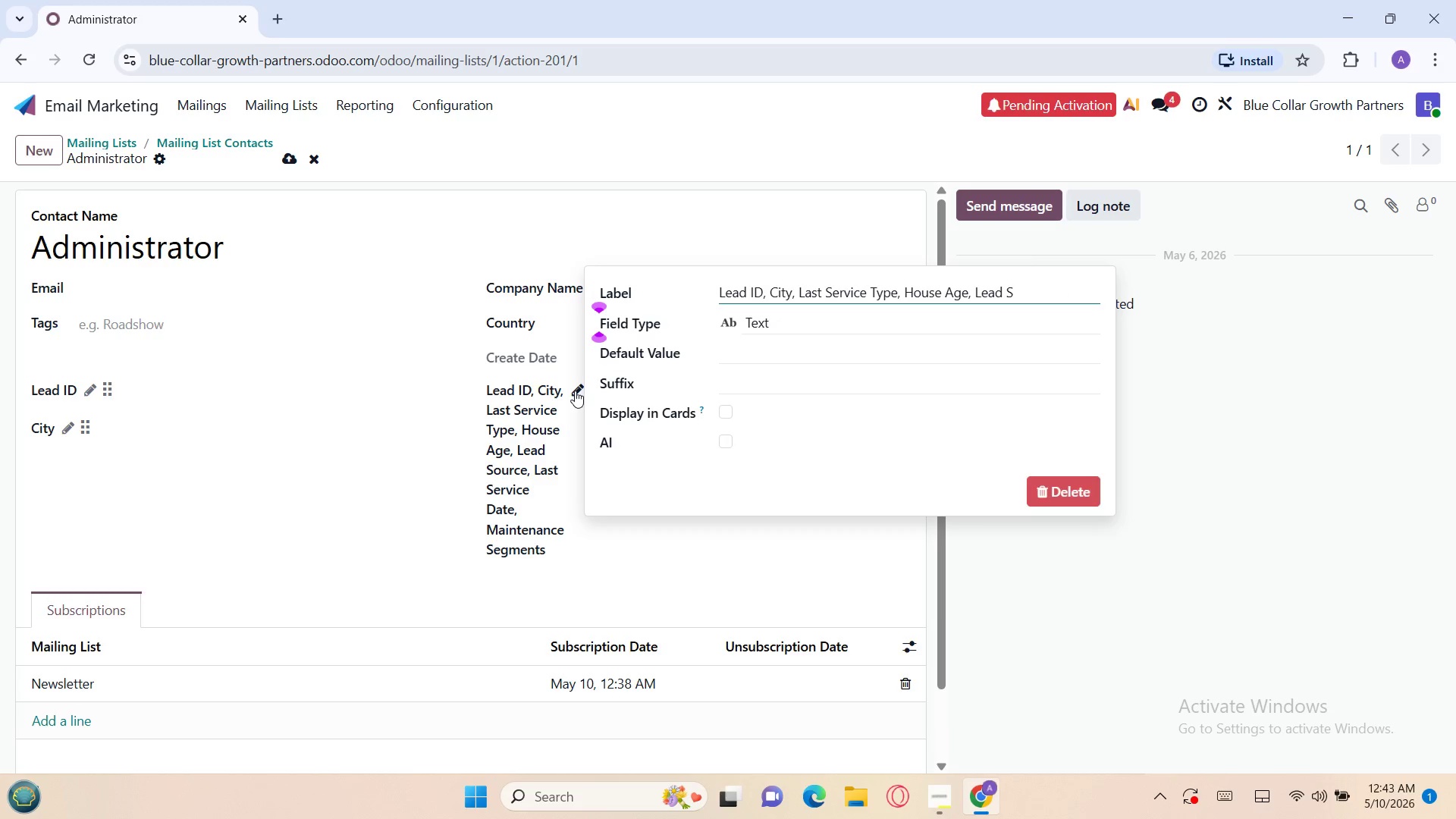 
key(Backspace)
 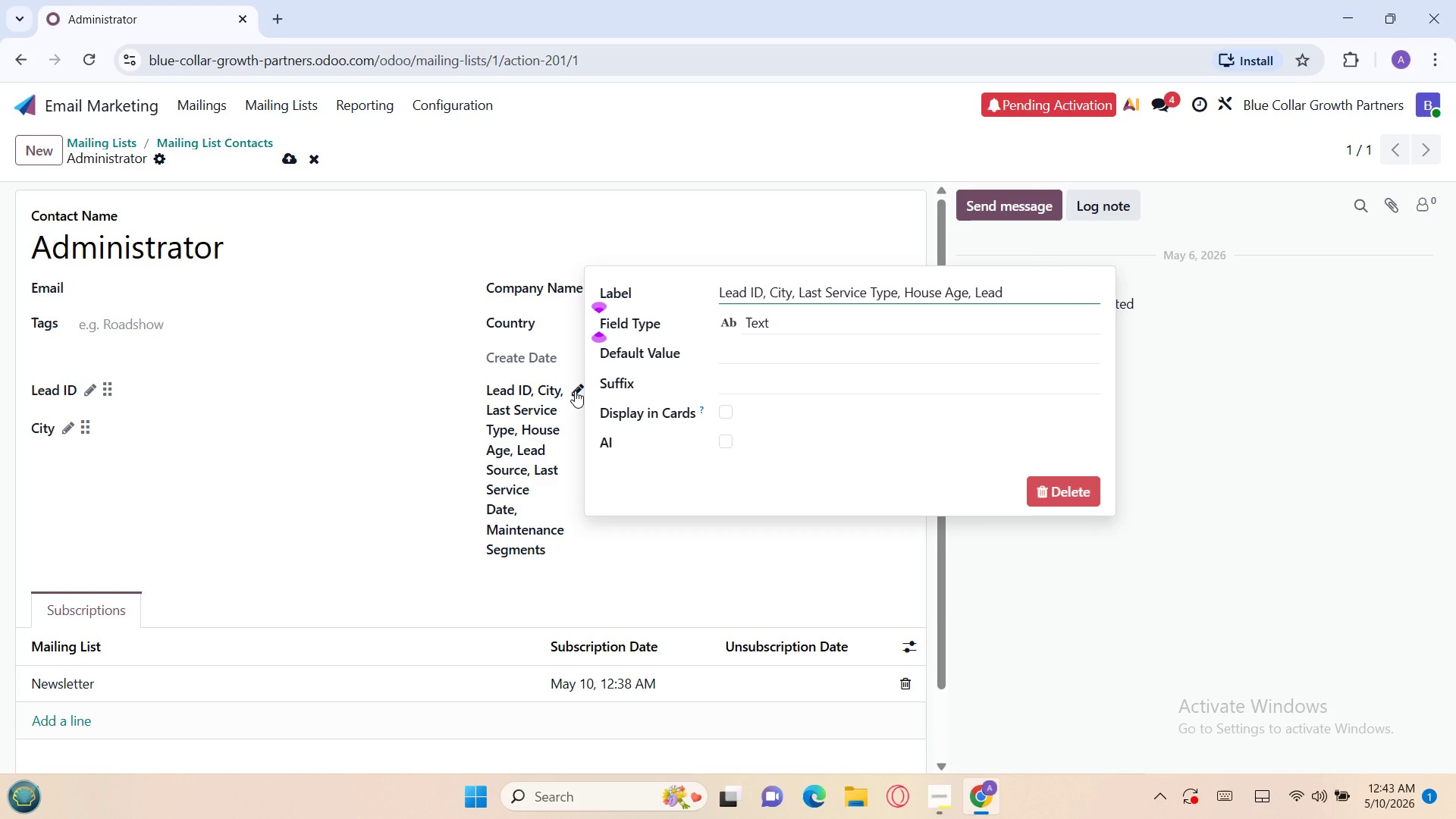 
key(Backspace)
 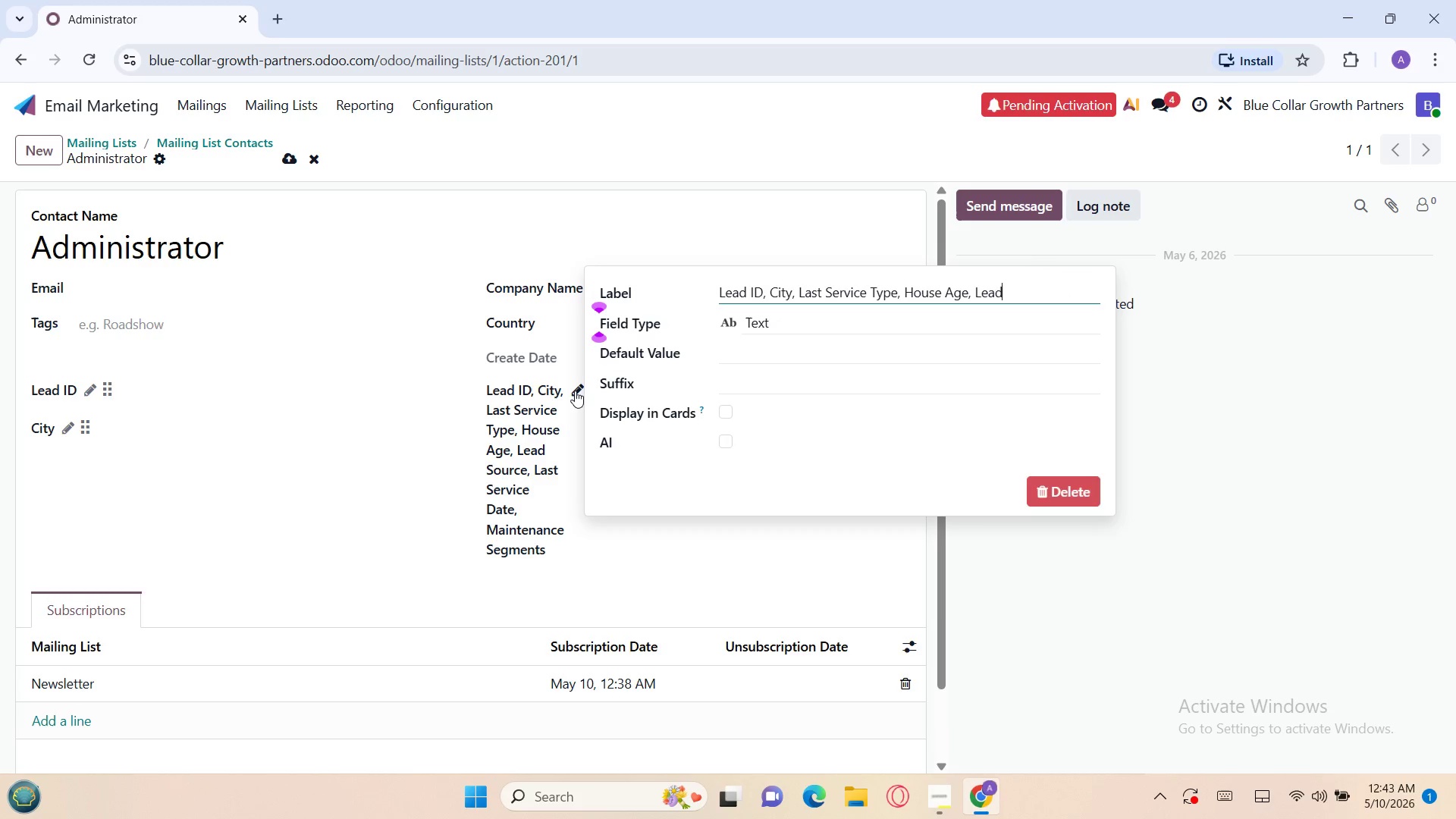 
key(Backspace)
 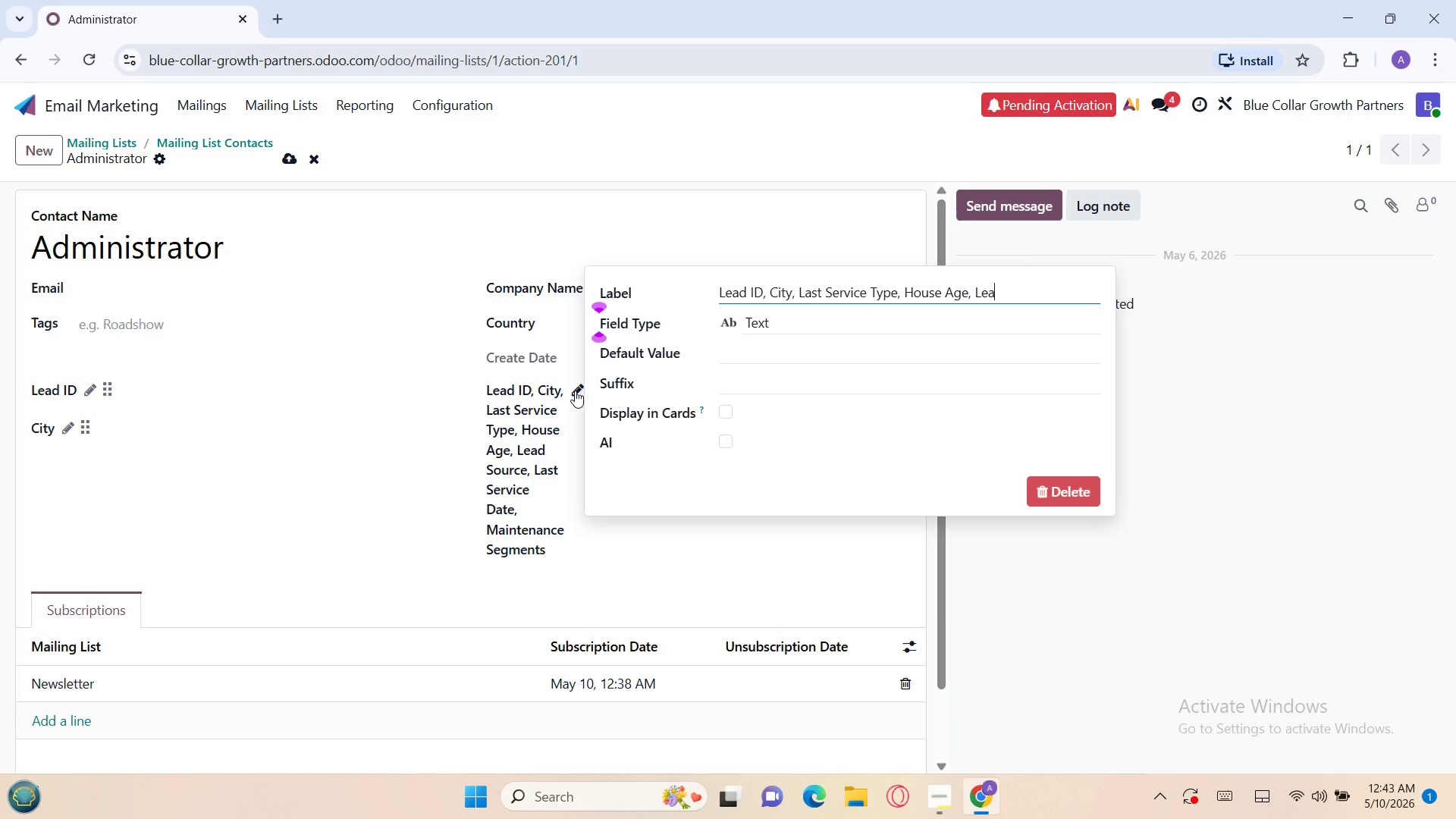 
key(Backspace)
 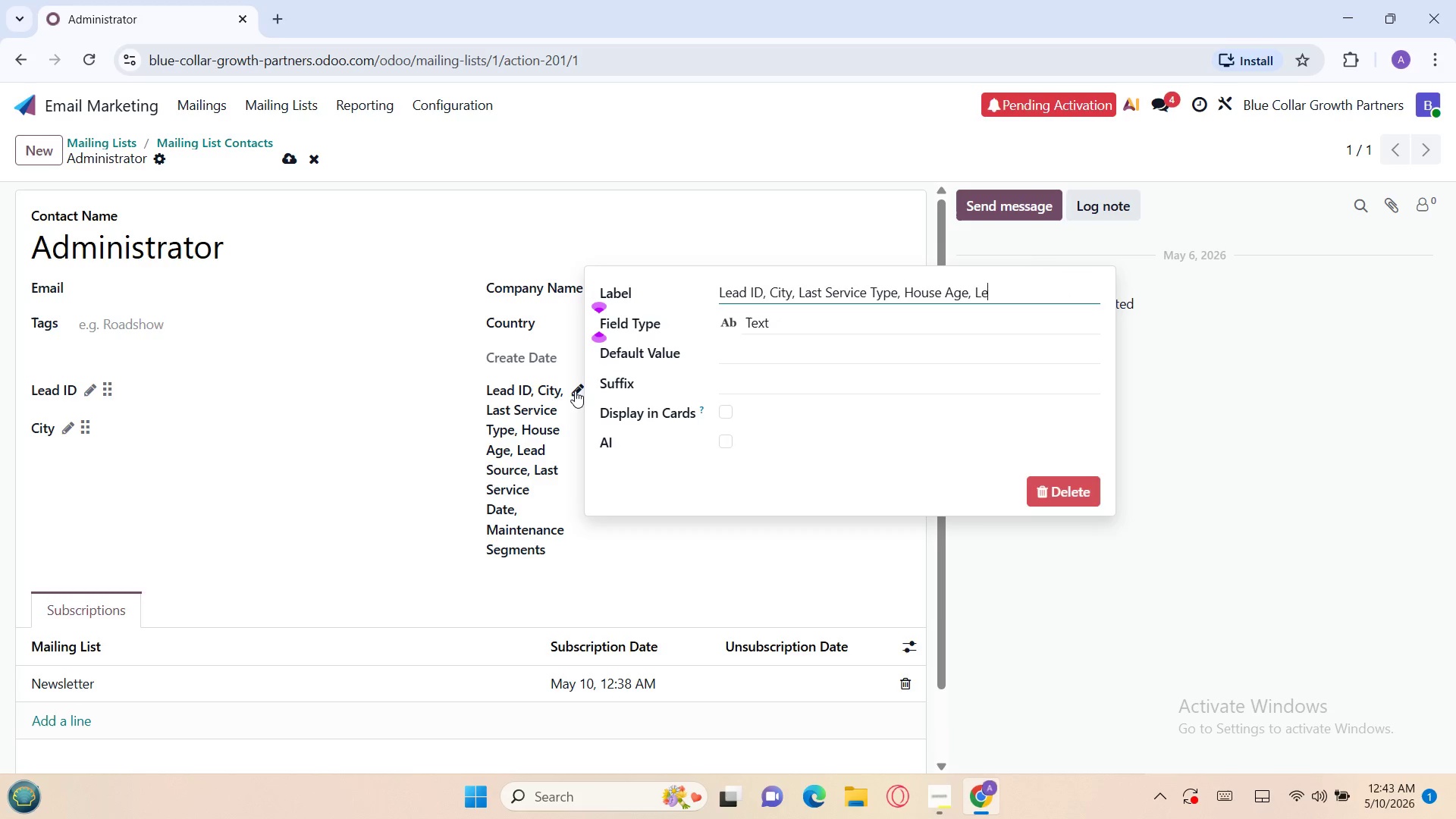 
key(Backspace)
 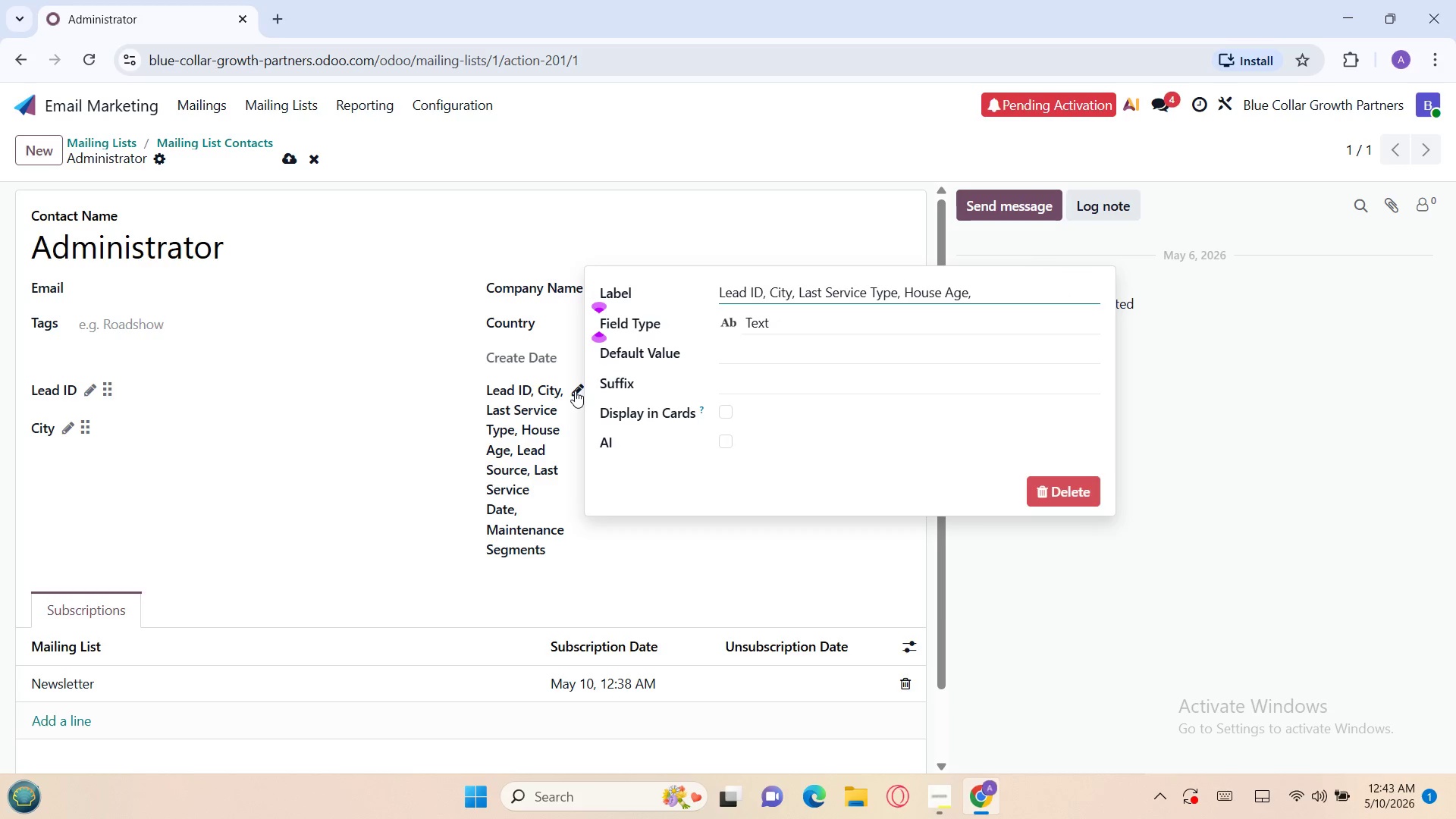 
key(Backspace)
 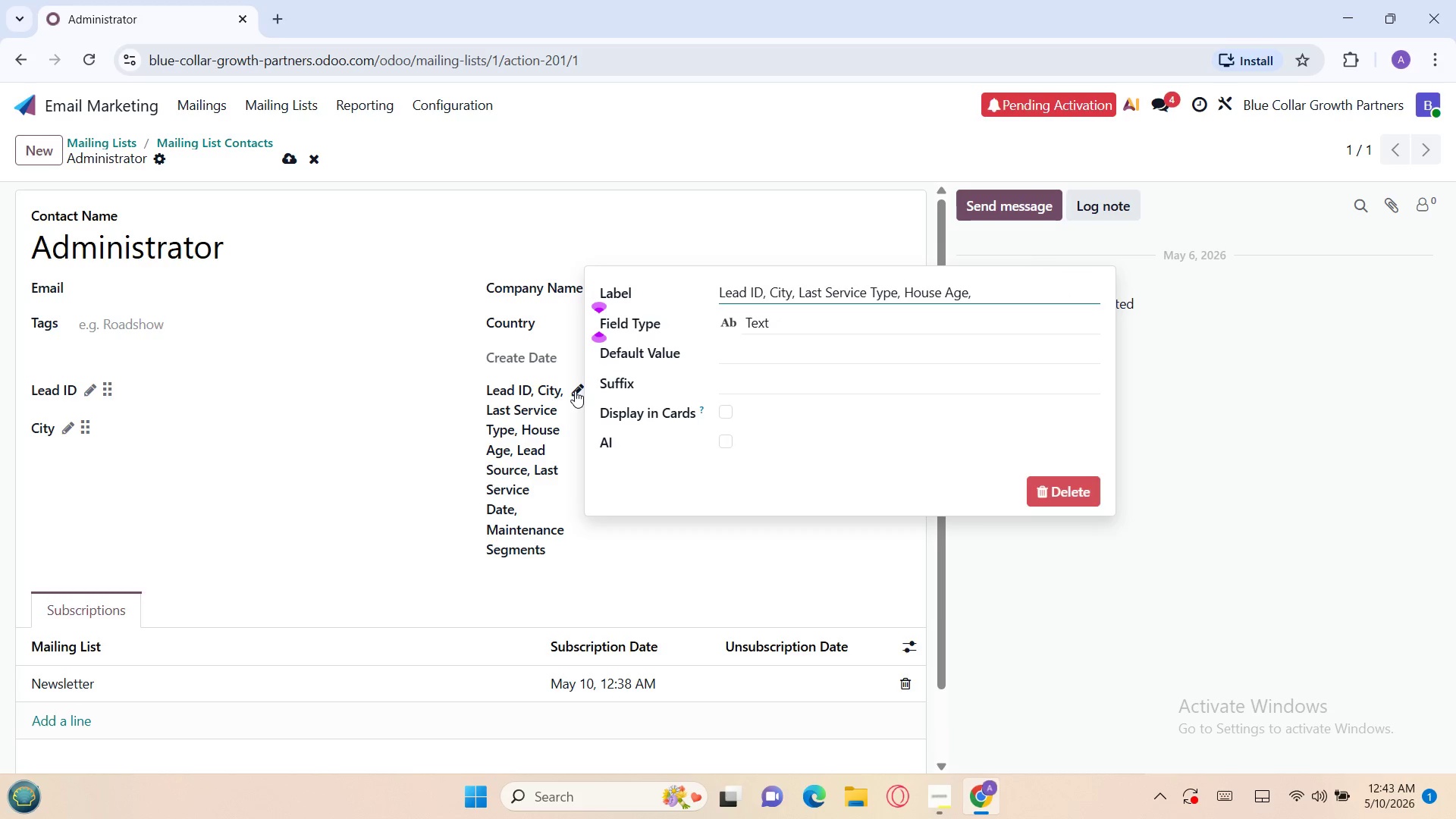 
key(Backspace)
 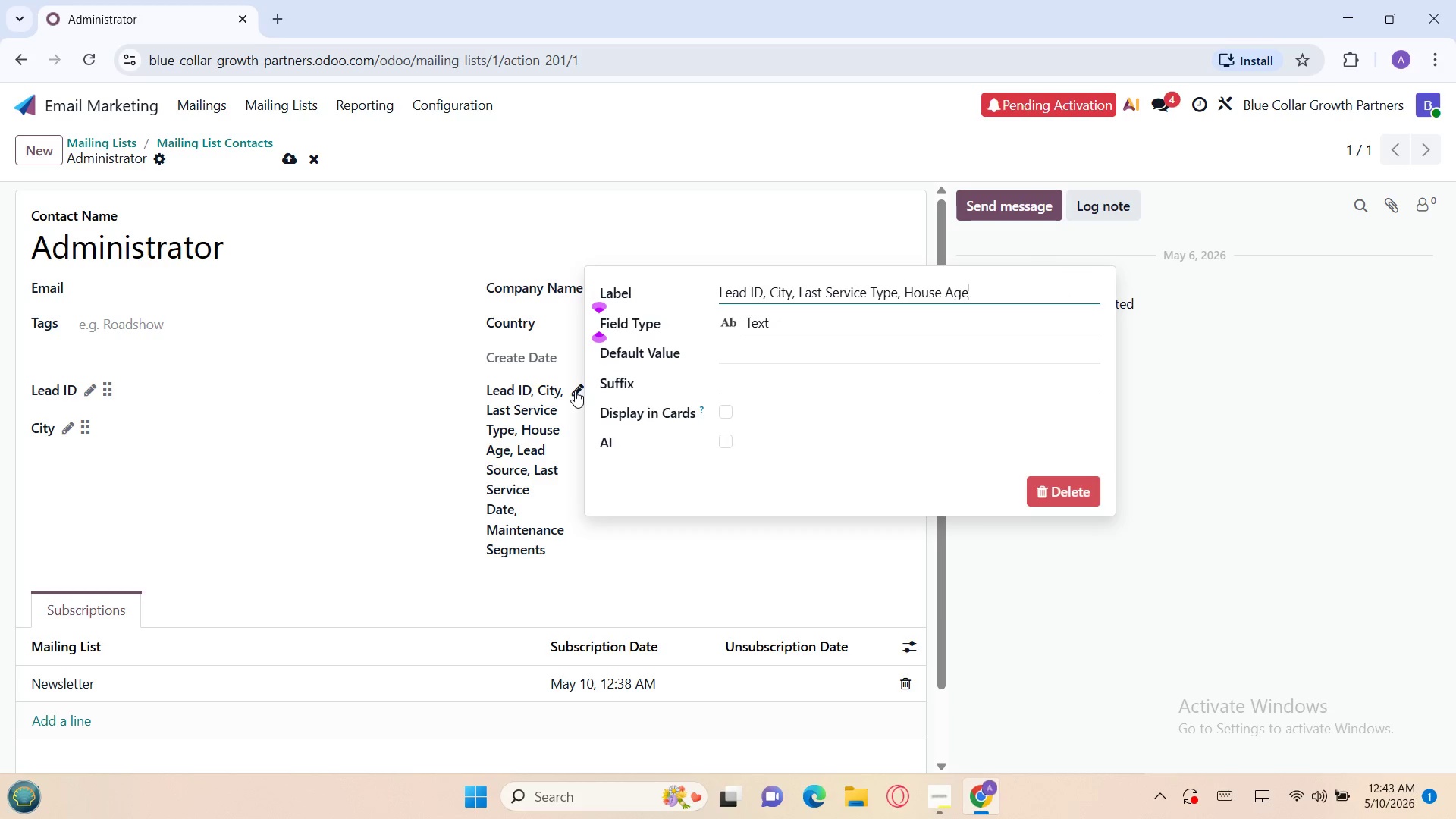 
key(Backspace)
 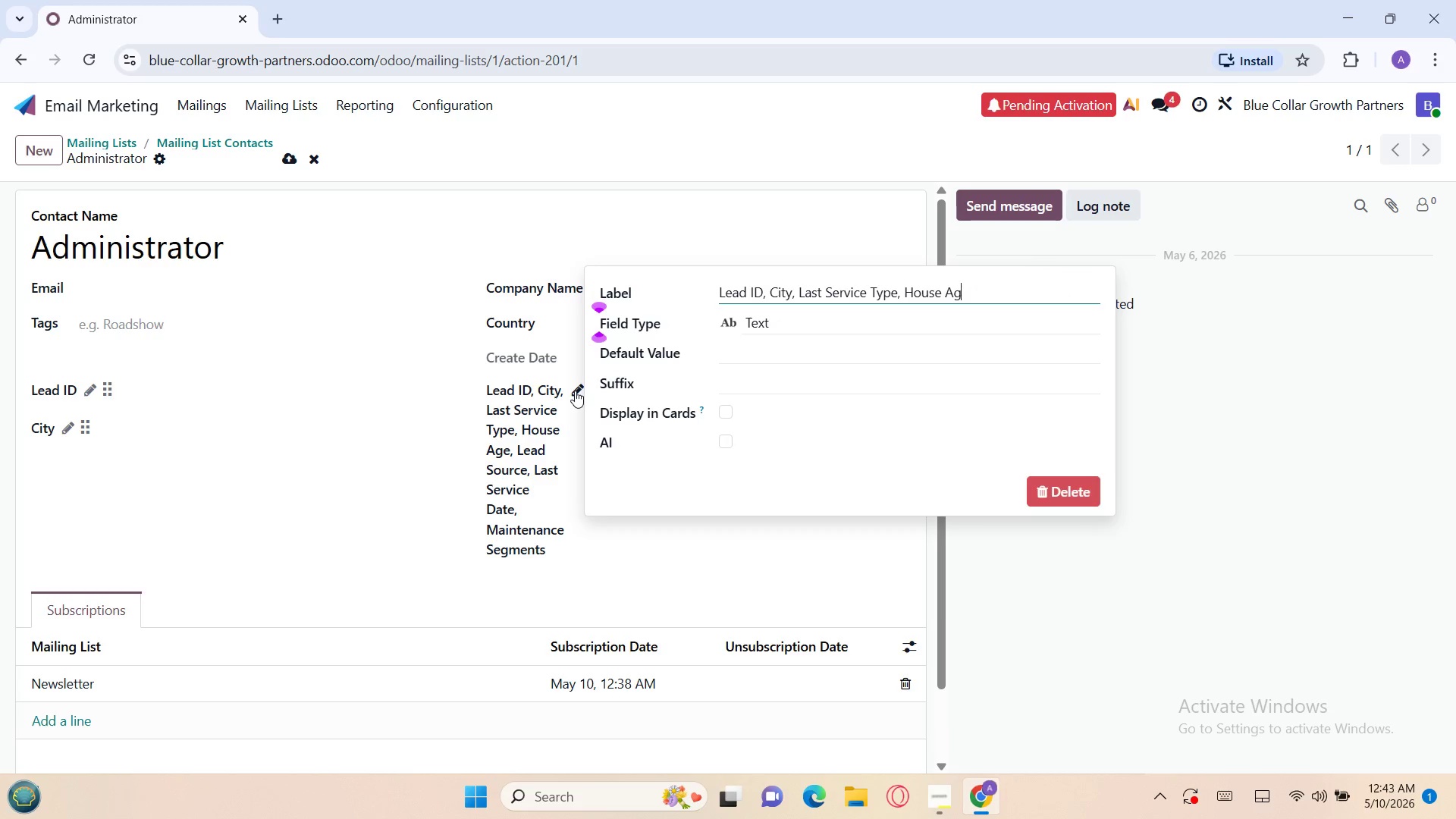 
key(Backspace)
 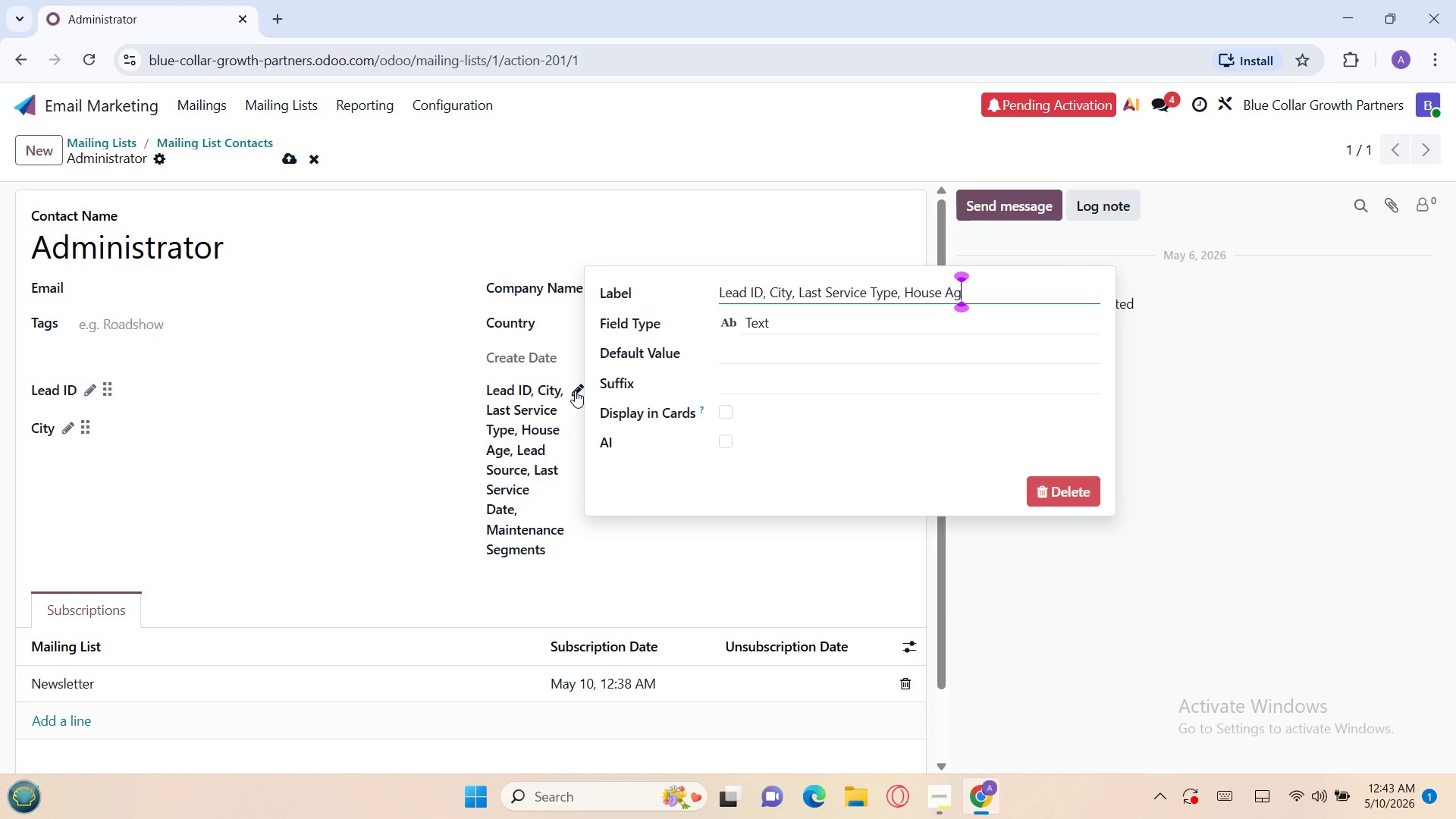 
key(Backspace)
 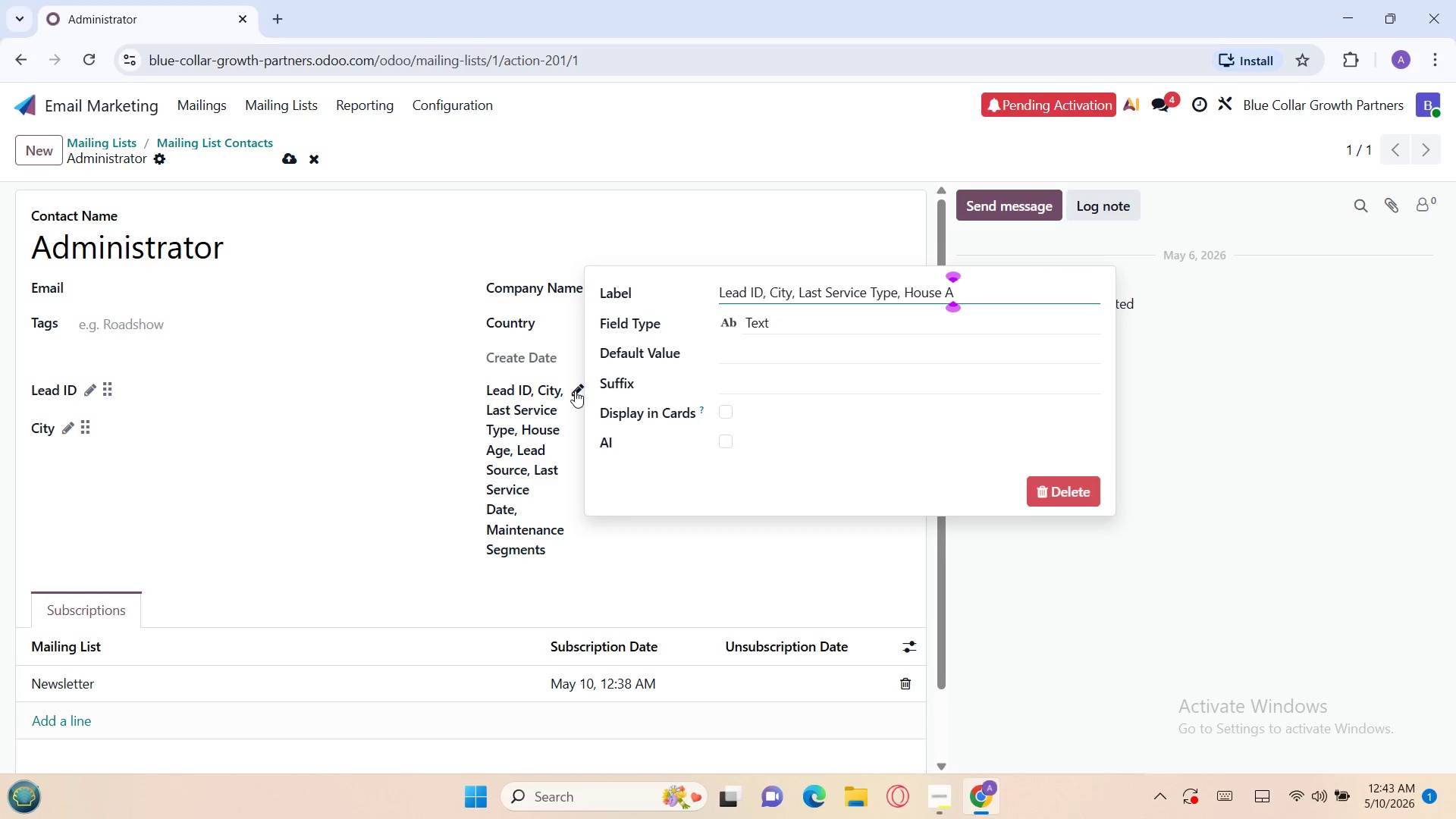 
key(Backspace)
 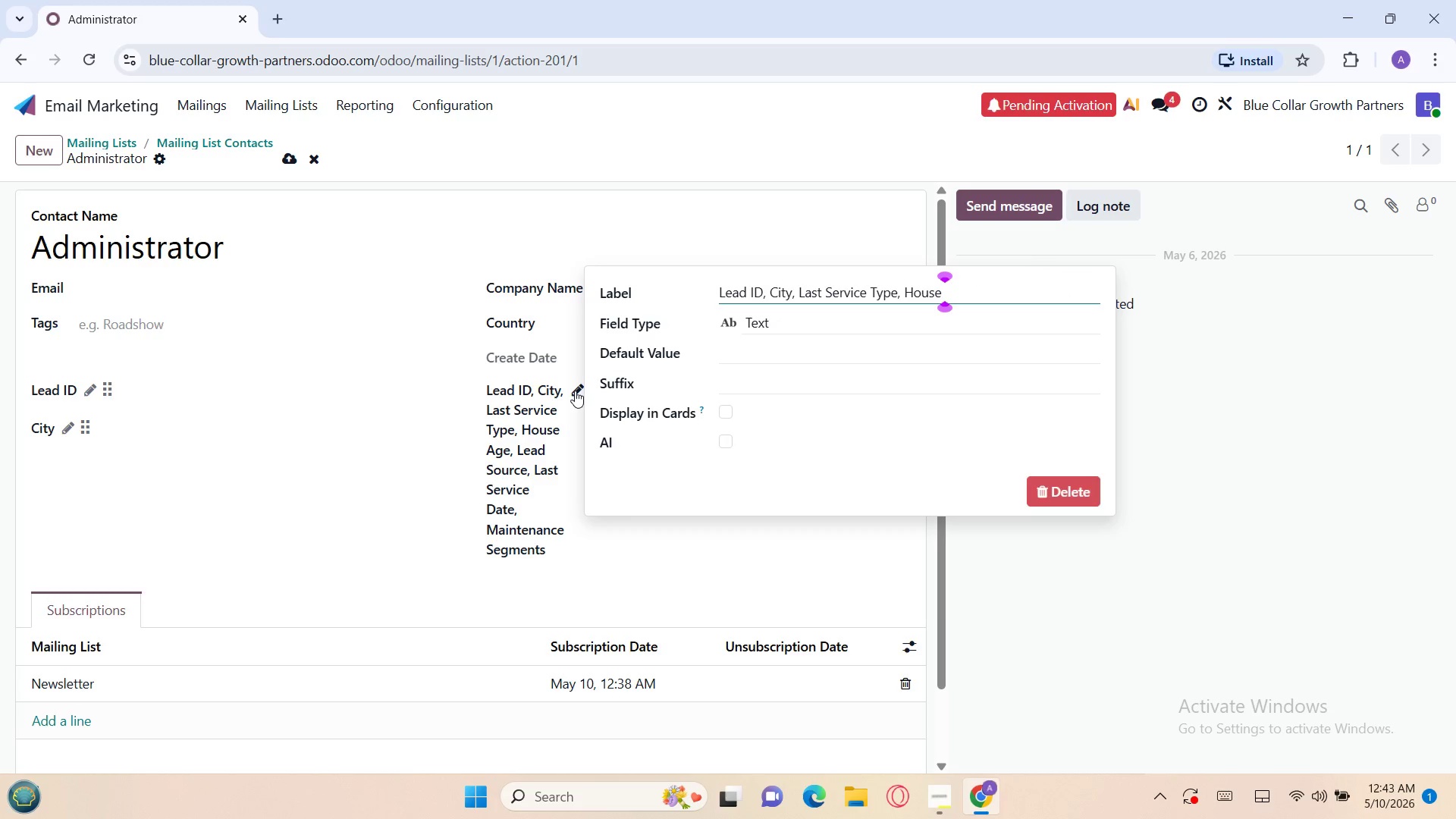 
key(Backspace)
 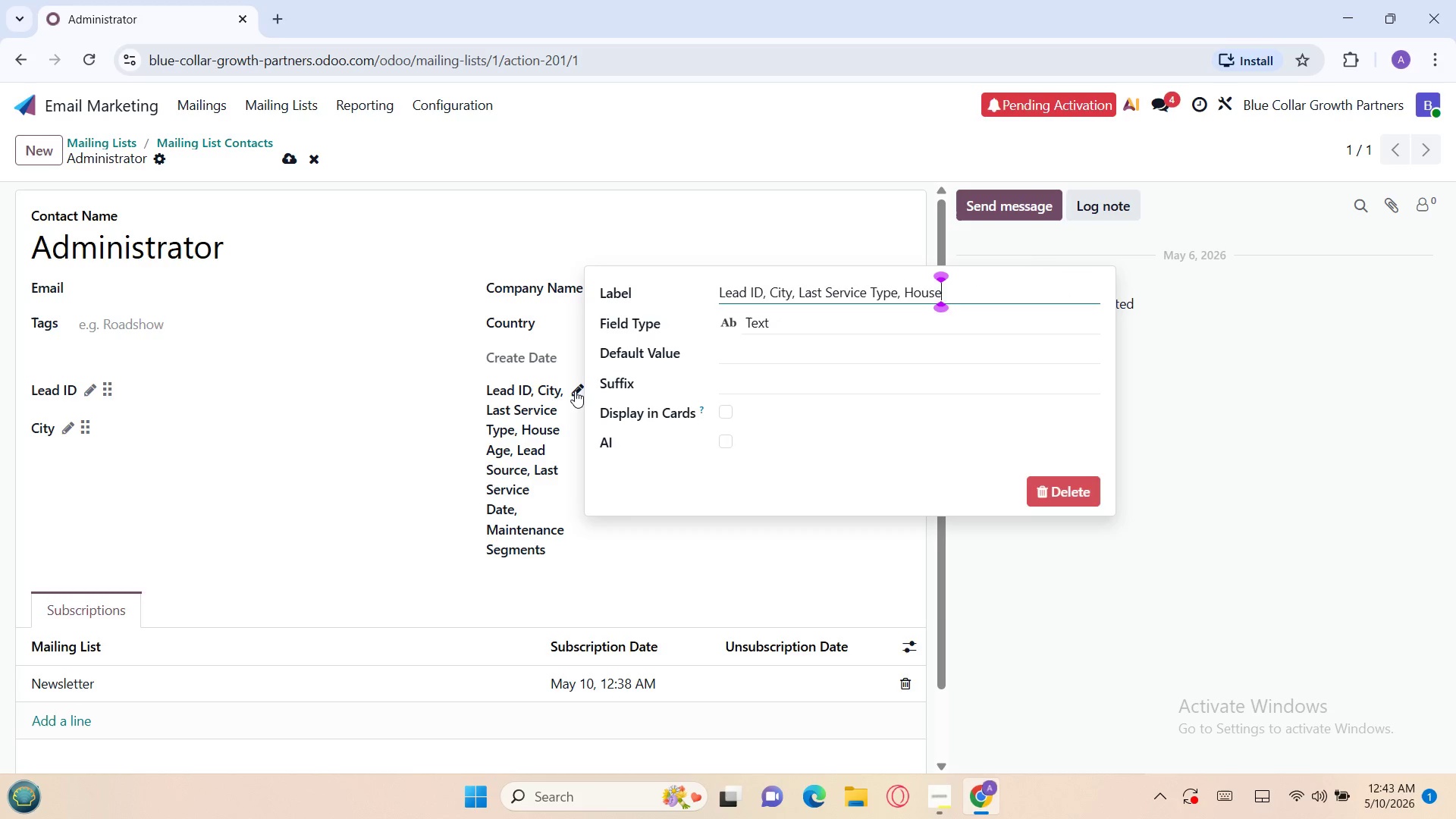 
key(Backspace)
 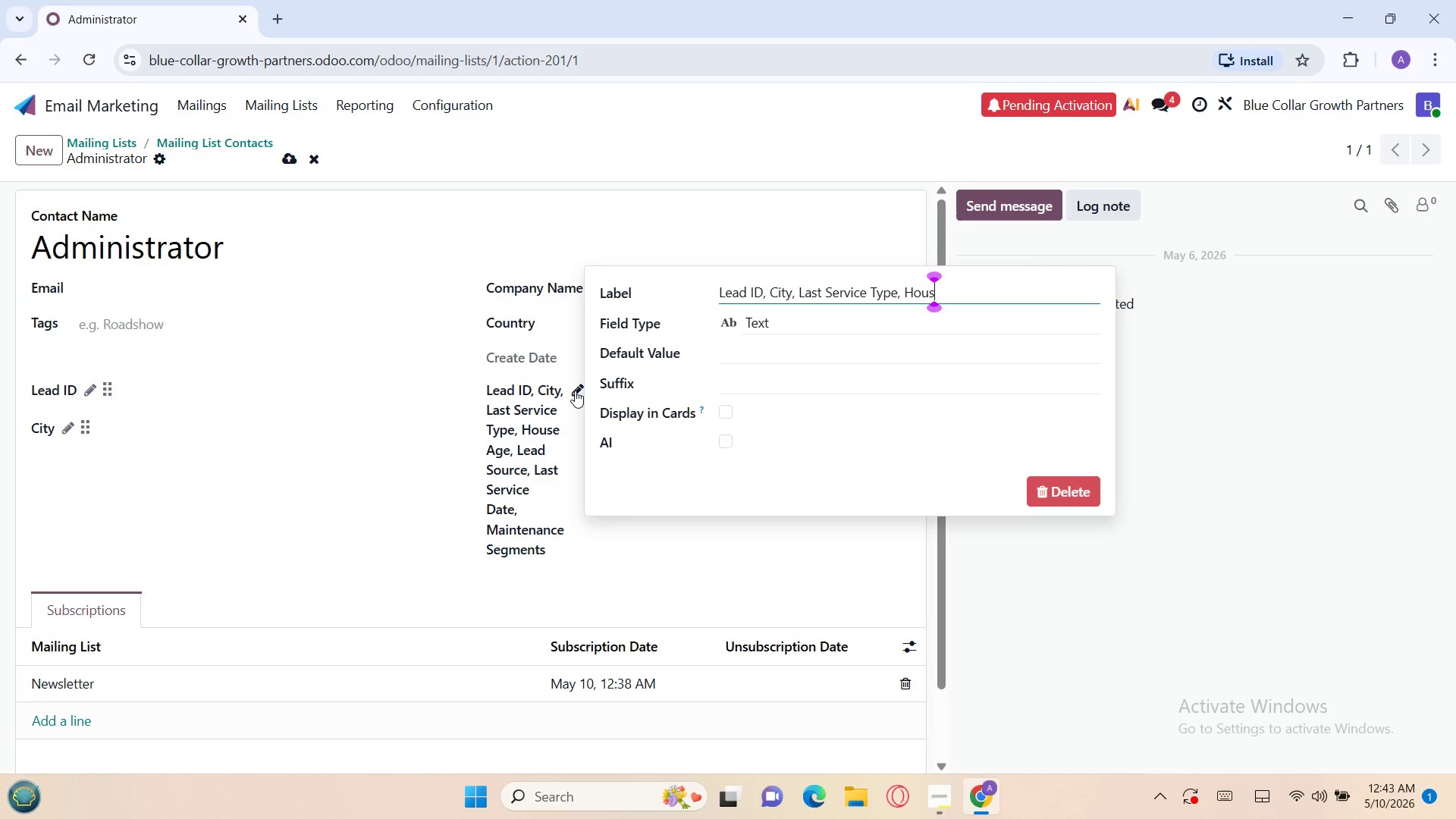 
key(Backspace)
 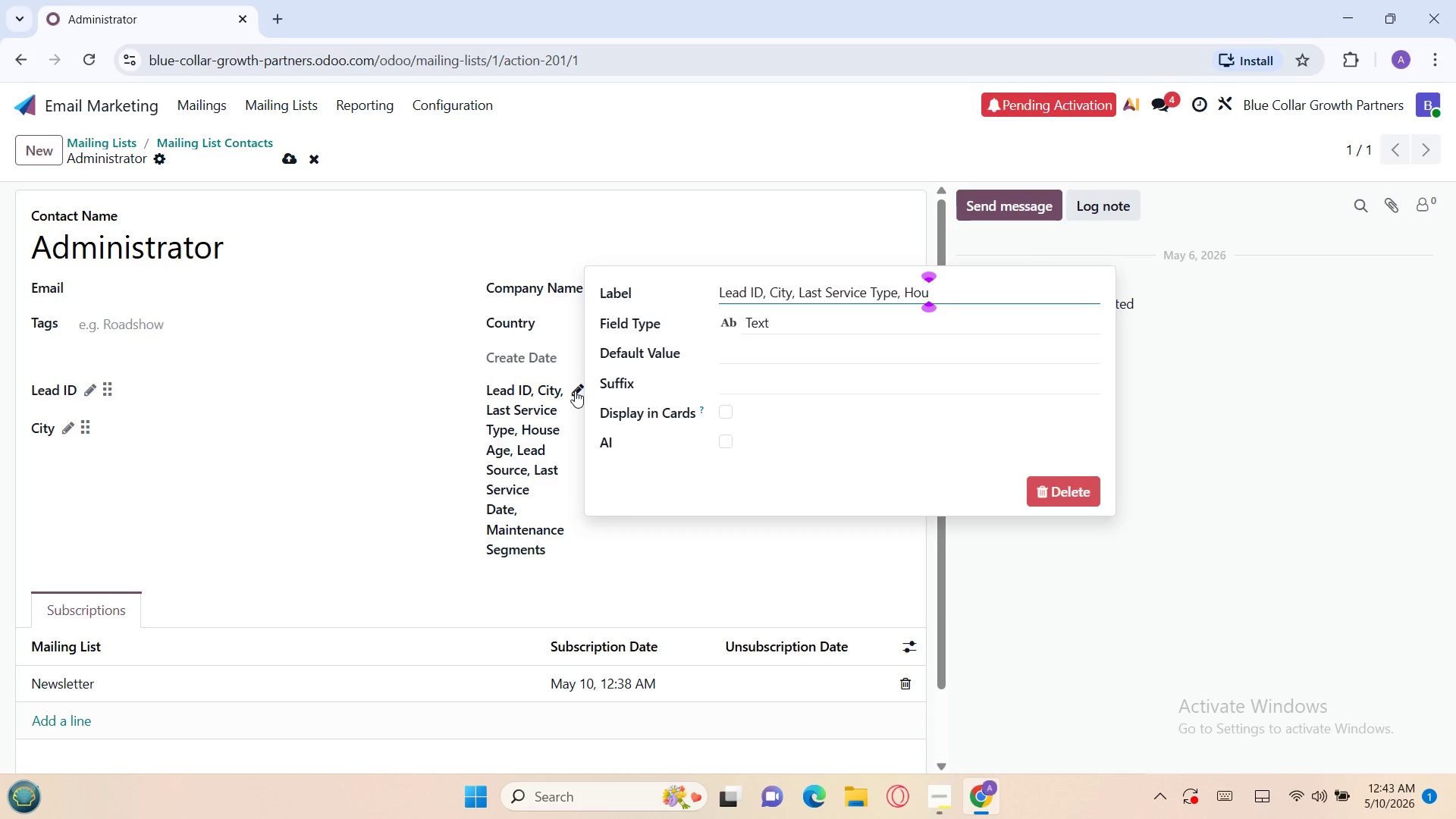 
key(Backspace)
 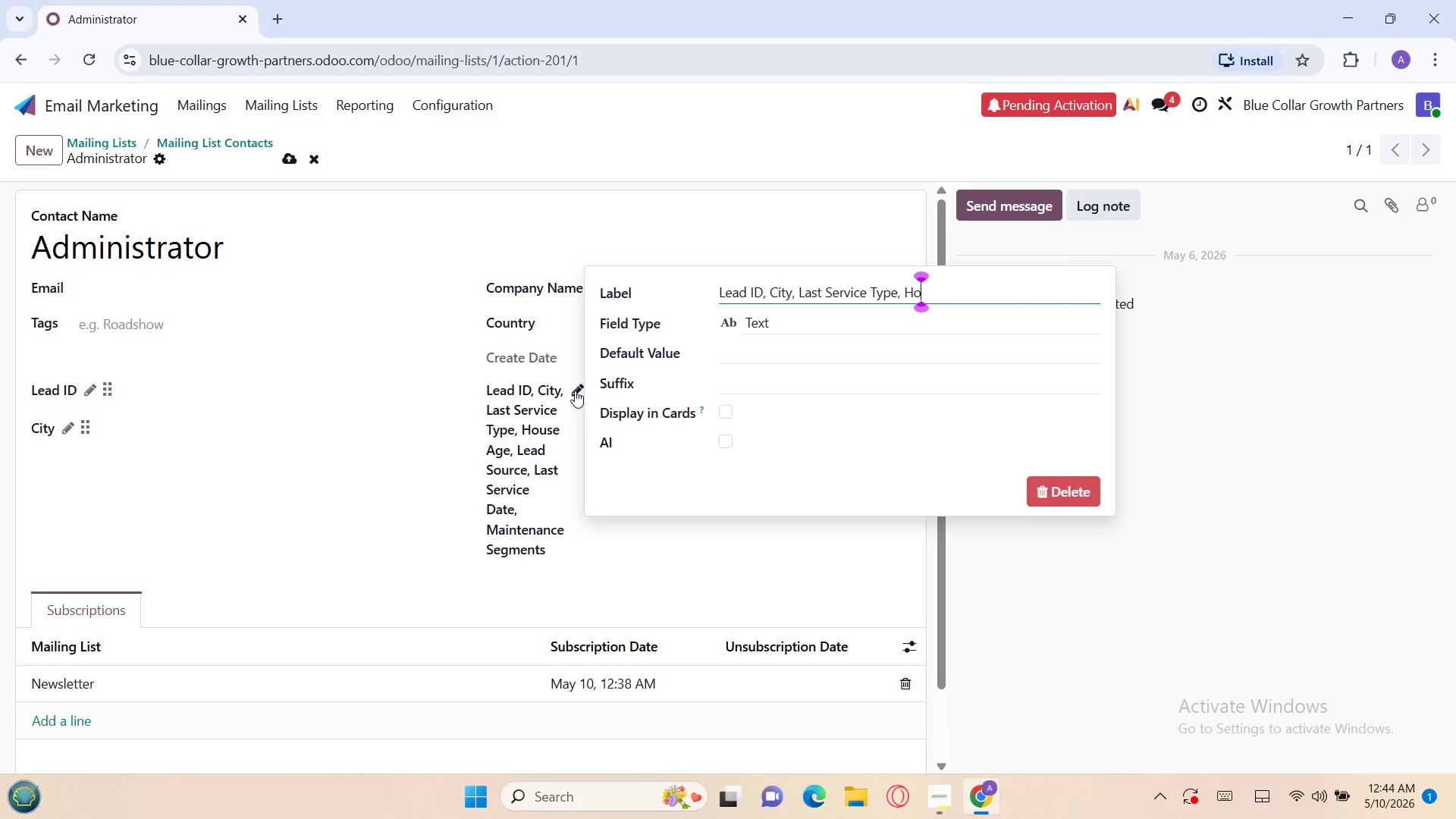 
wait(13.0)
 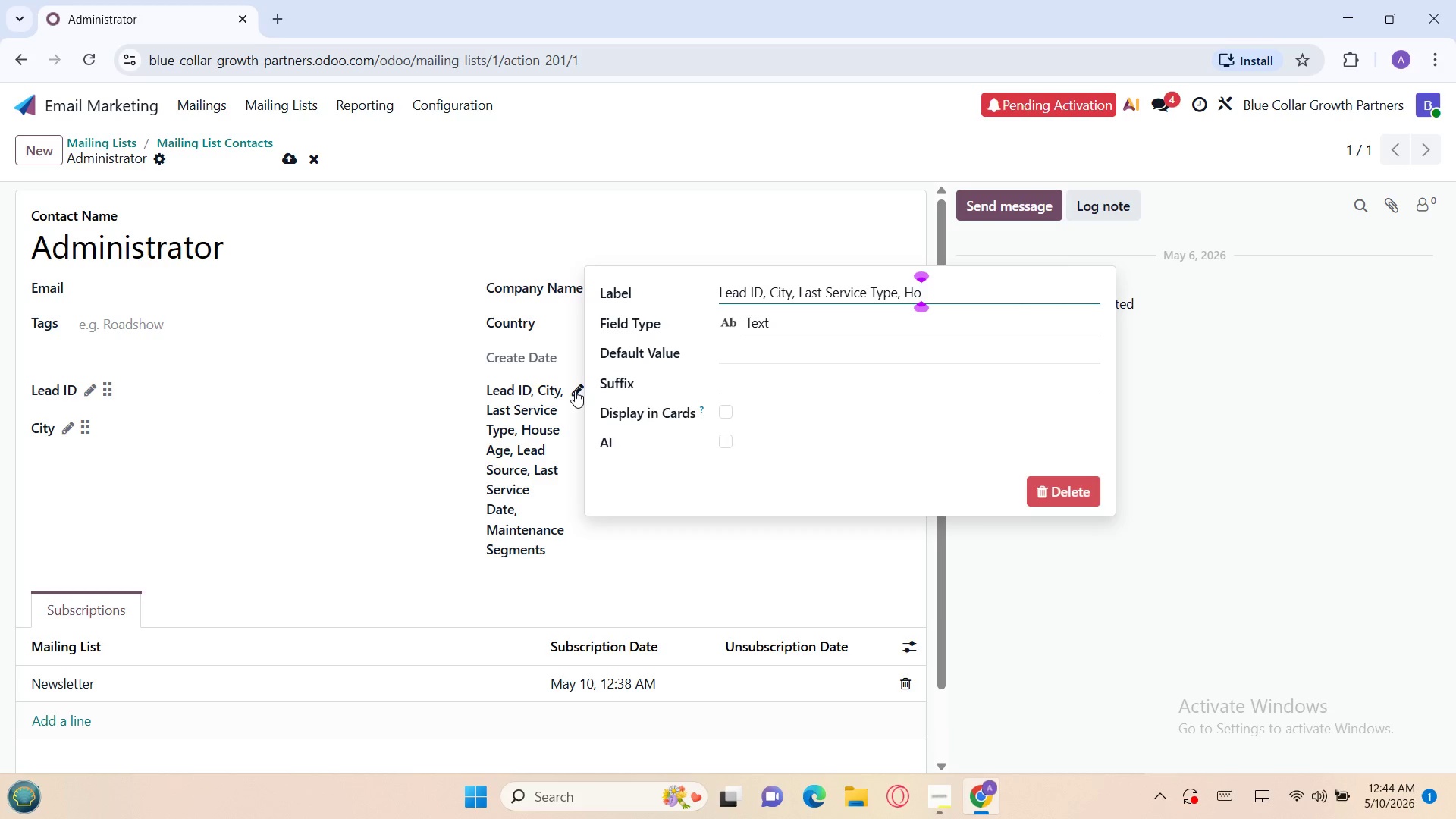 
key(Backspace)
 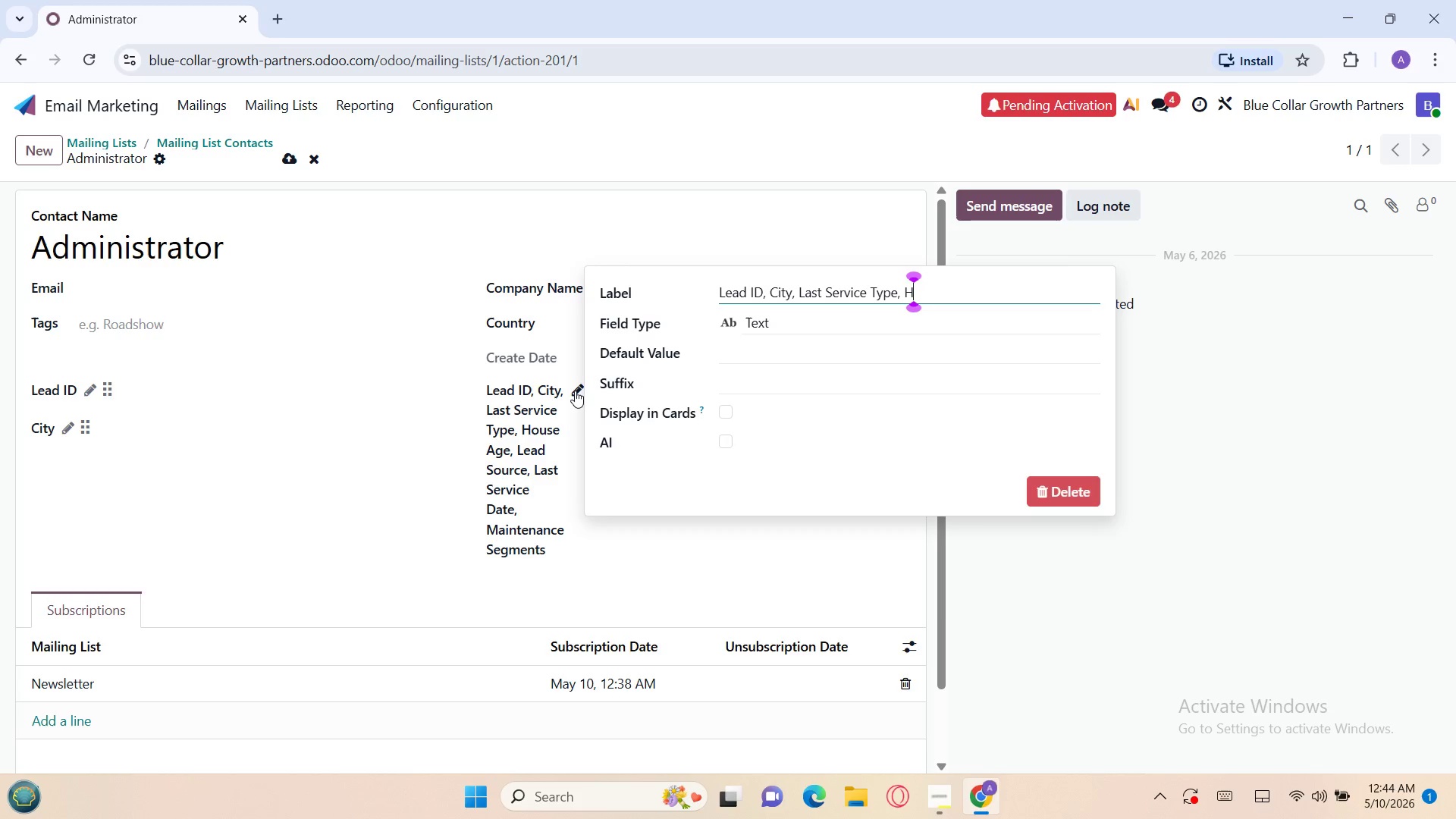 
key(Backspace)
 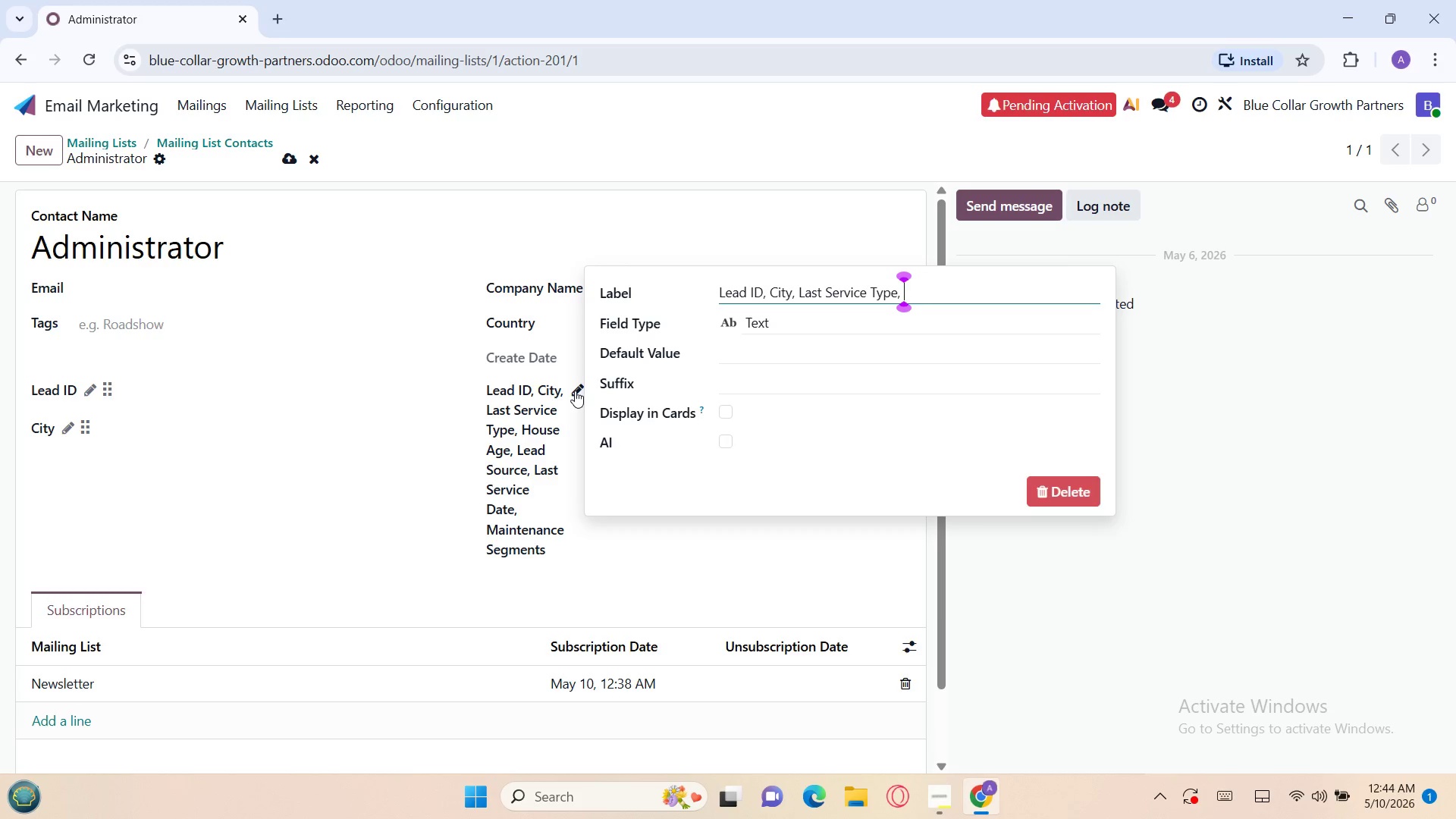 
key(Backspace)
 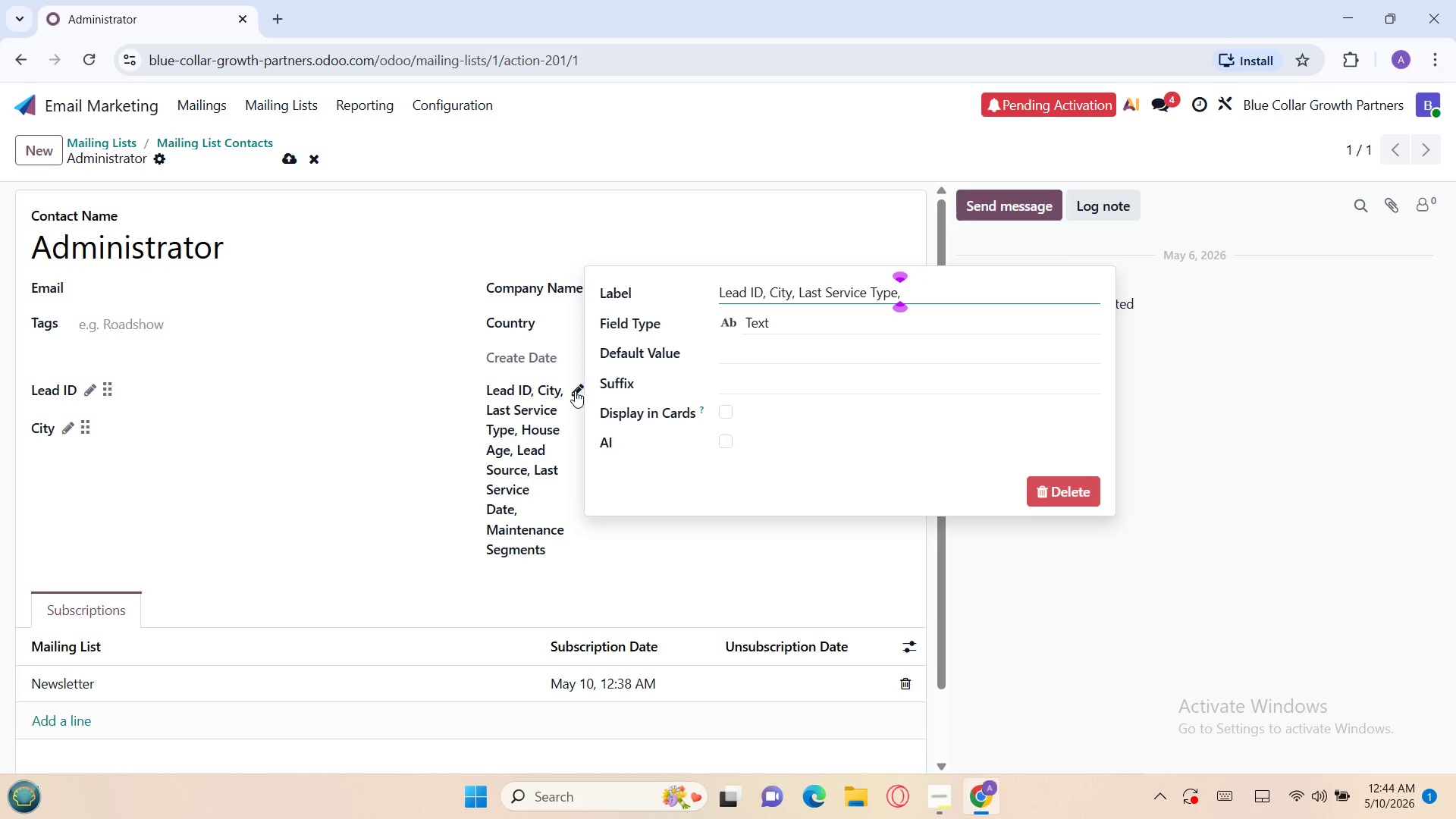 
key(Backspace)
 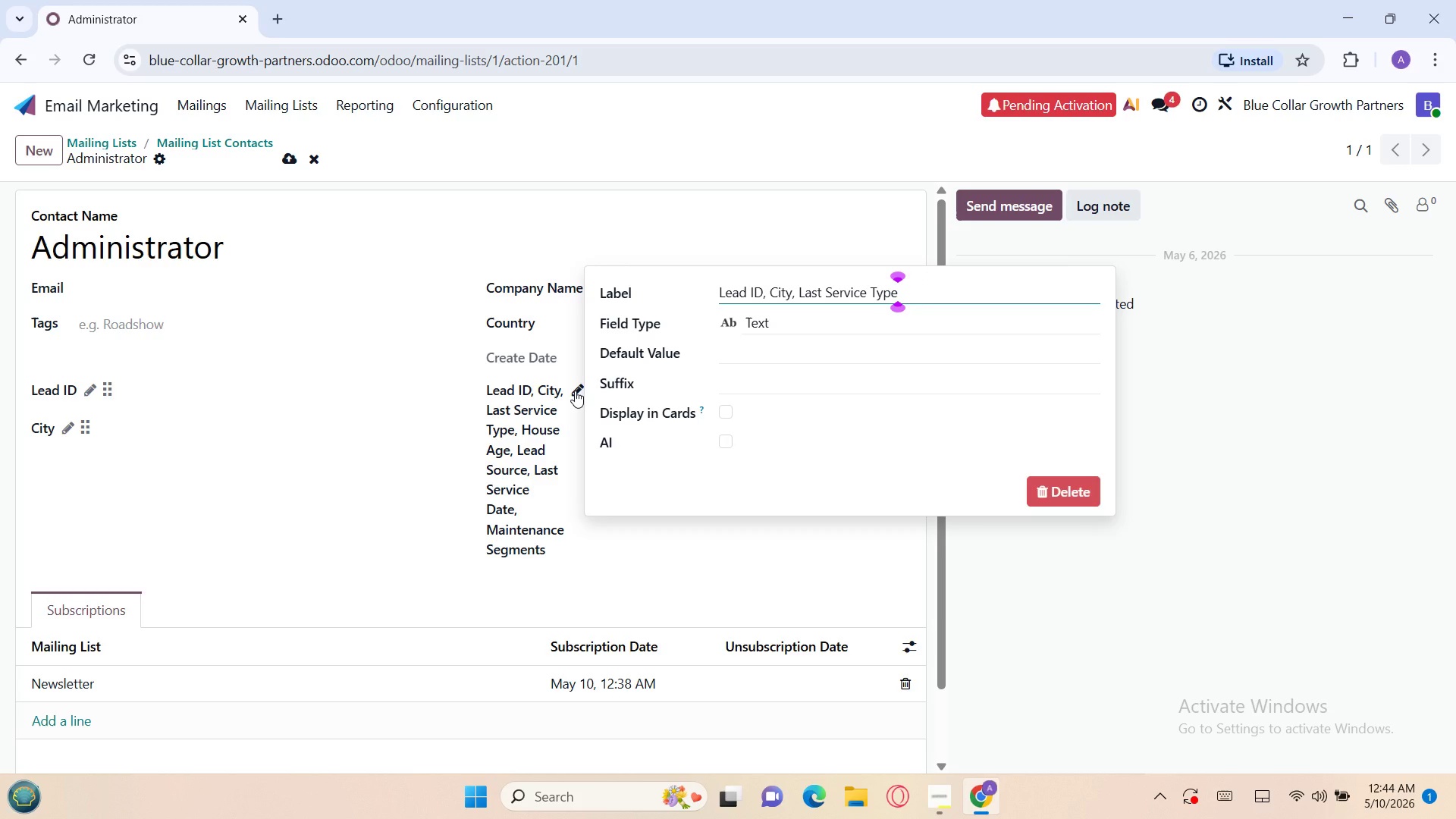 
key(ArrowLeft)
 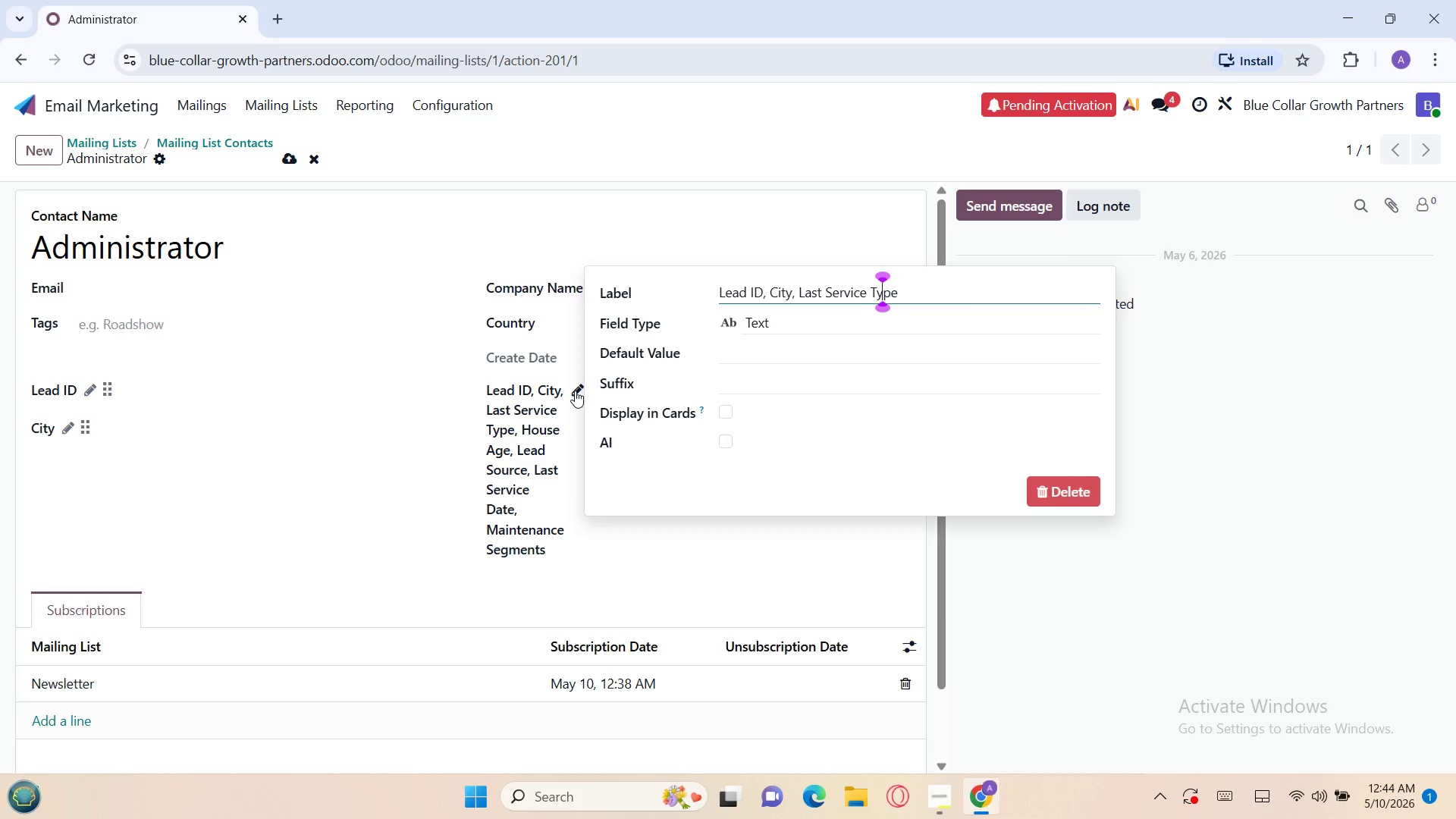 
key(ArrowLeft)
 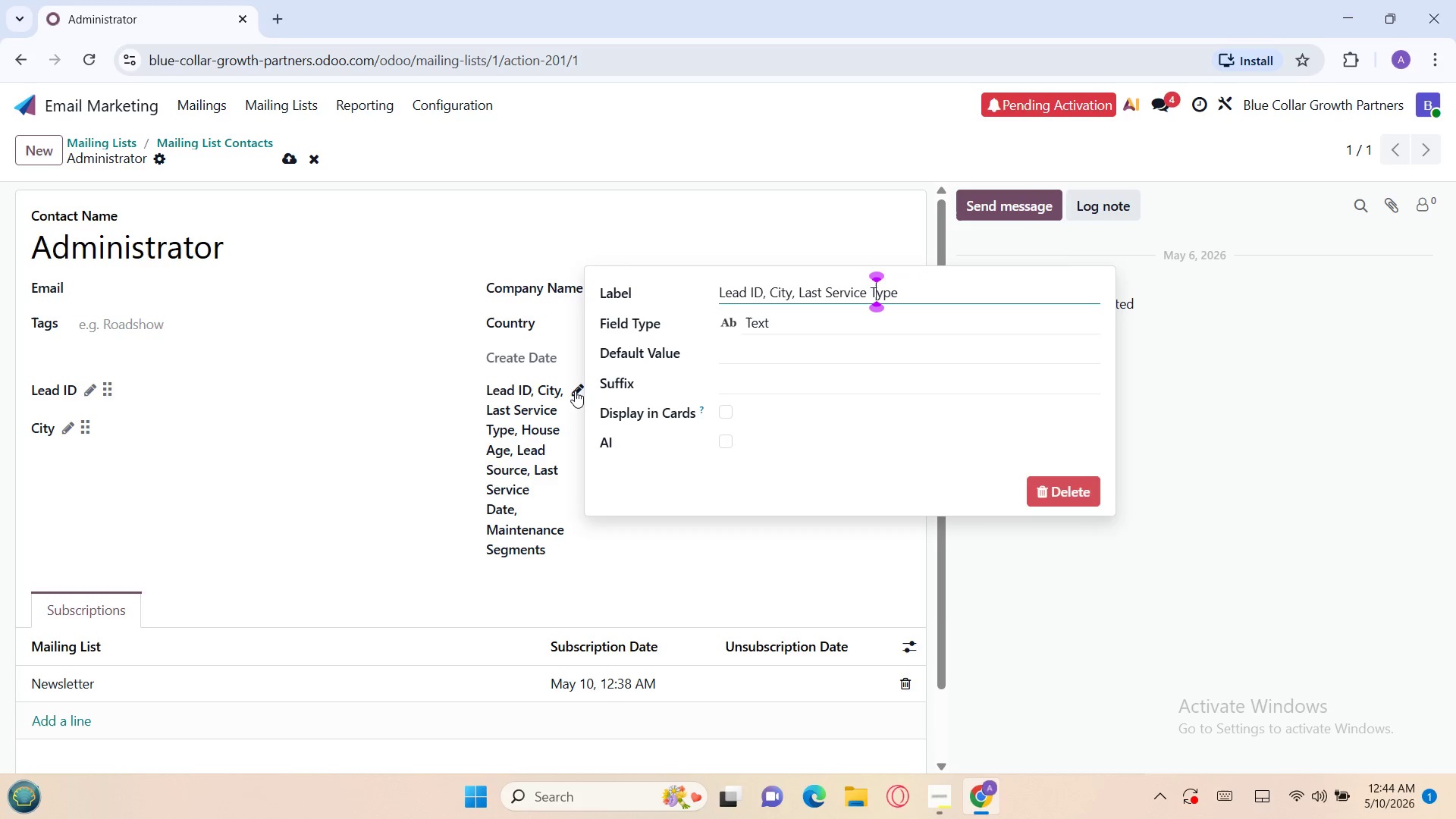 
key(ArrowLeft)
 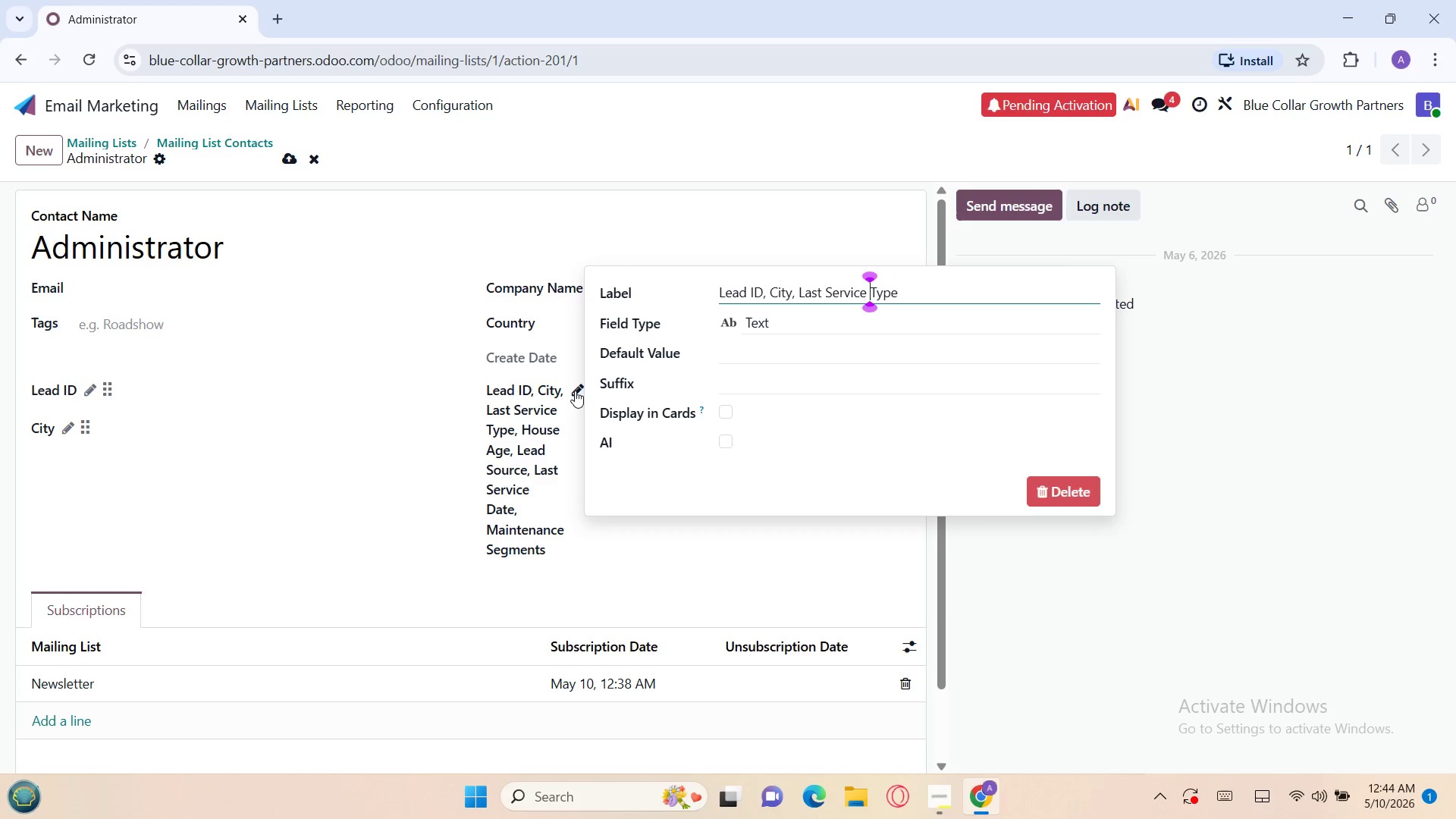 
key(ArrowLeft)
 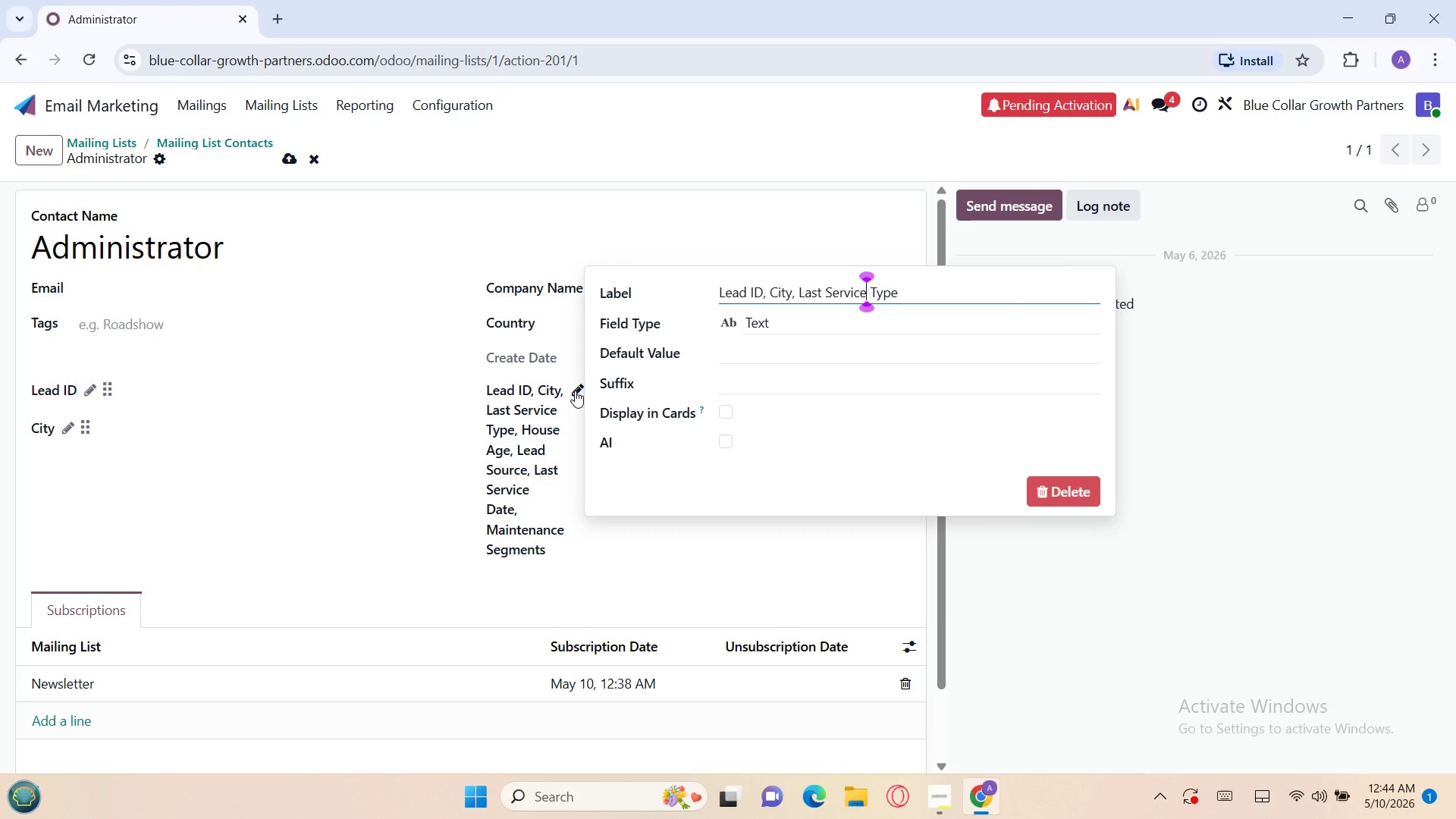 
key(ArrowLeft)
 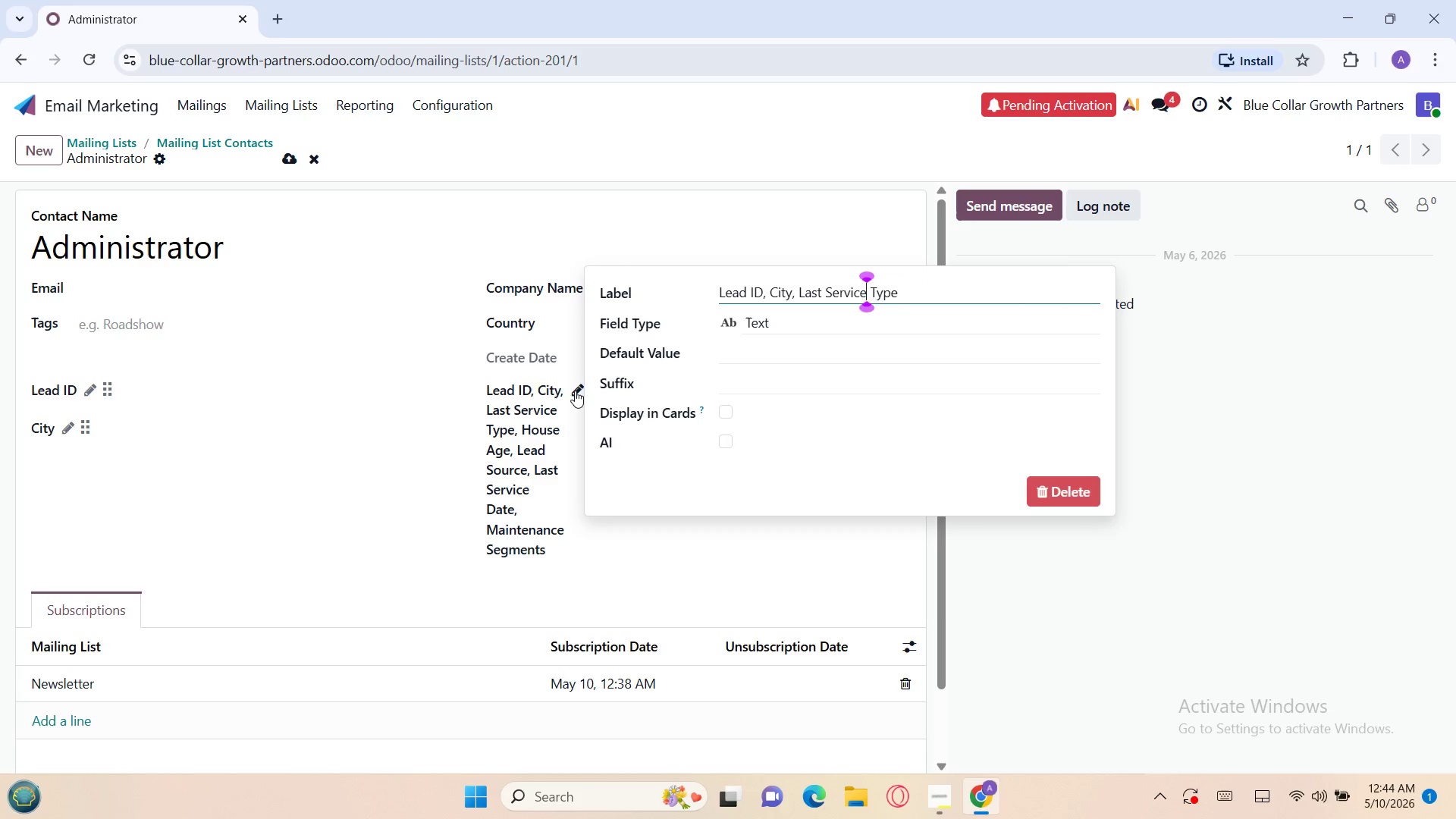 
key(ArrowLeft)
 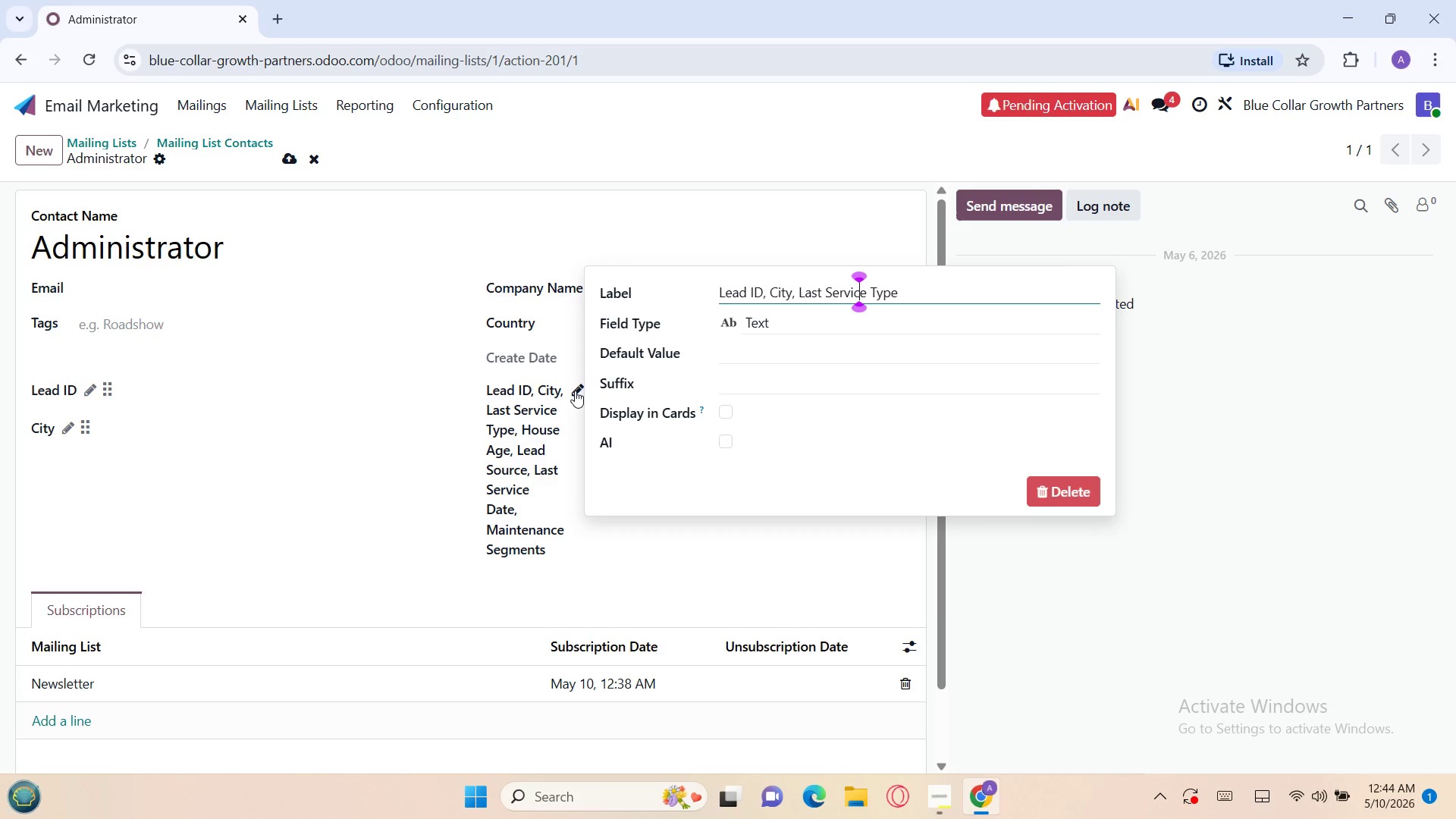 
key(ArrowLeft)
 